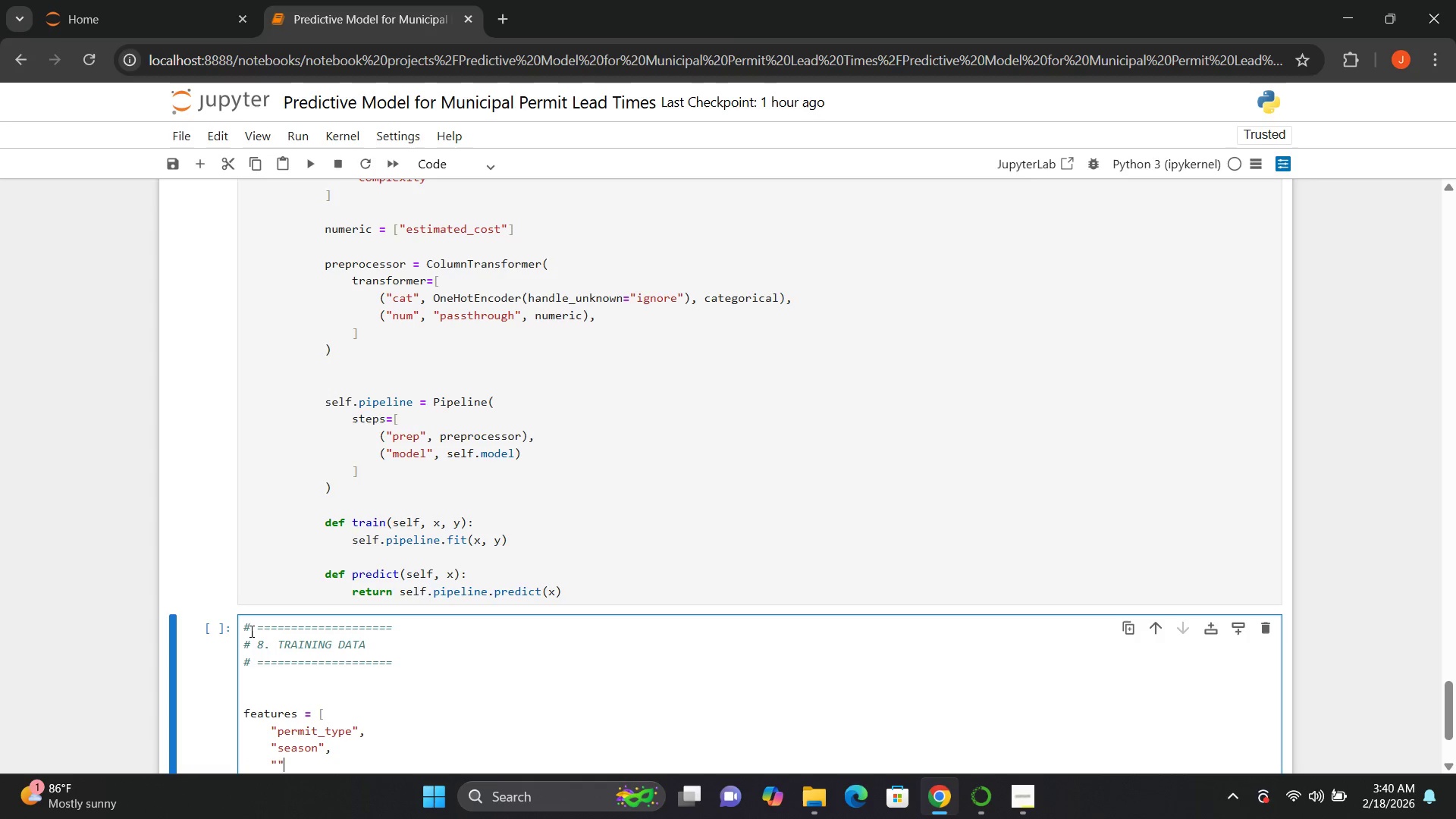 
key(Shift+Quote)
 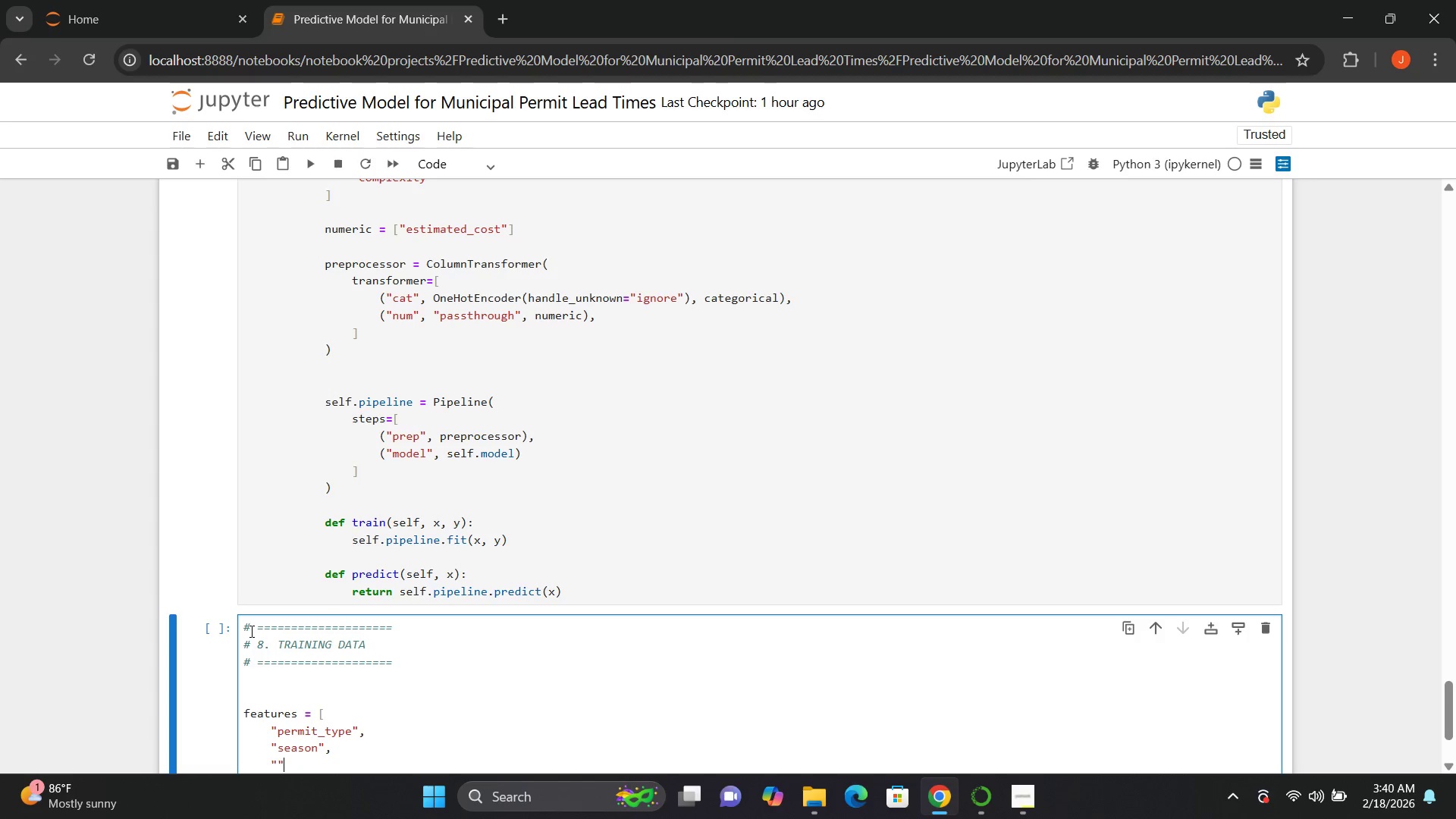 
key(ArrowLeft)
 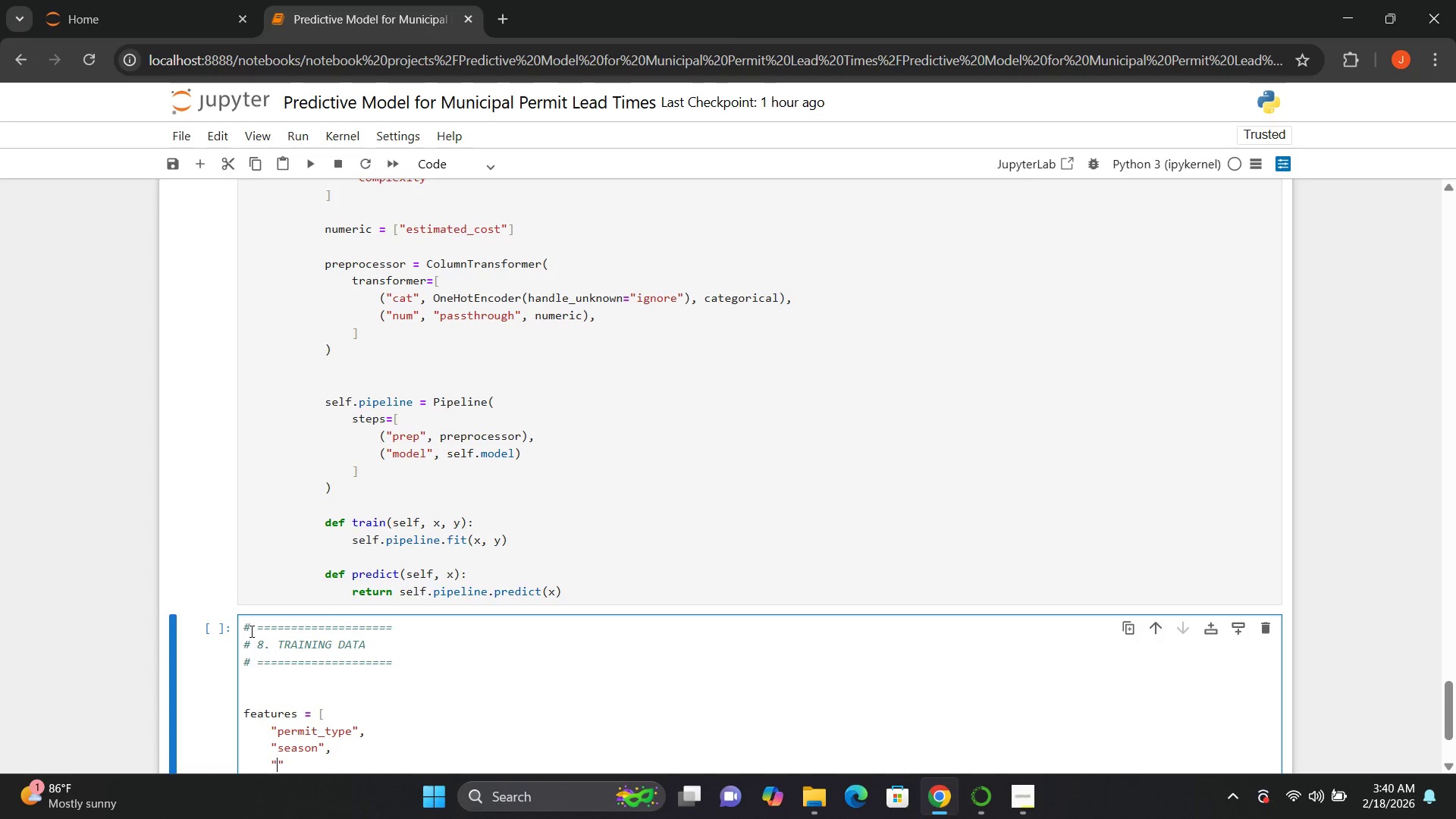 
type(cp)
key(Backspace)
type(omplex)
 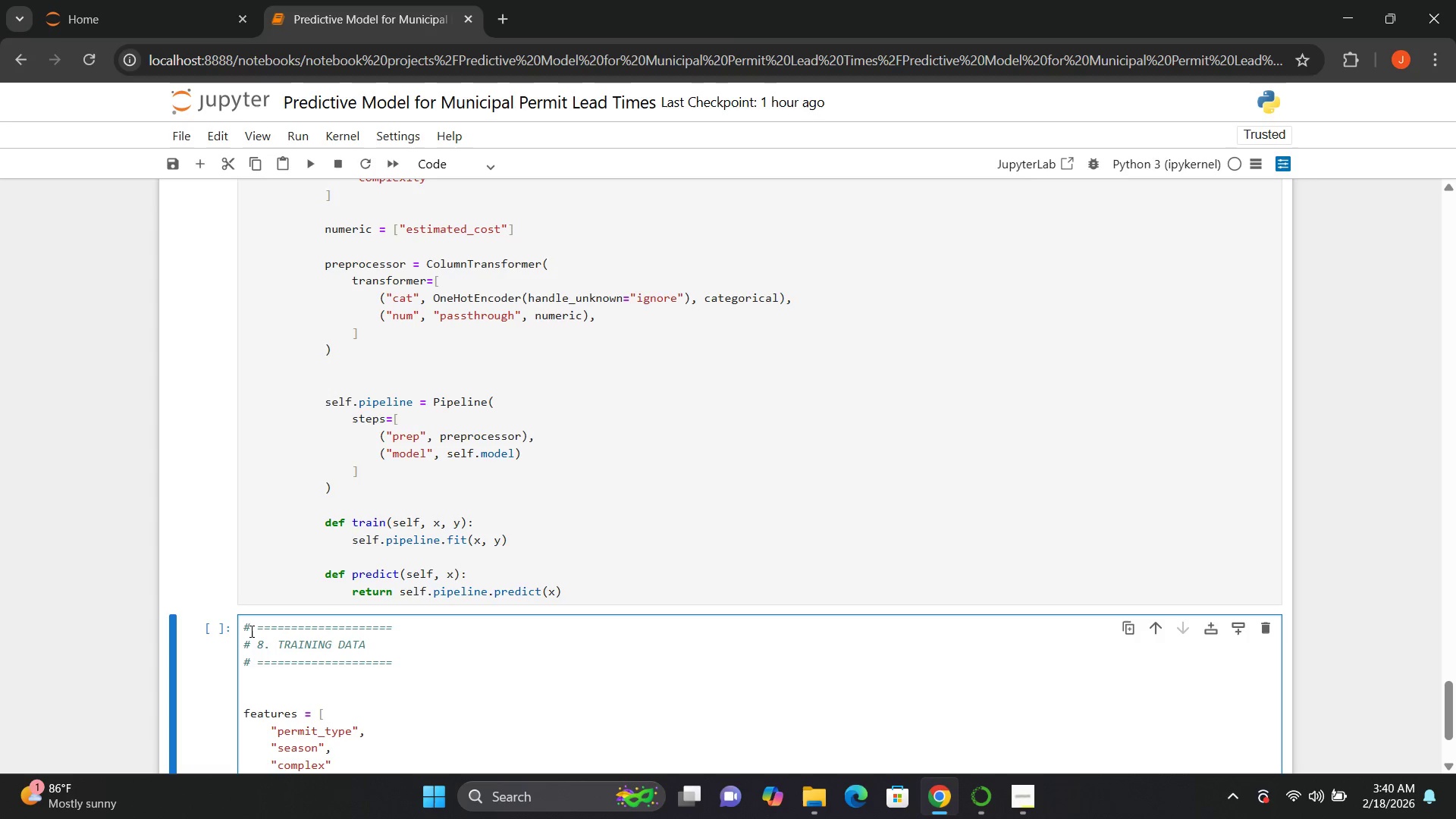 
type(ity)
 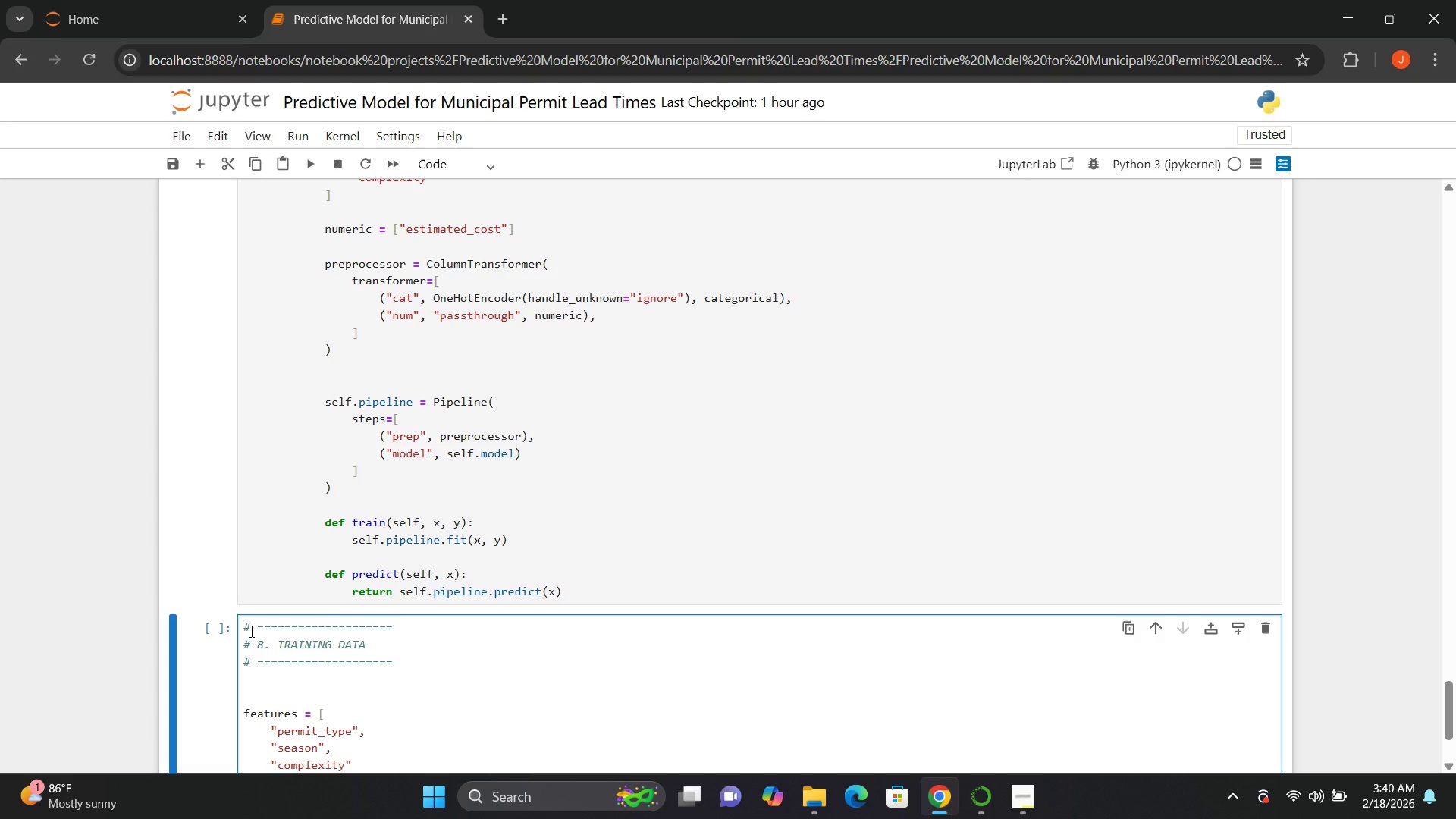 
key(ArrowDown)
 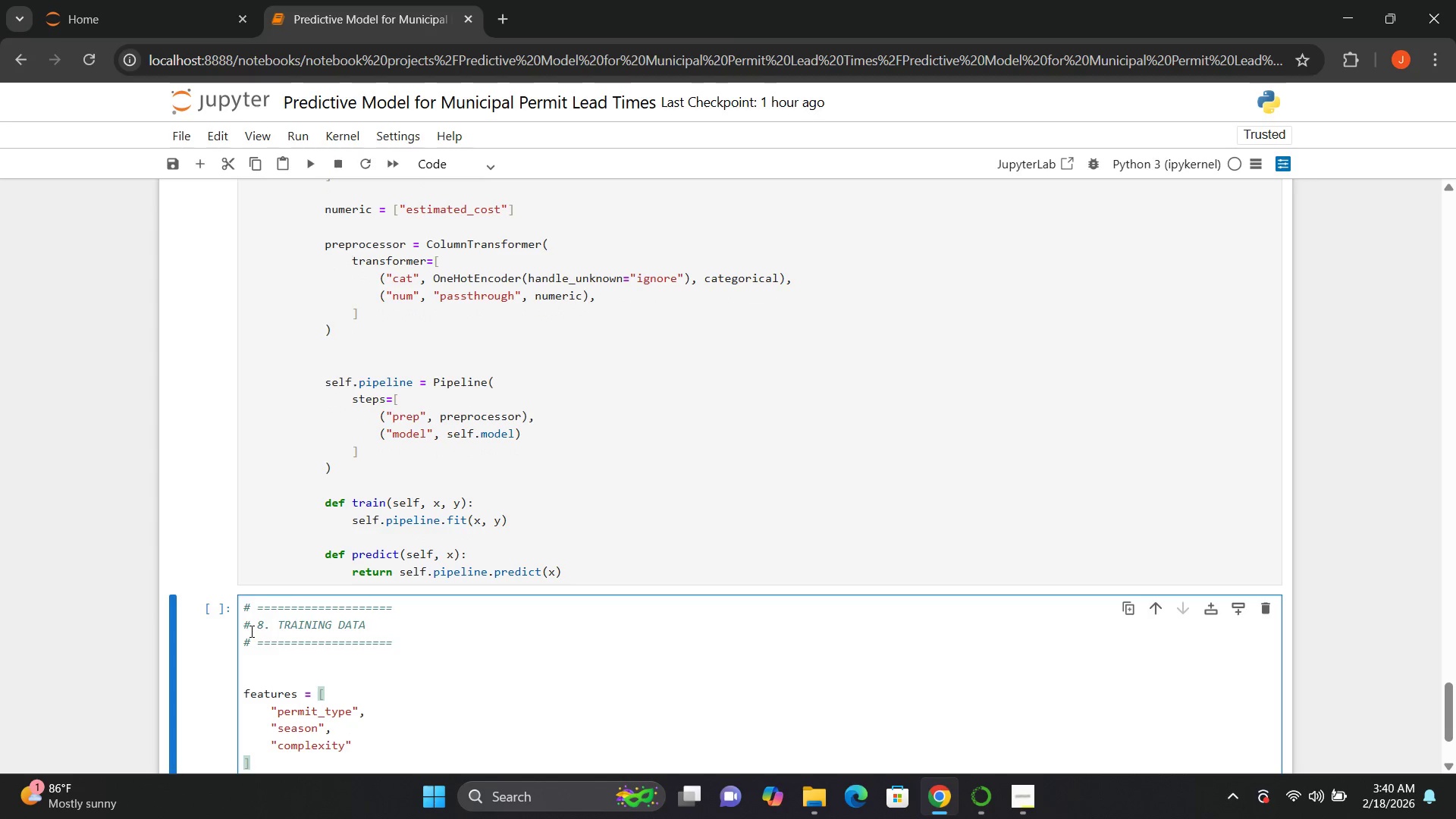 
key(ArrowLeft)
 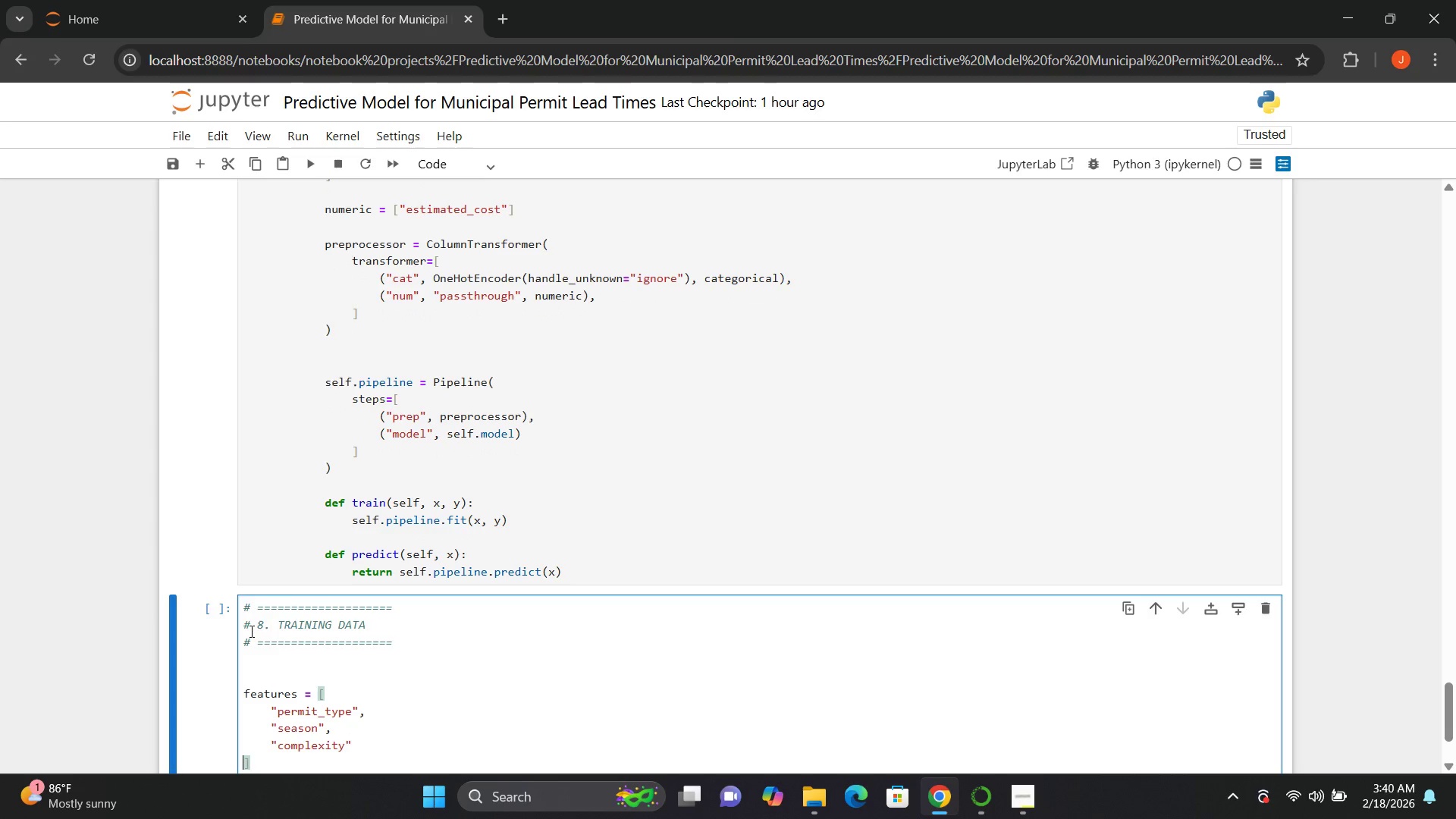 
key(ArrowLeft)
 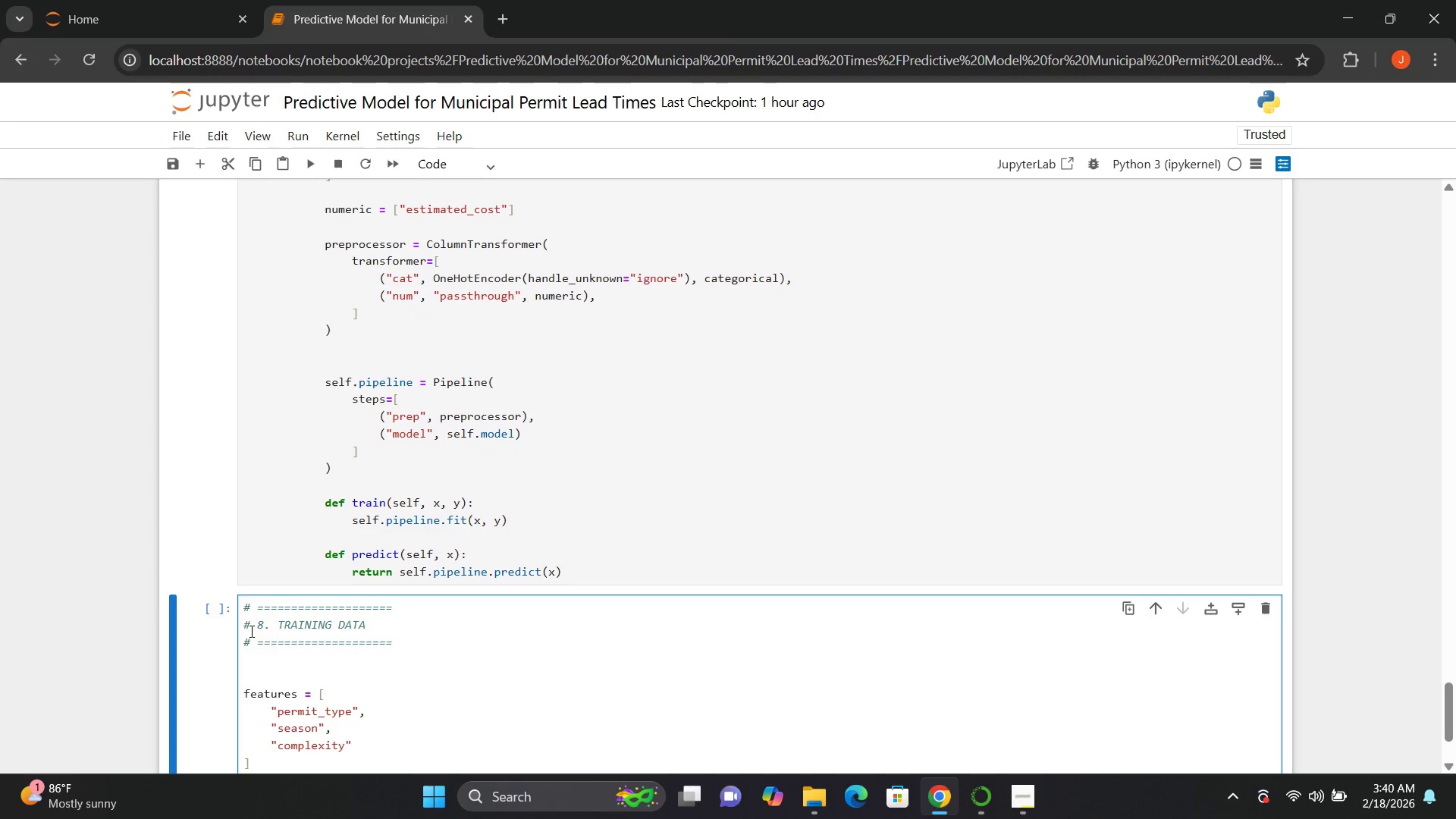 
key(Comma)
 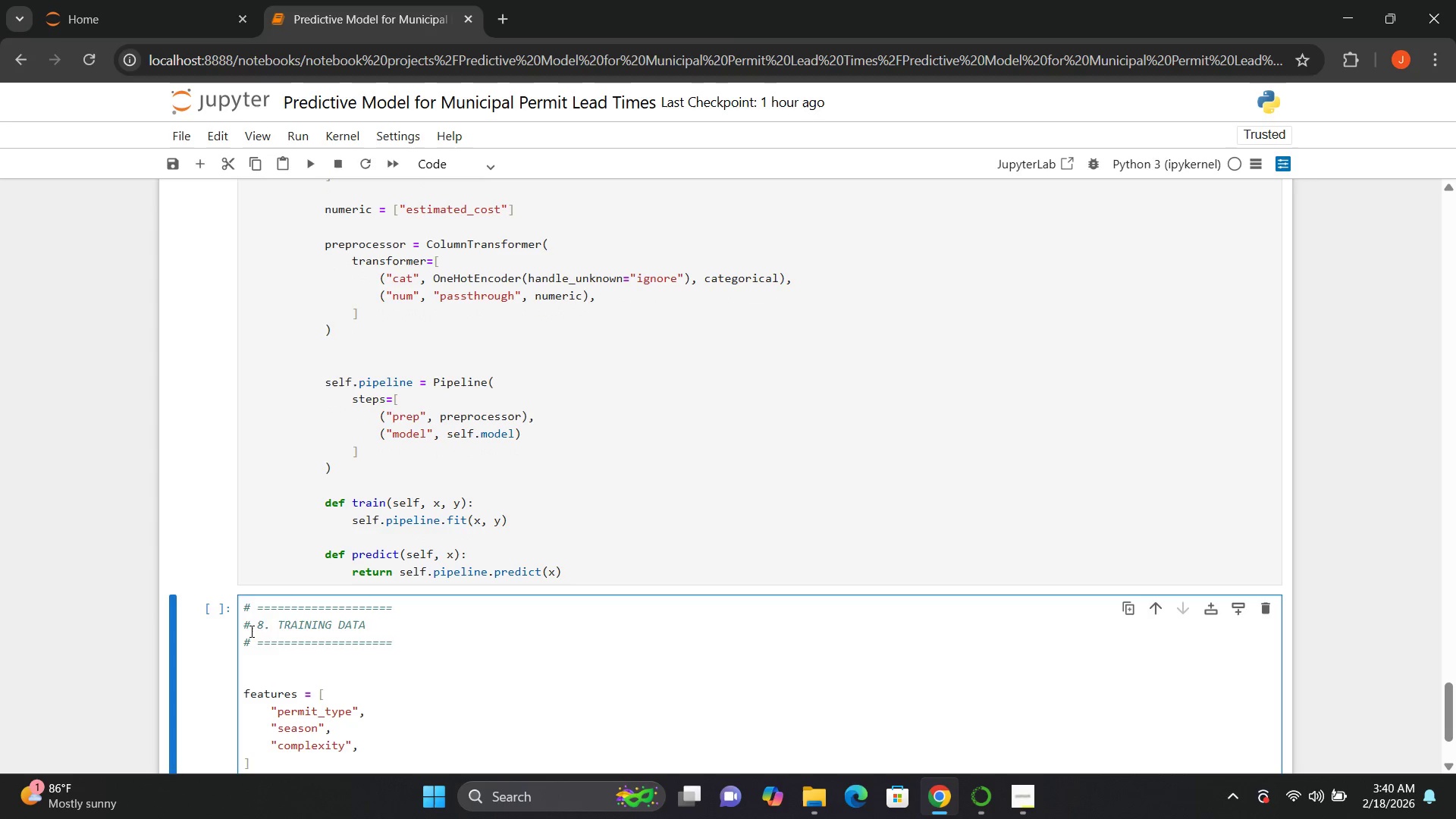 
key(Enter)
 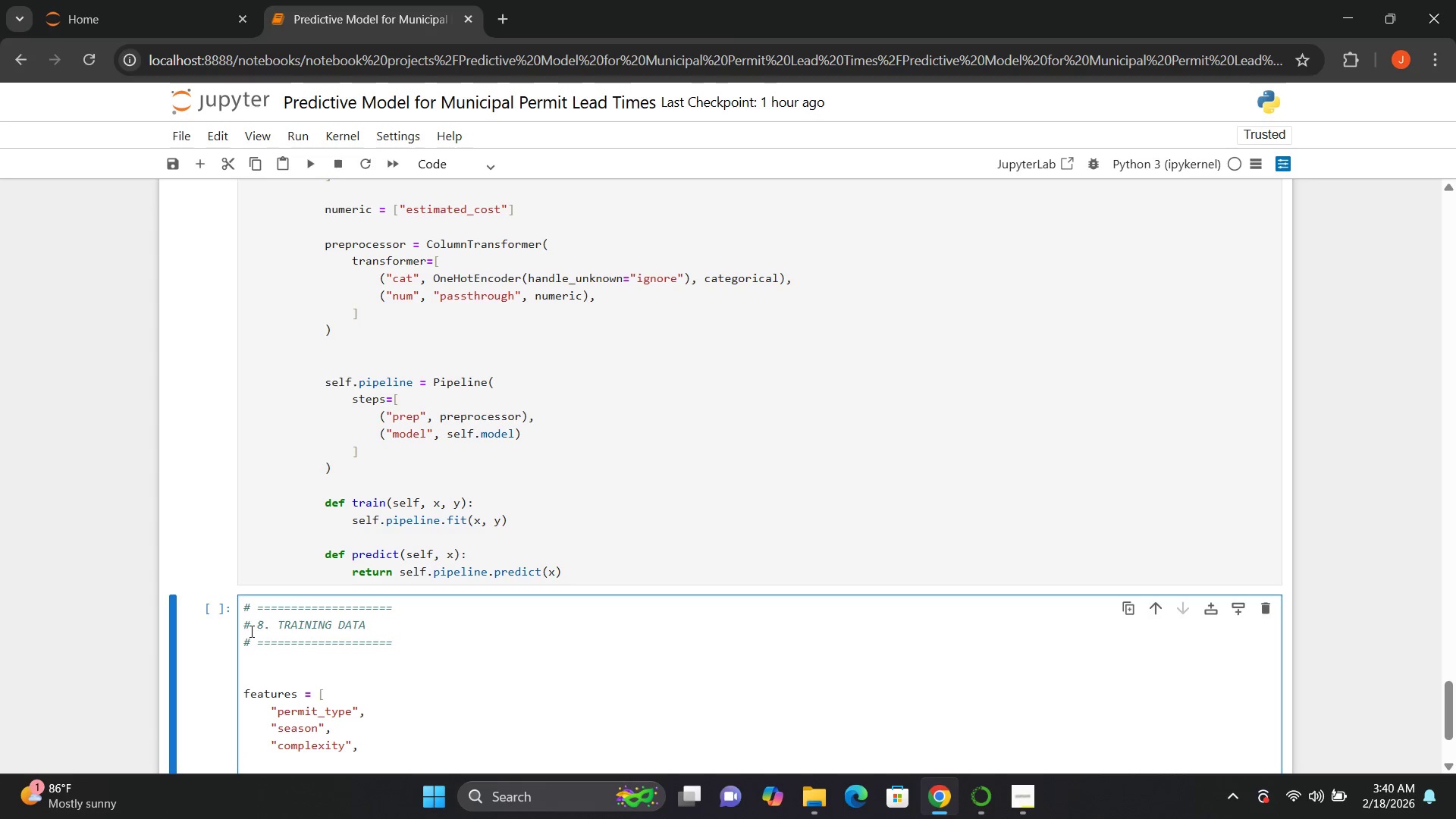 
key(Shift+Quote)
 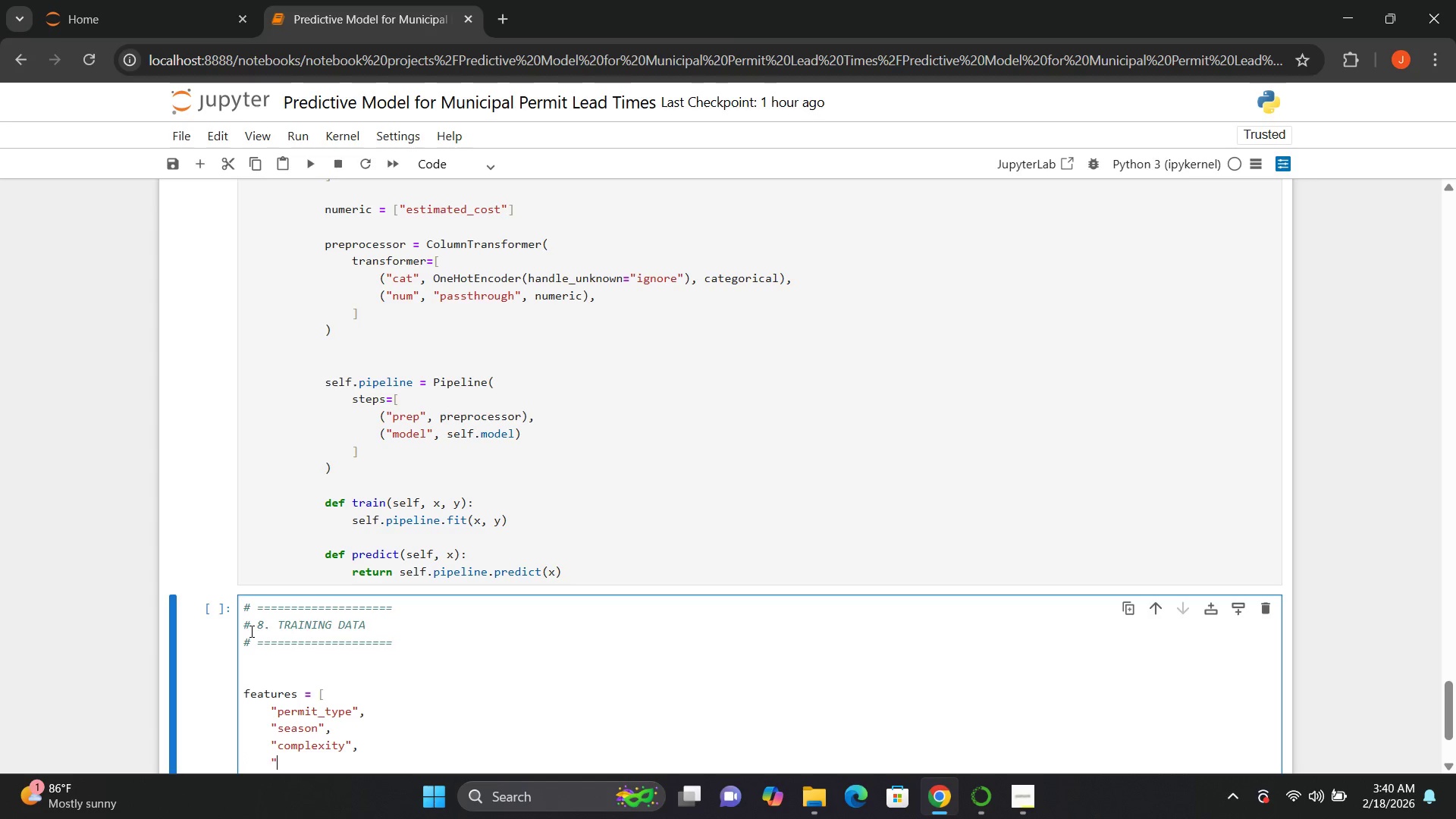 
key(Shift+Quote)
 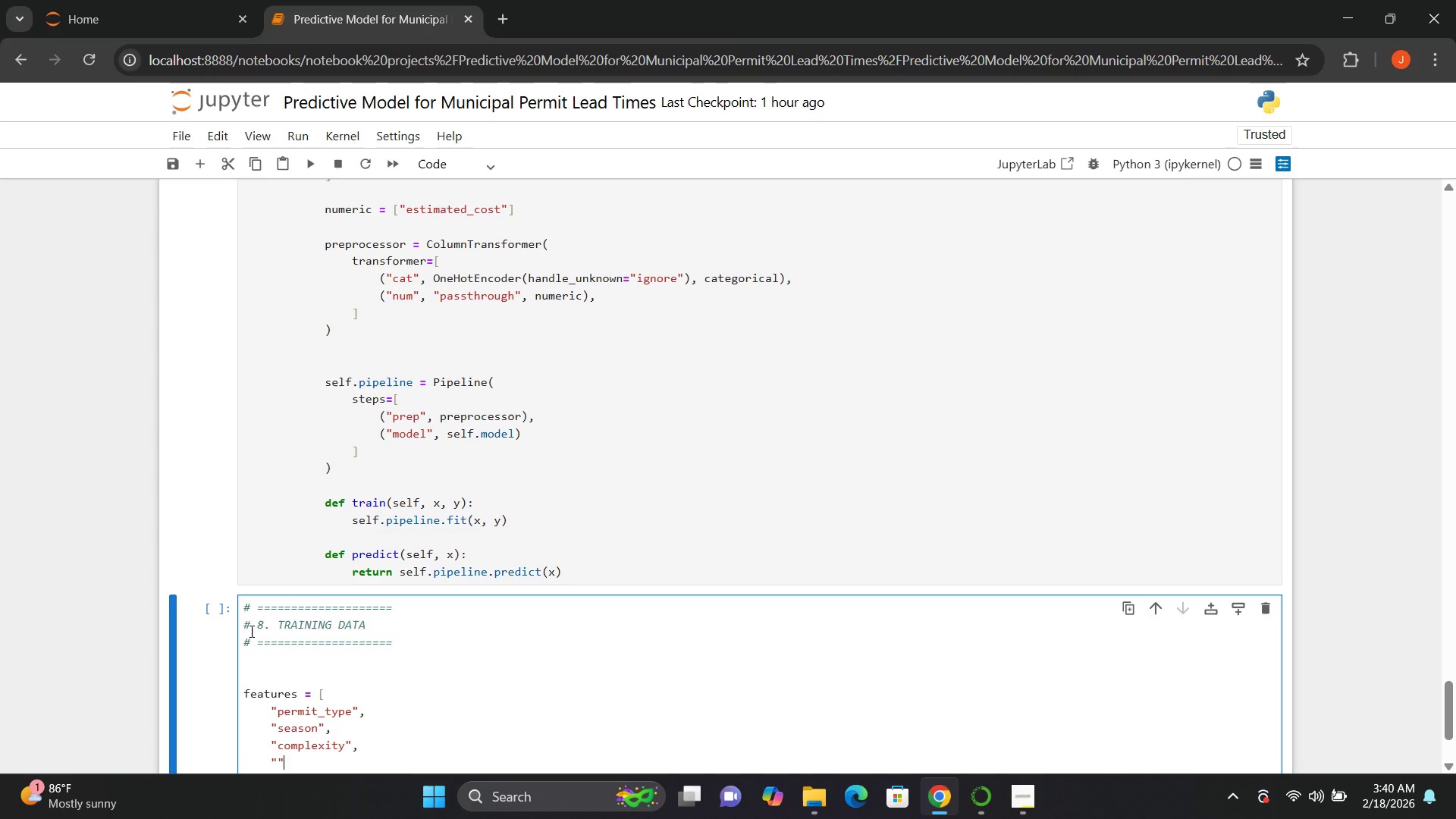 
key(ArrowLeft)
 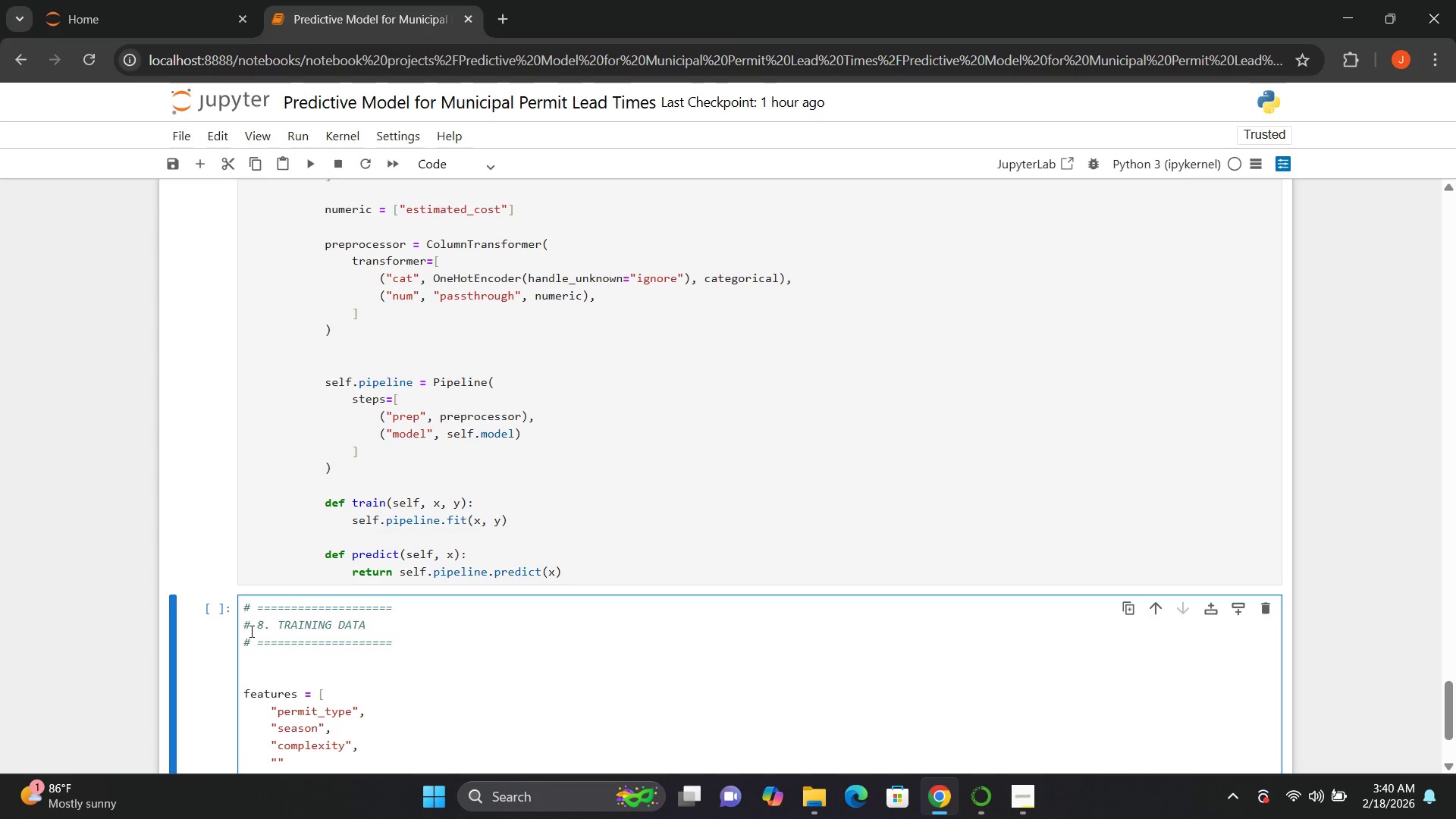 
type(estimated_cost)
 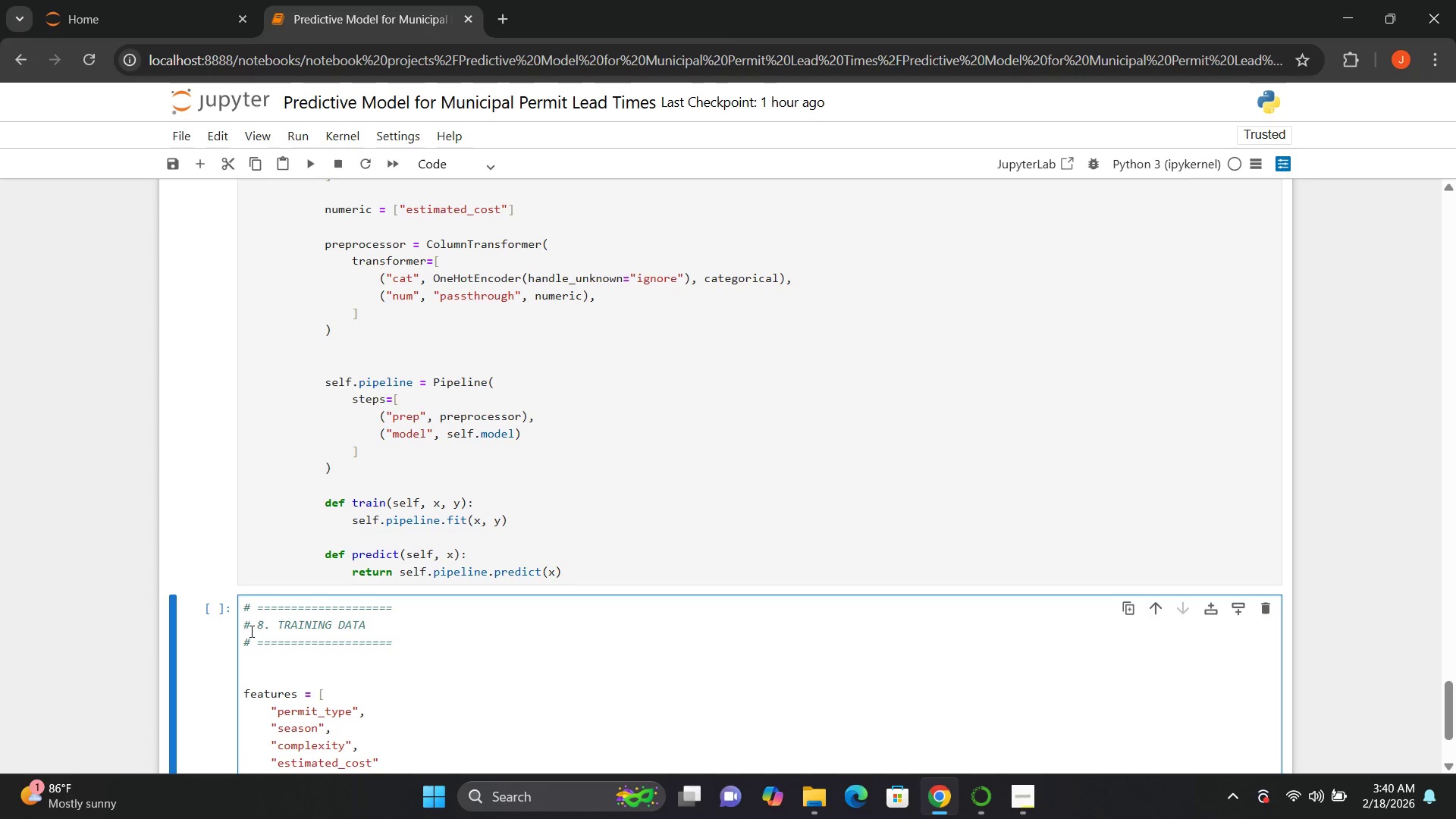 
key(ArrowRight)
 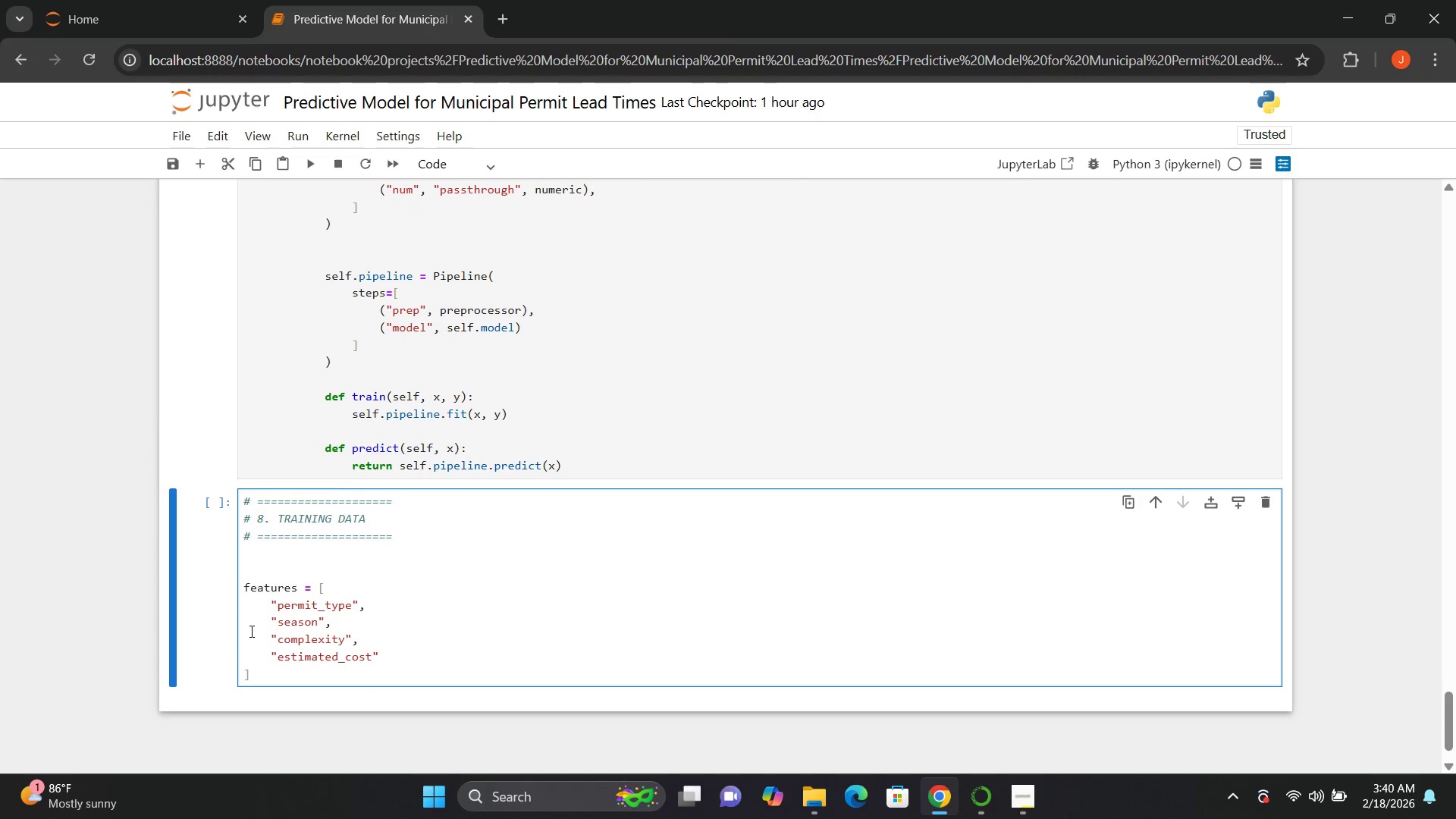 
left_click([257, 681])
 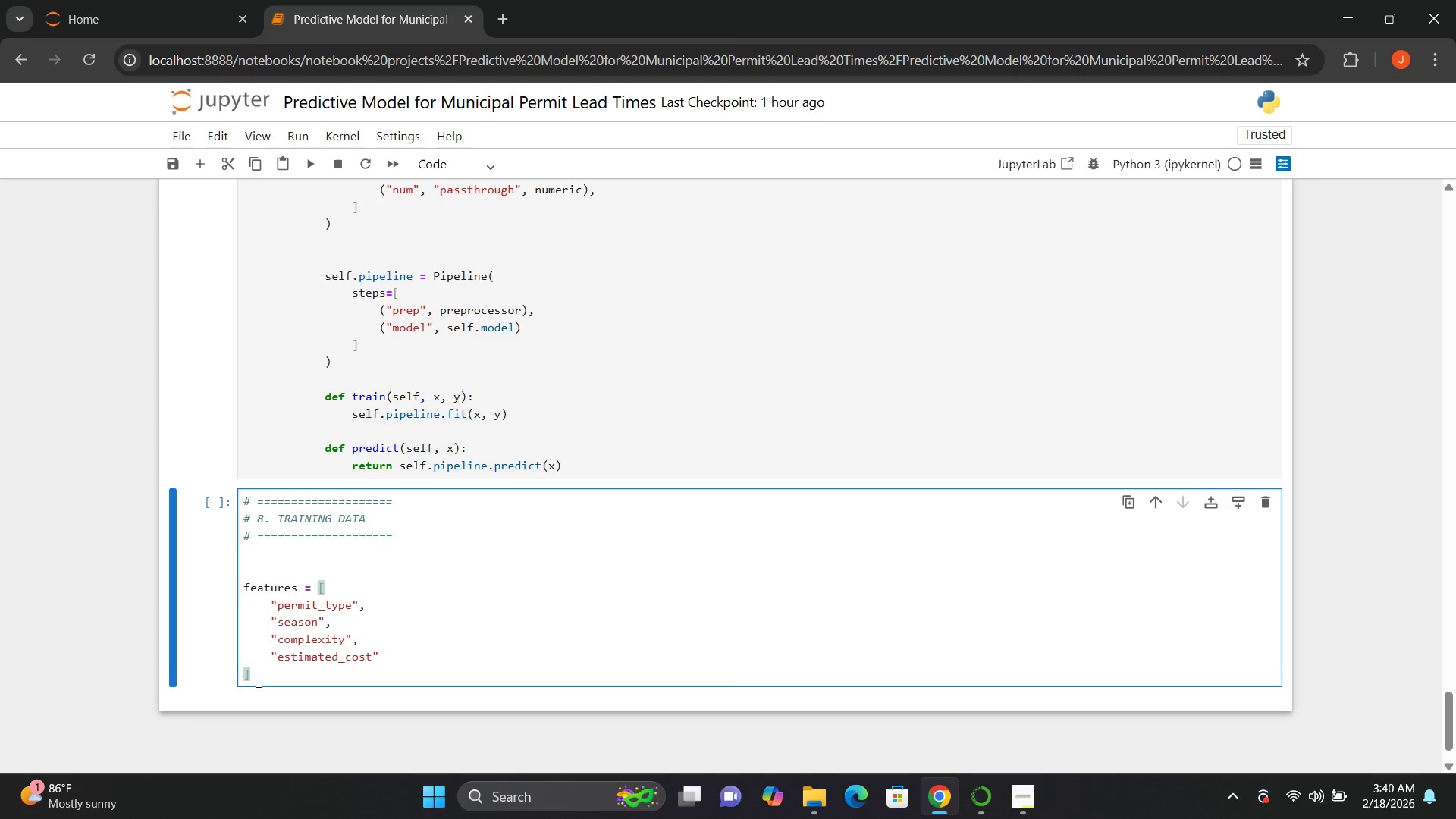 
key(Enter)
 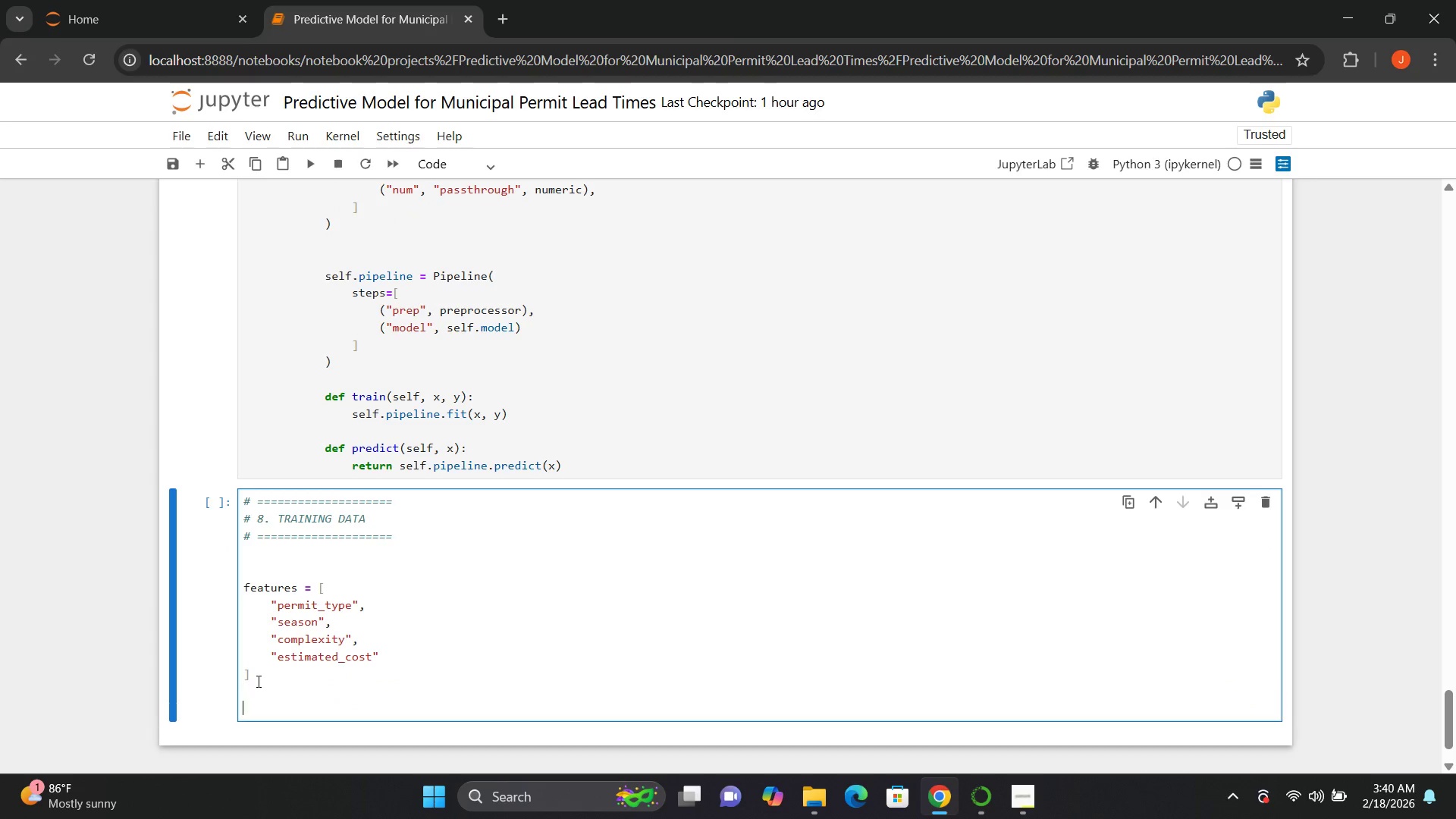 
key(Enter)
 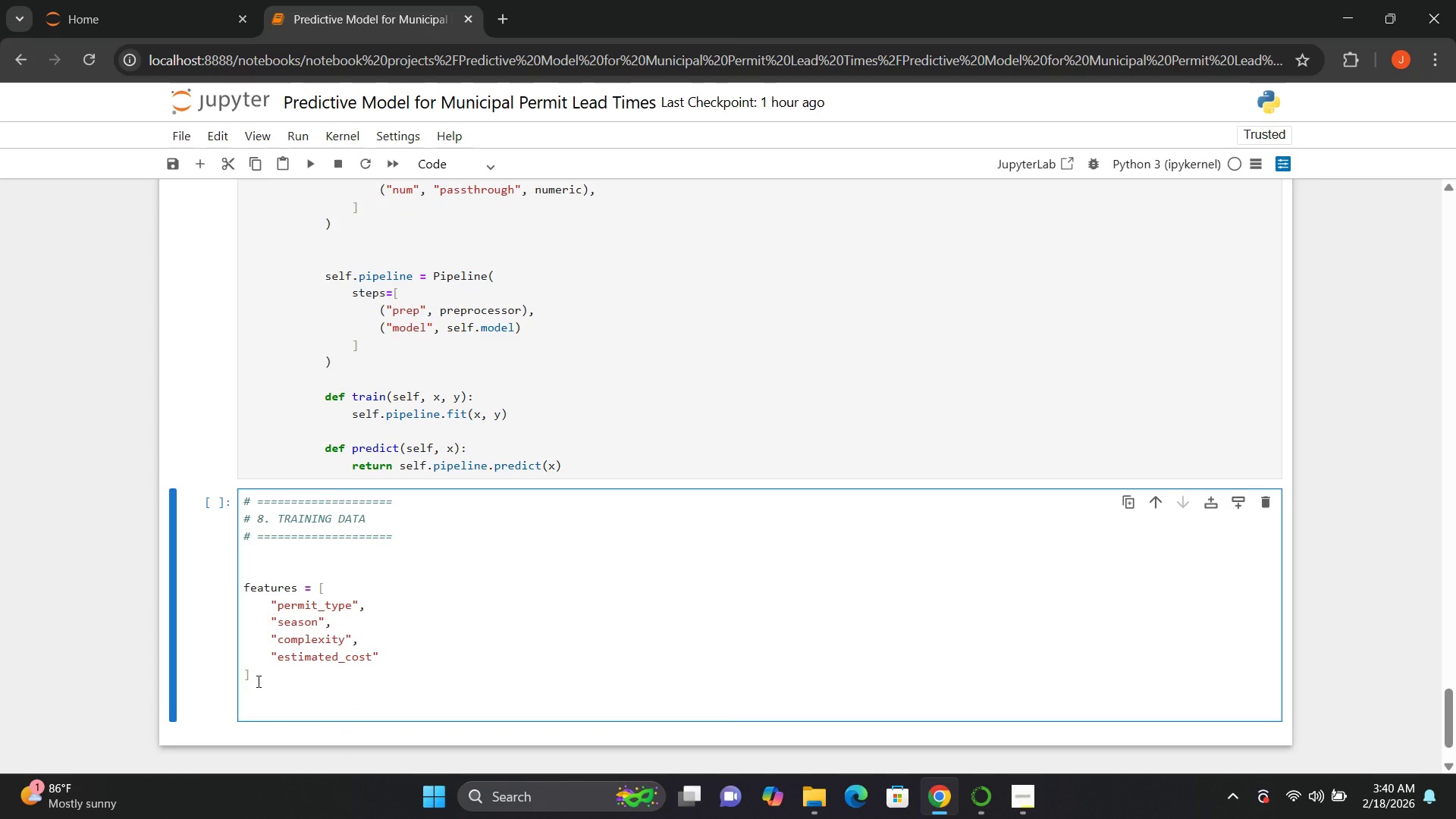 
type(x = df[])
 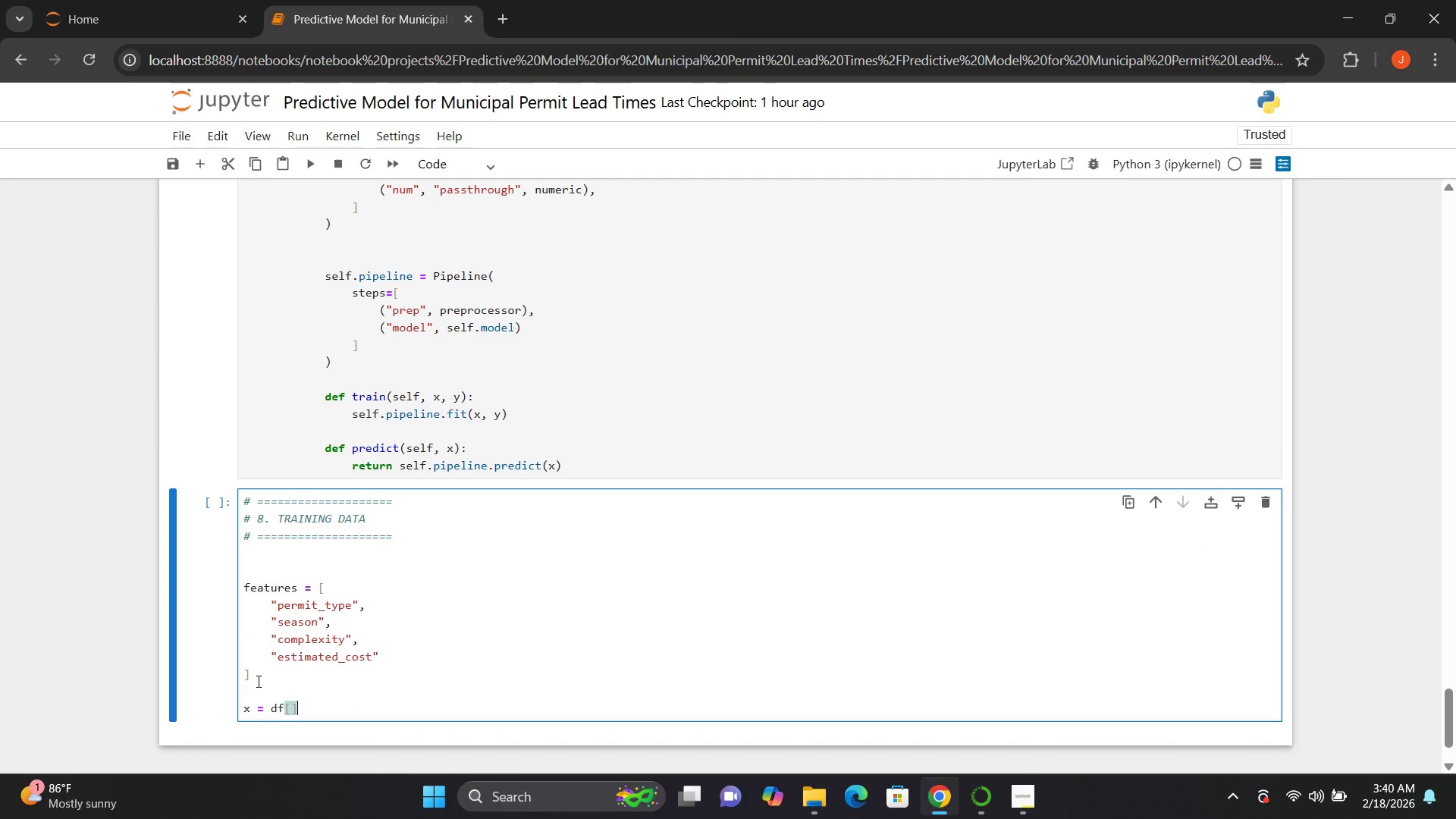 
key(ArrowLeft)
 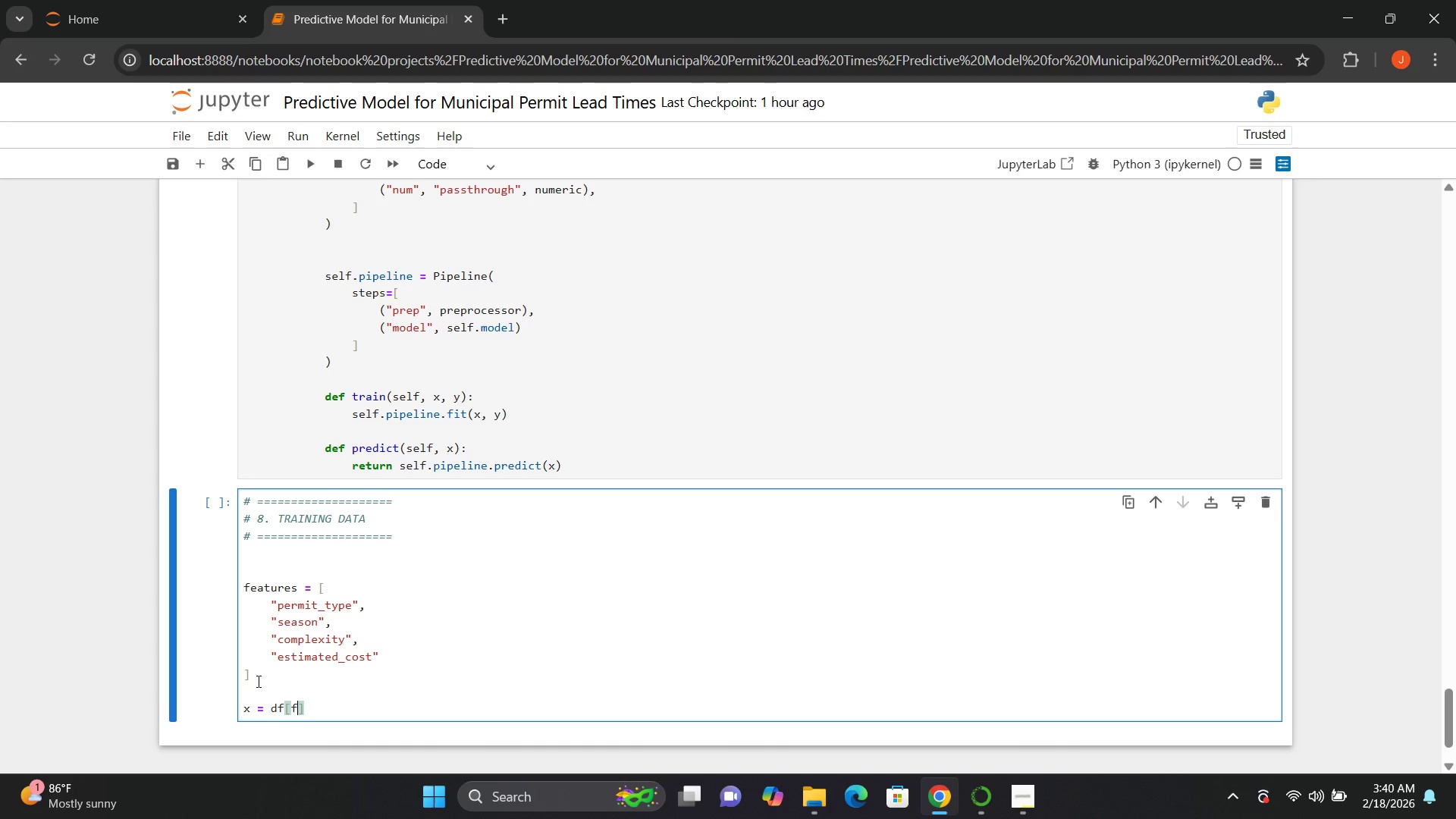 
type(features)
 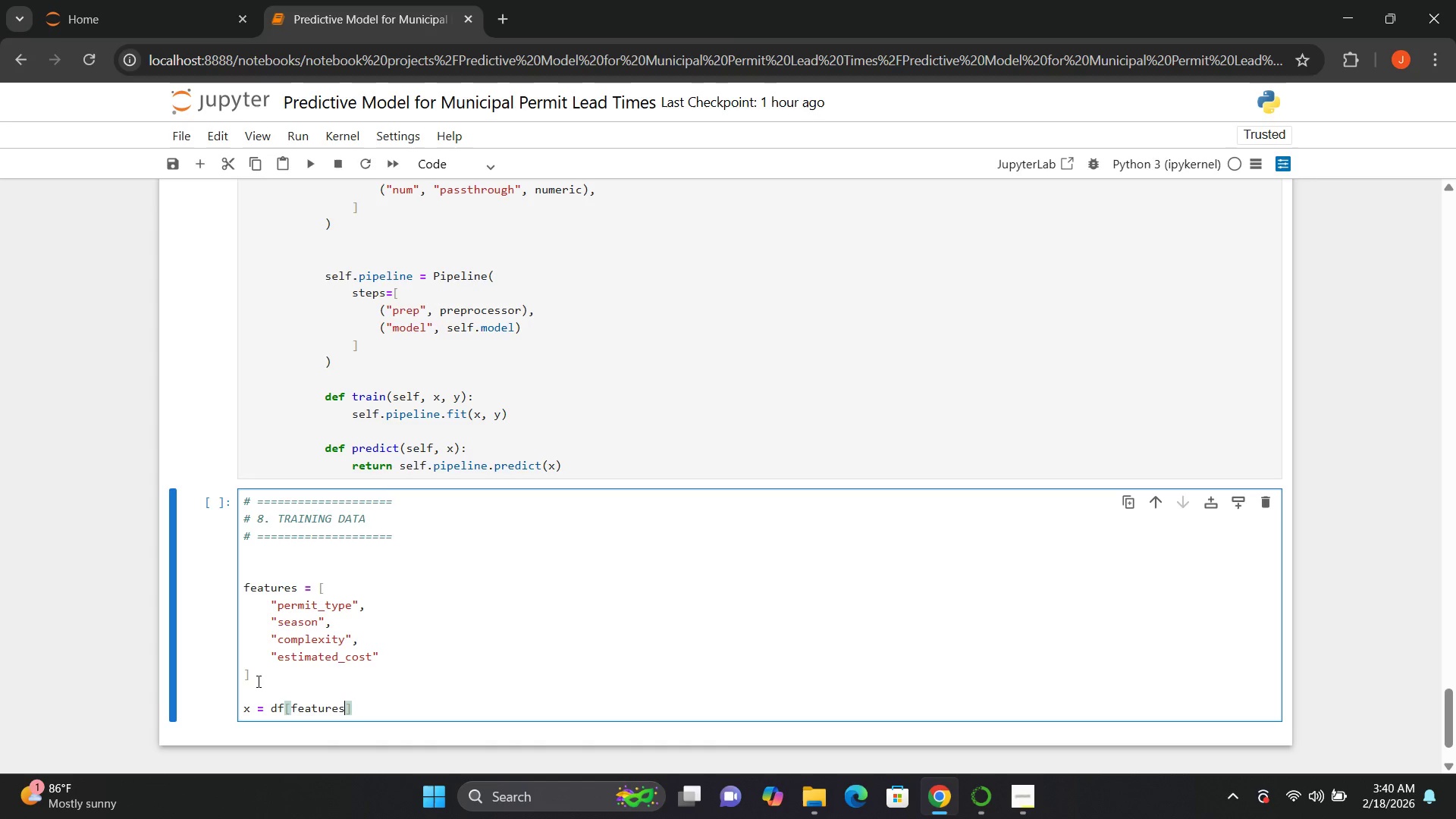 
key(ArrowRight)
 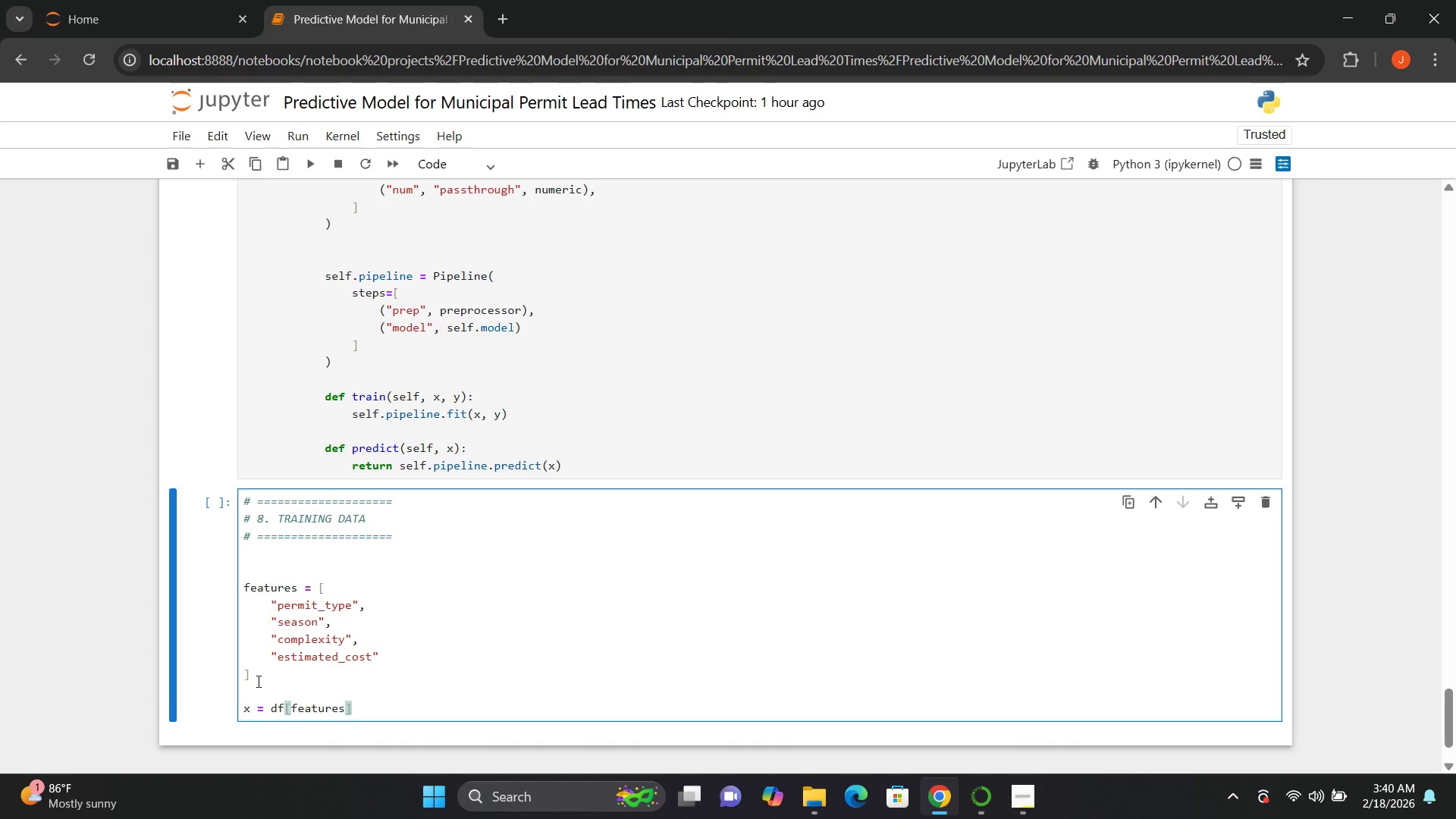 
key(Enter)
 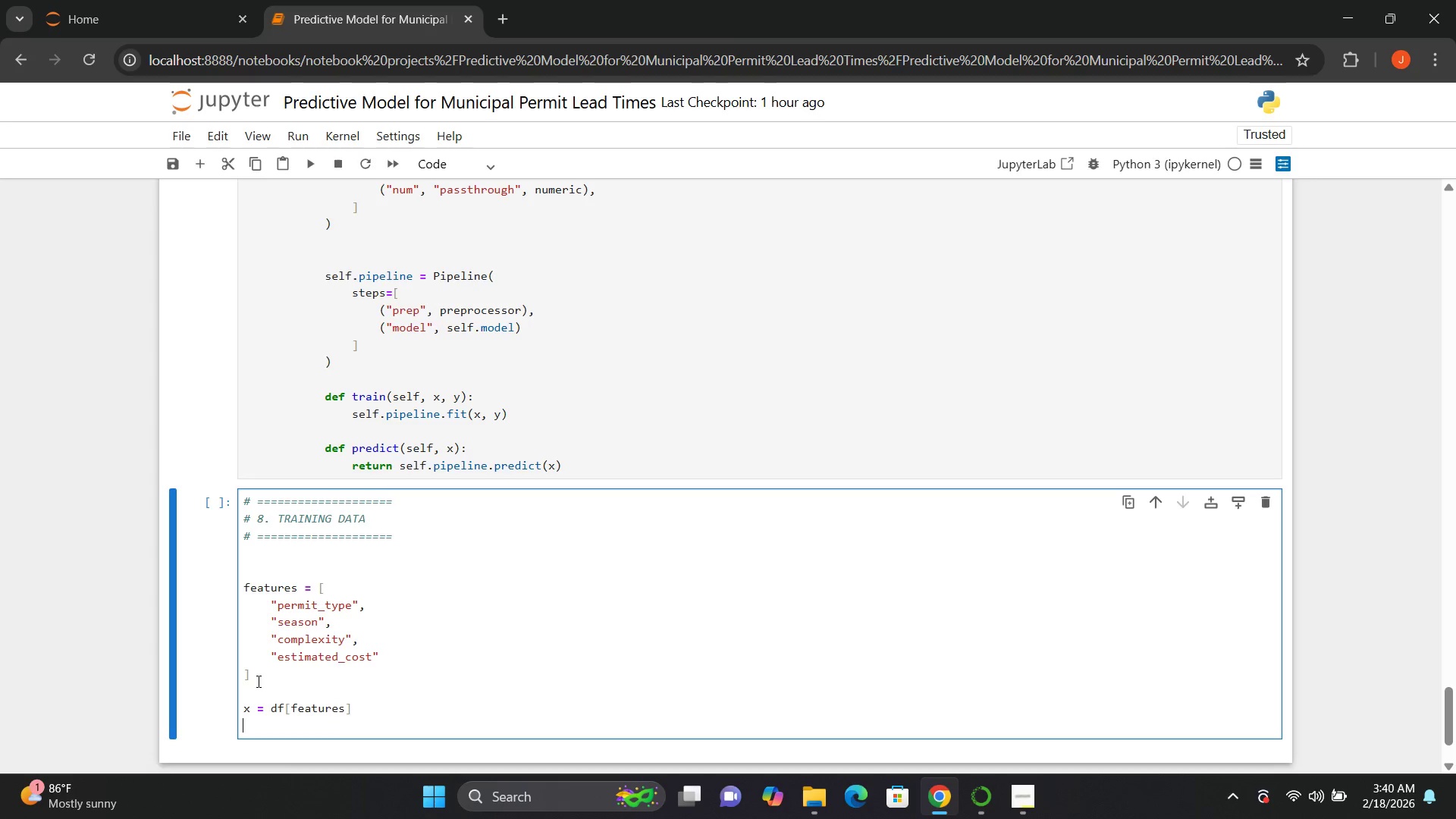 
type(y = df[])
 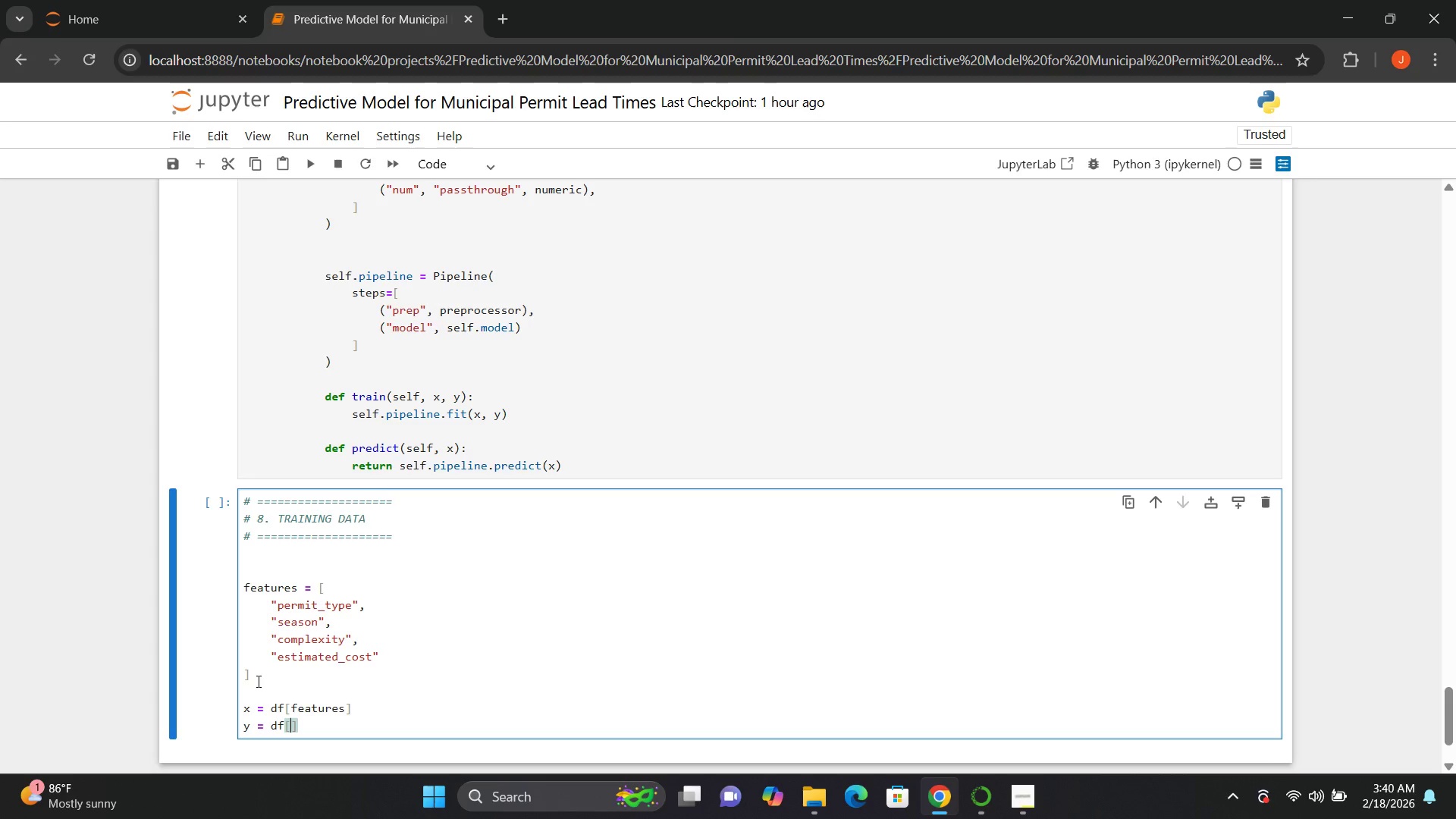 
 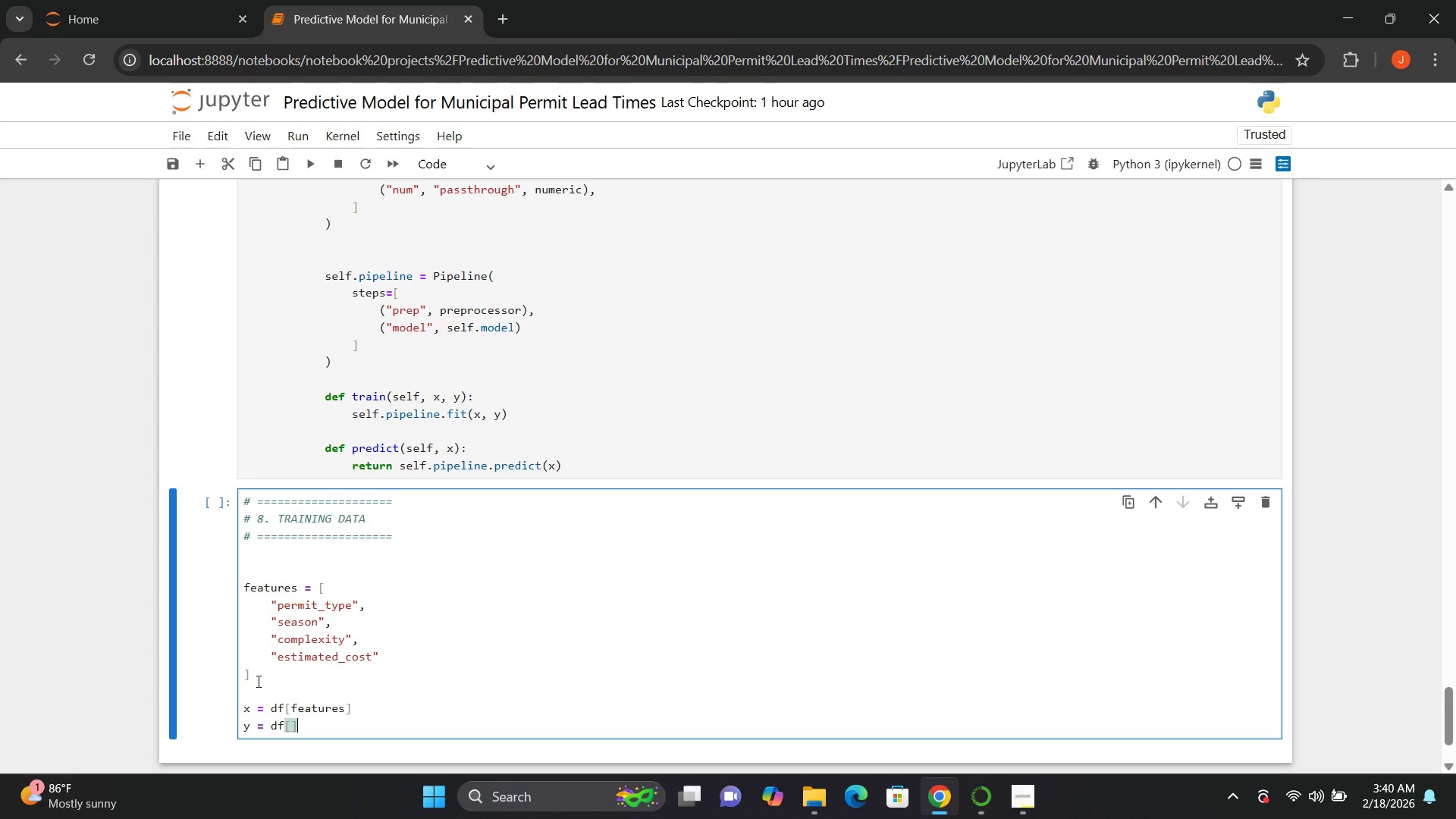 
key(ArrowLeft)
 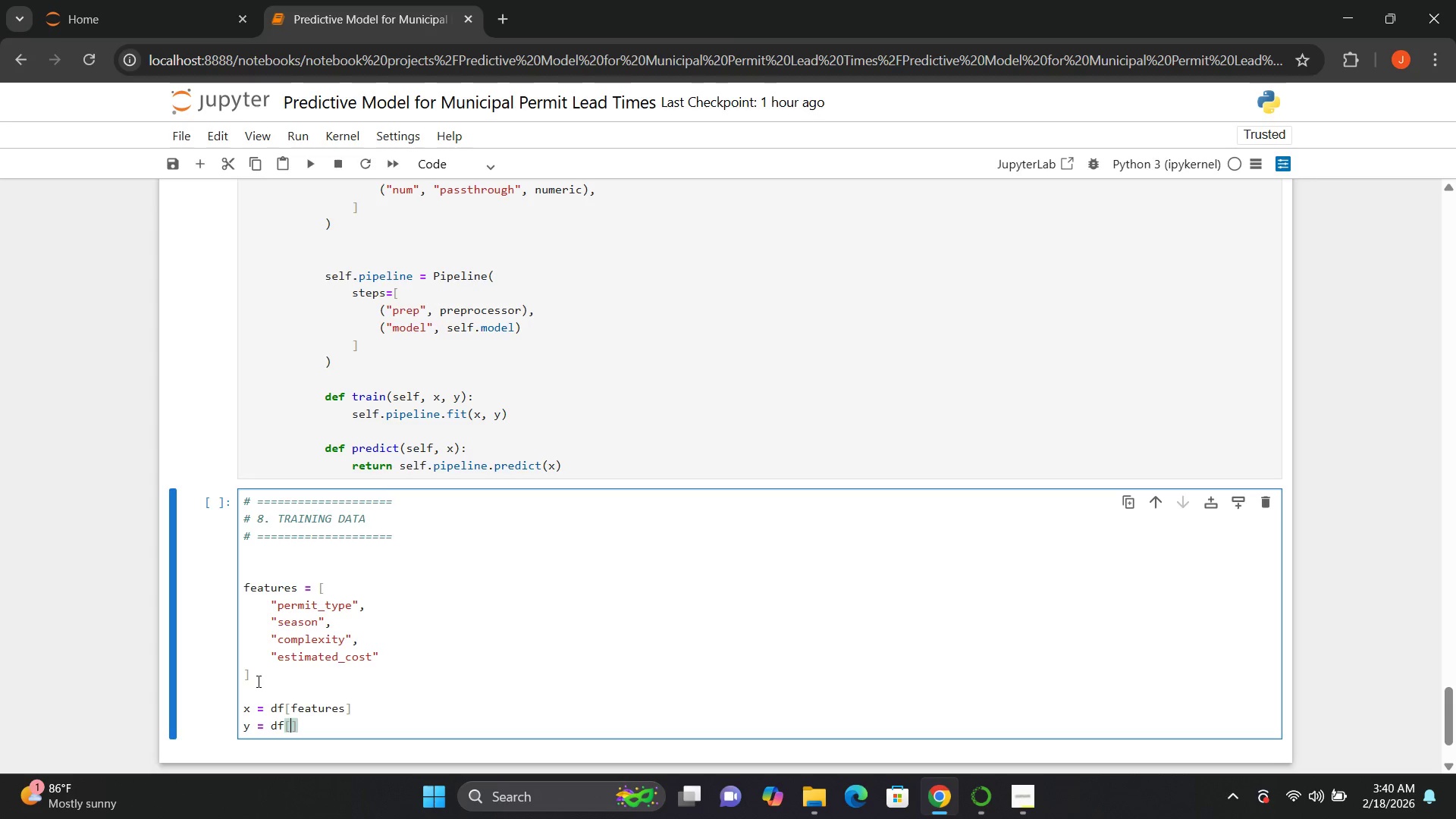 
key(Shift+Quote)
 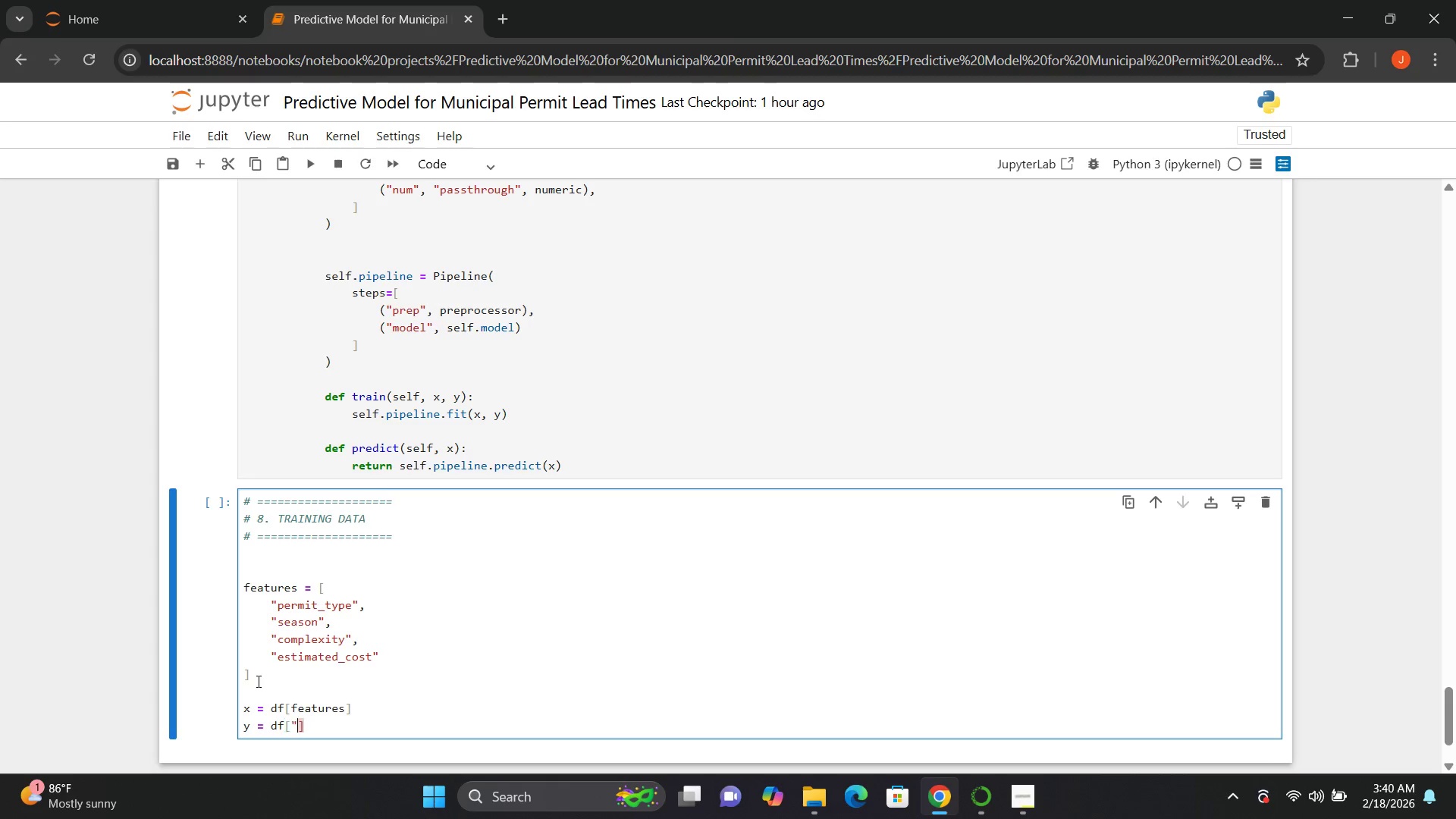 
key(Shift+Quote)
 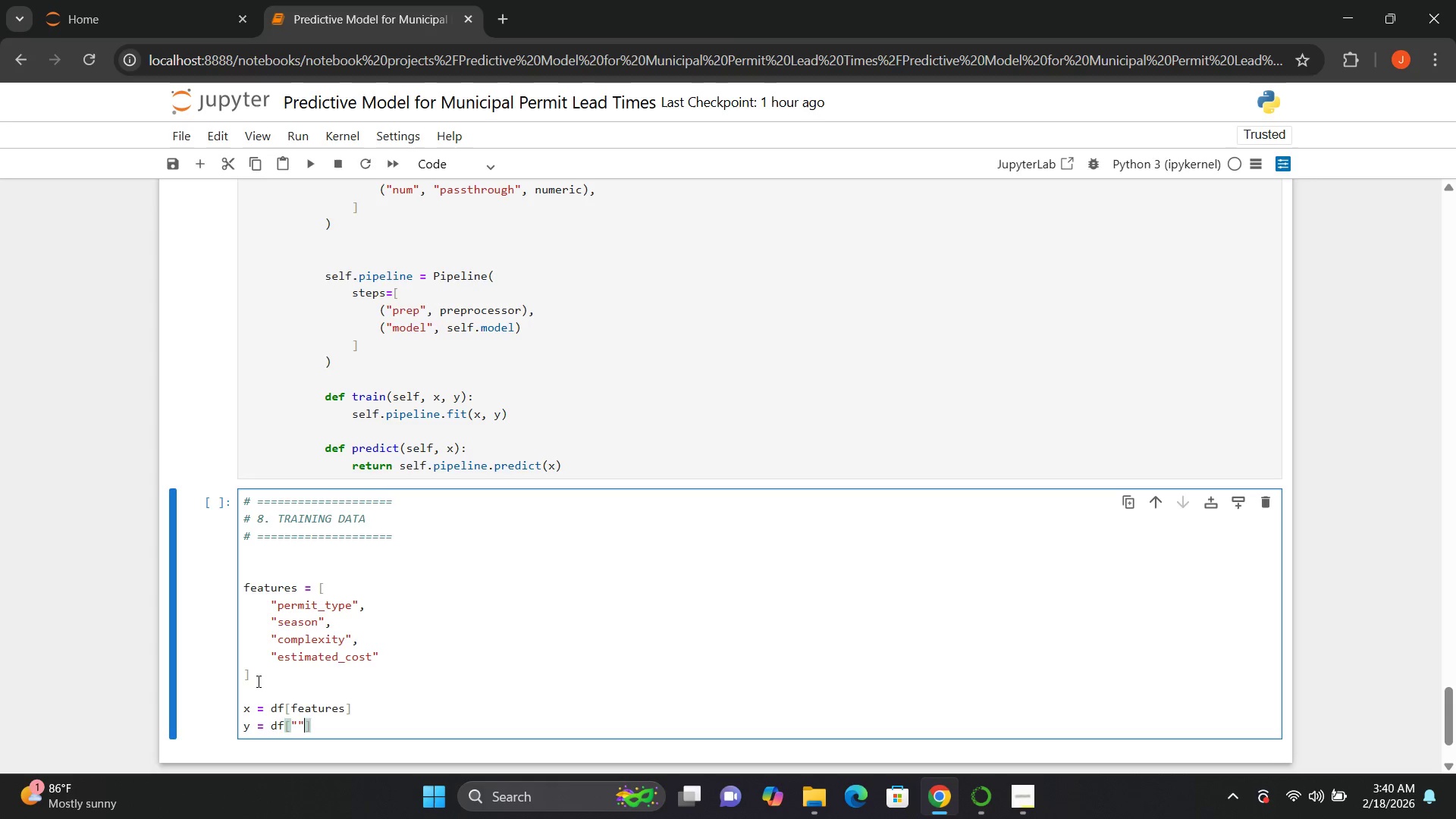 
key(ArrowLeft)
 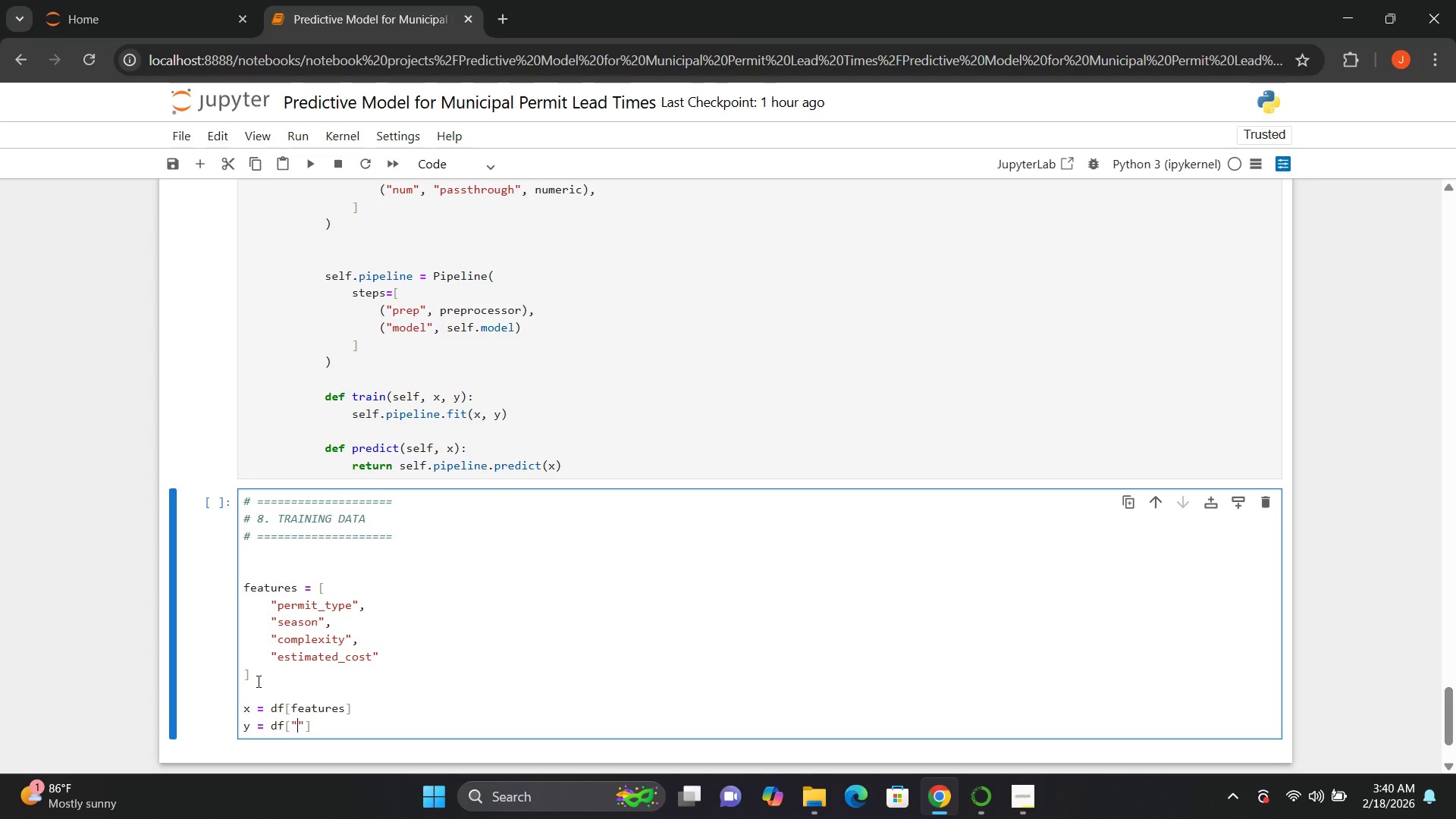 
type(issue_date)
 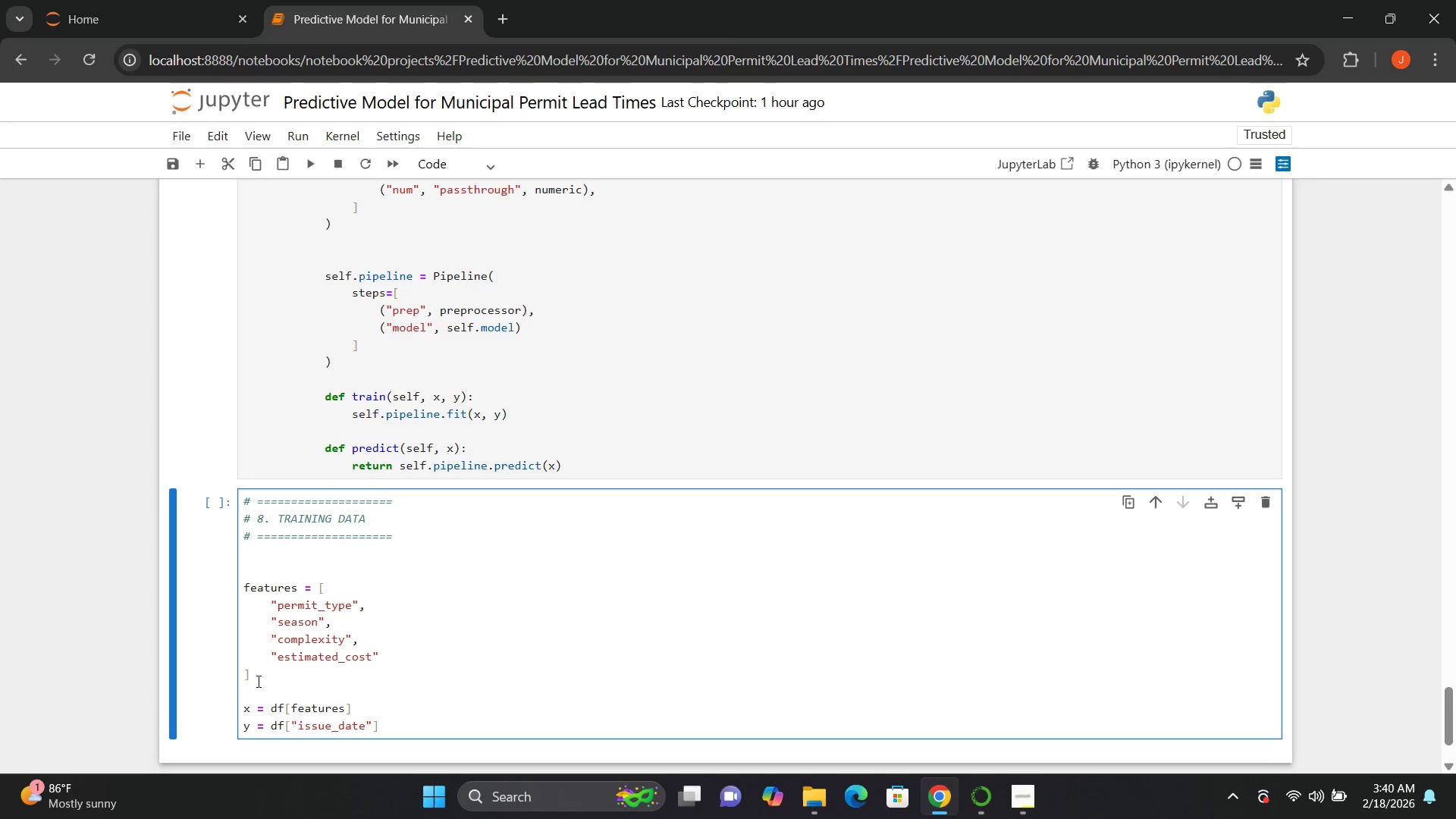 
wait(5.59)
 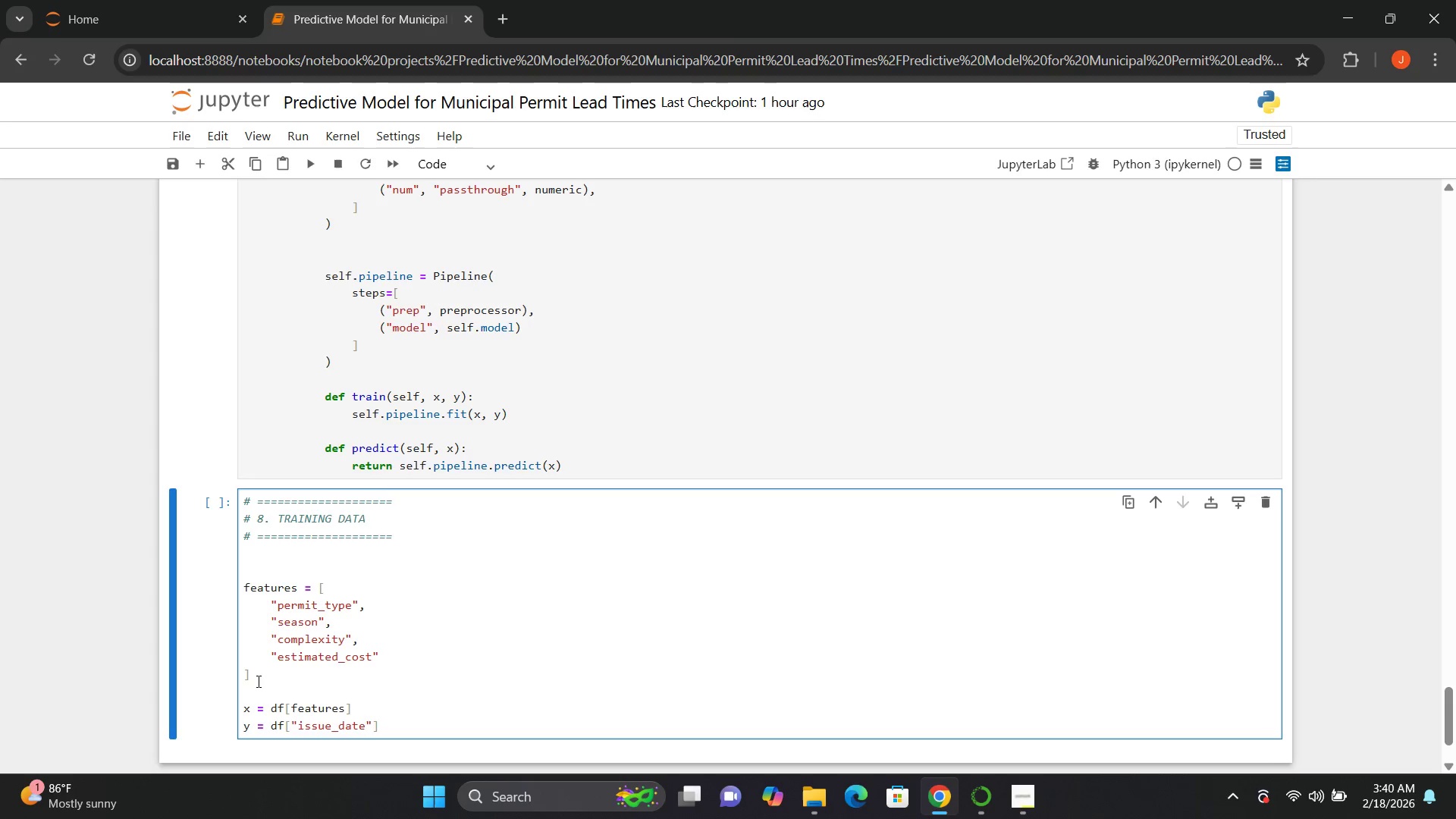 
left_click([387, 667])
 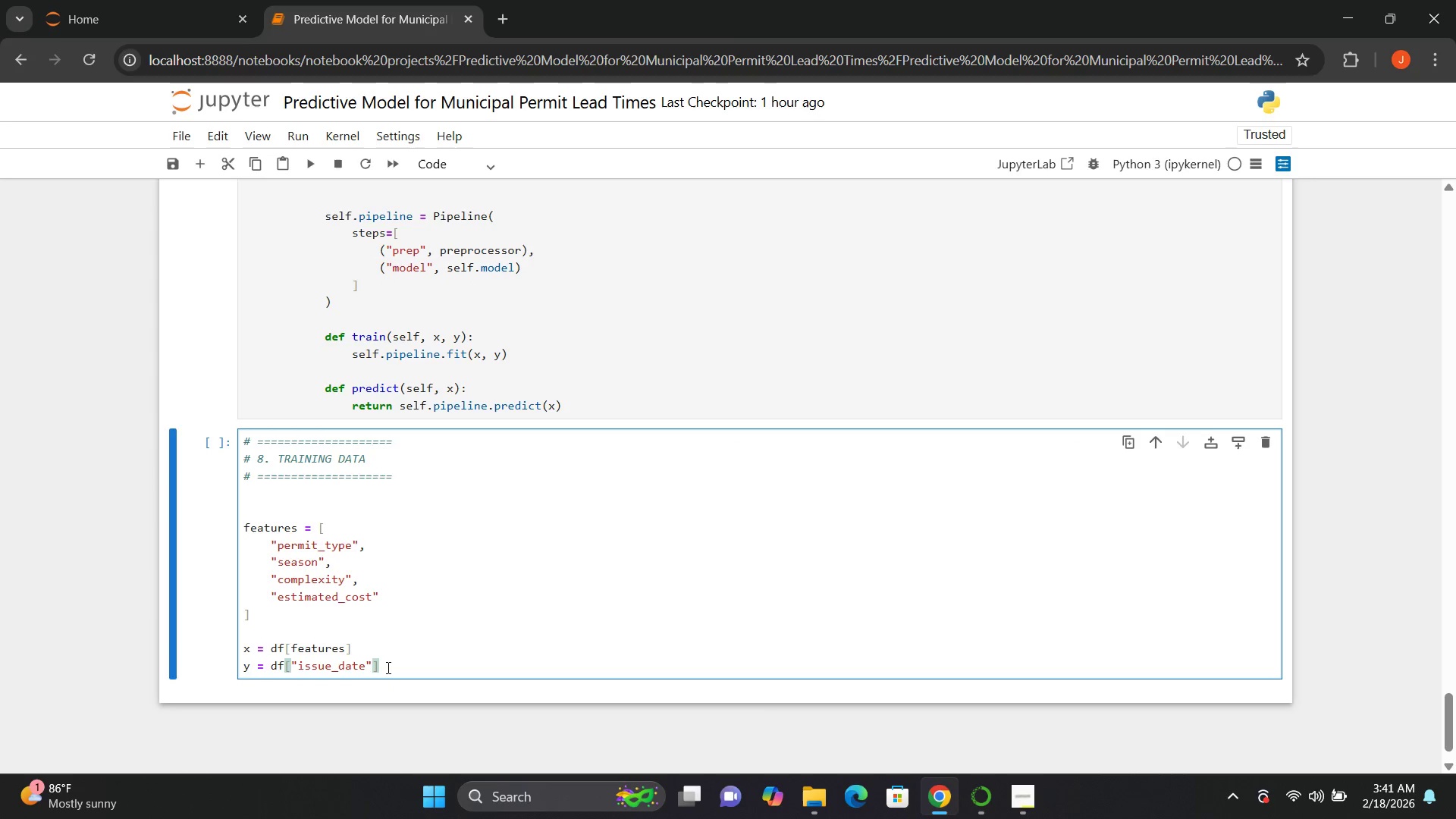 
key(Enter)
 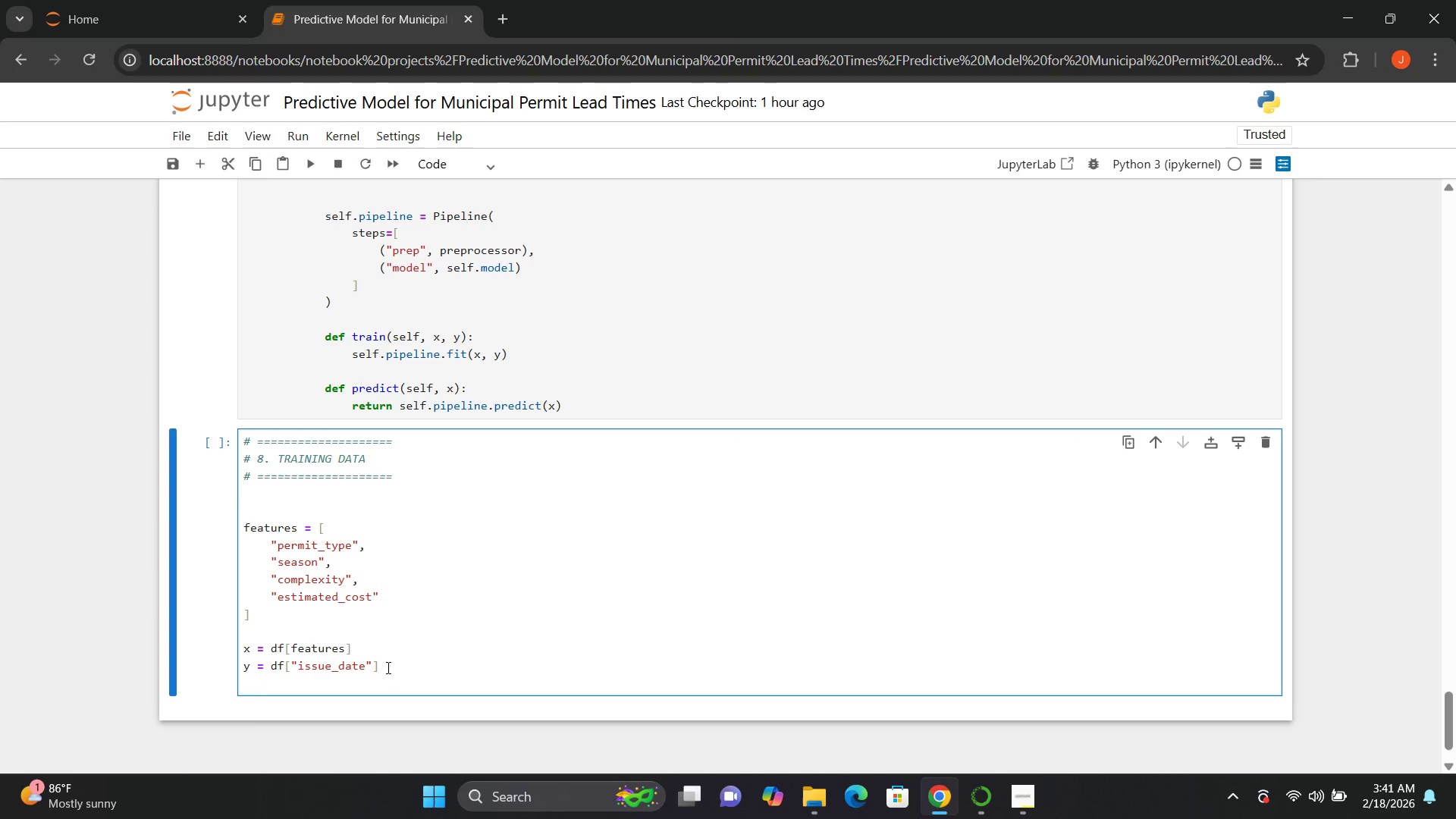 
key(Enter)
 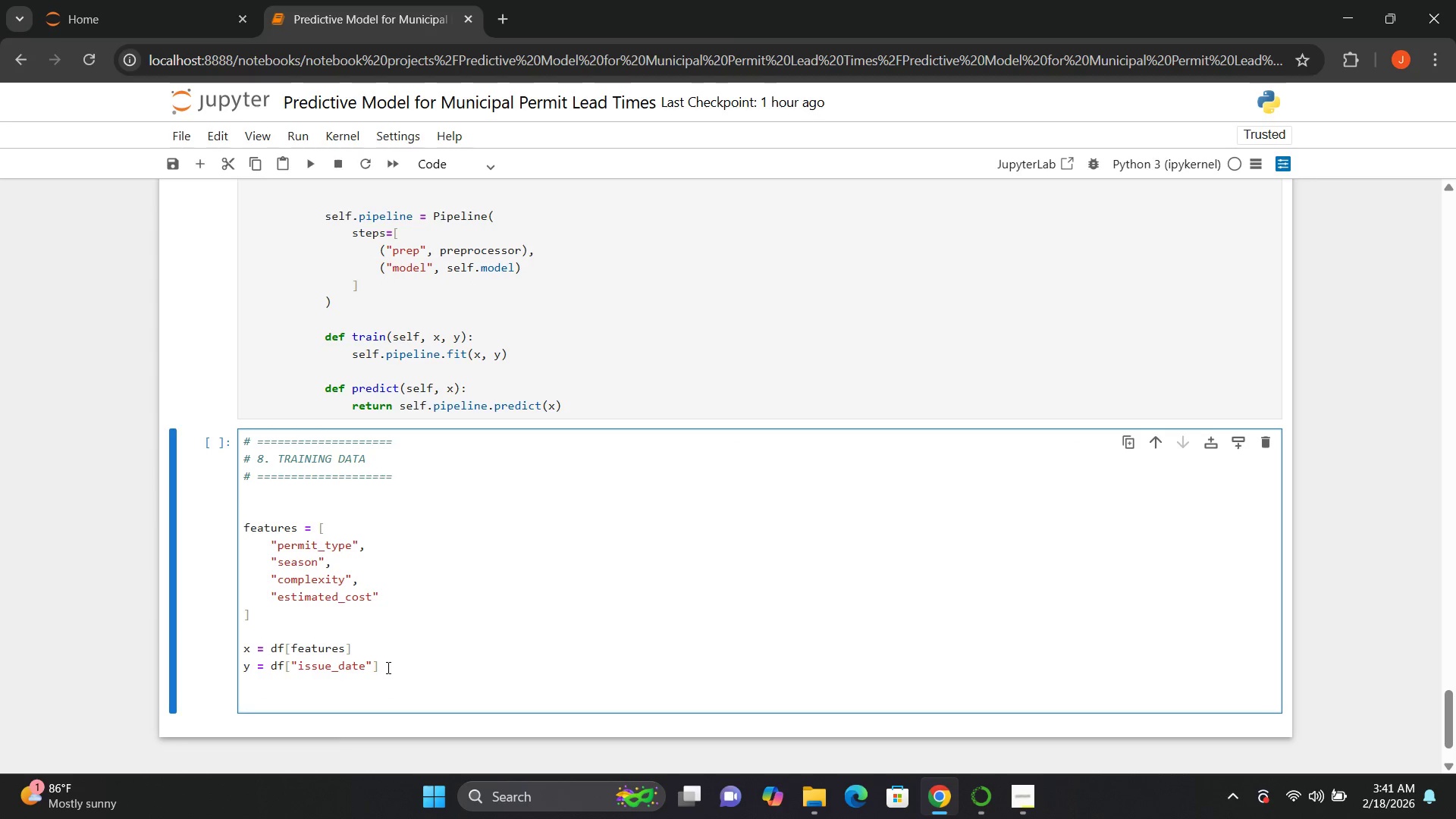 
type(x_train, x_test, y_train, Y_)
key(Backspace)
key(Backspace)
type(y_test = tain)
key(Backspace)
key(Backspace)
key(Backspace)
type(rain_test+)
key(Backspace)
type(_split())
 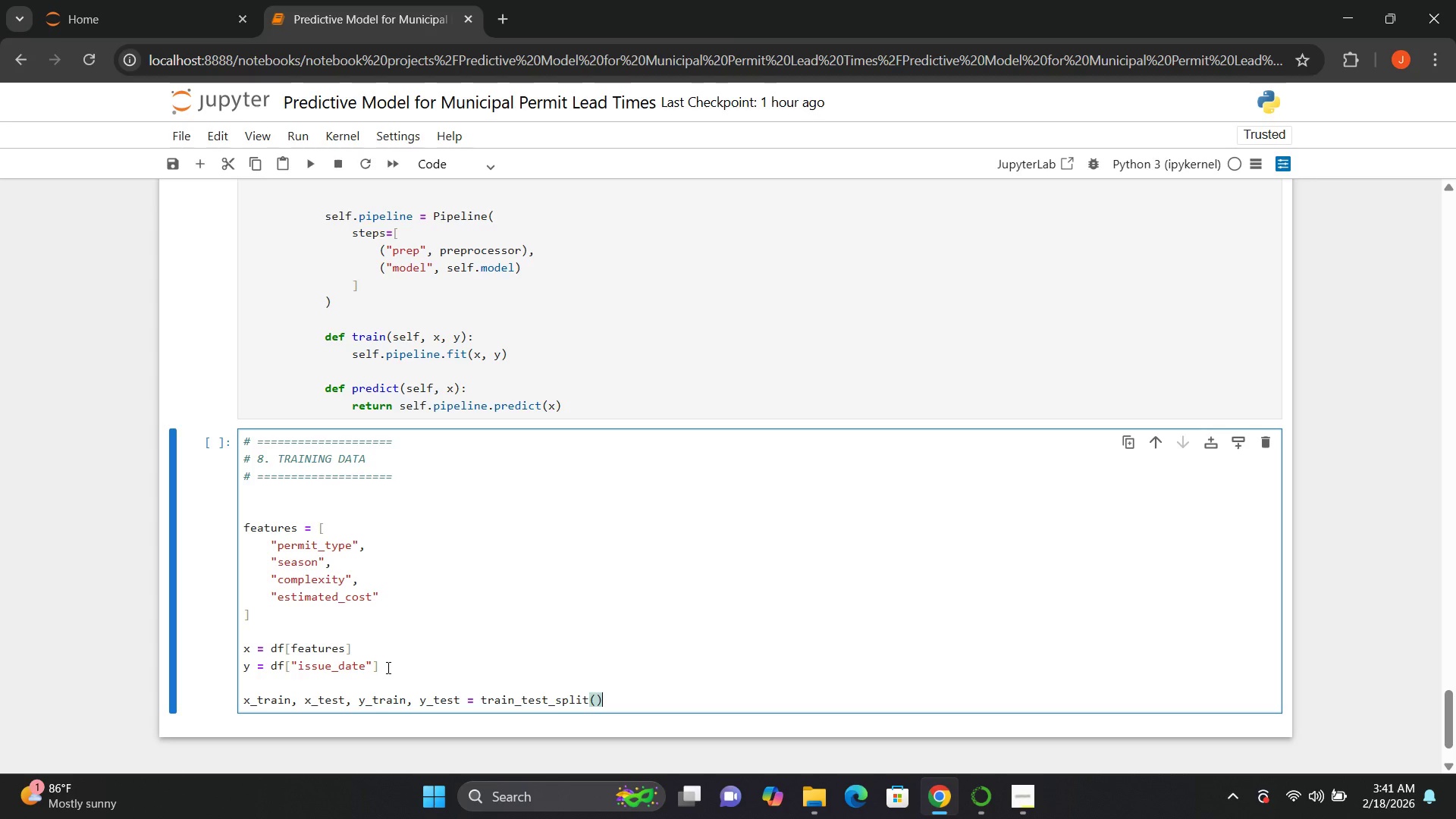 
key(ArrowLeft)
 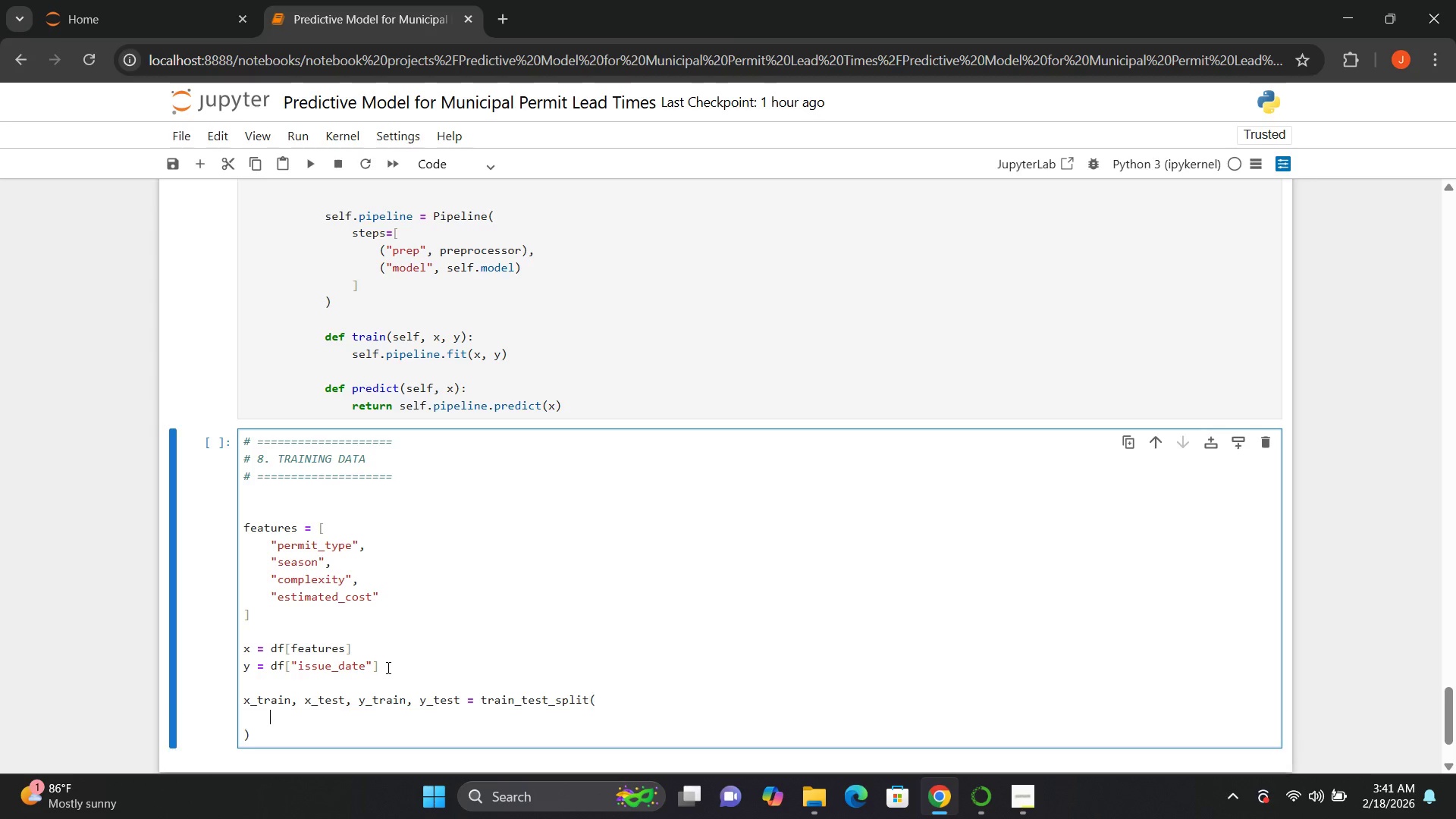 
key(Enter)
 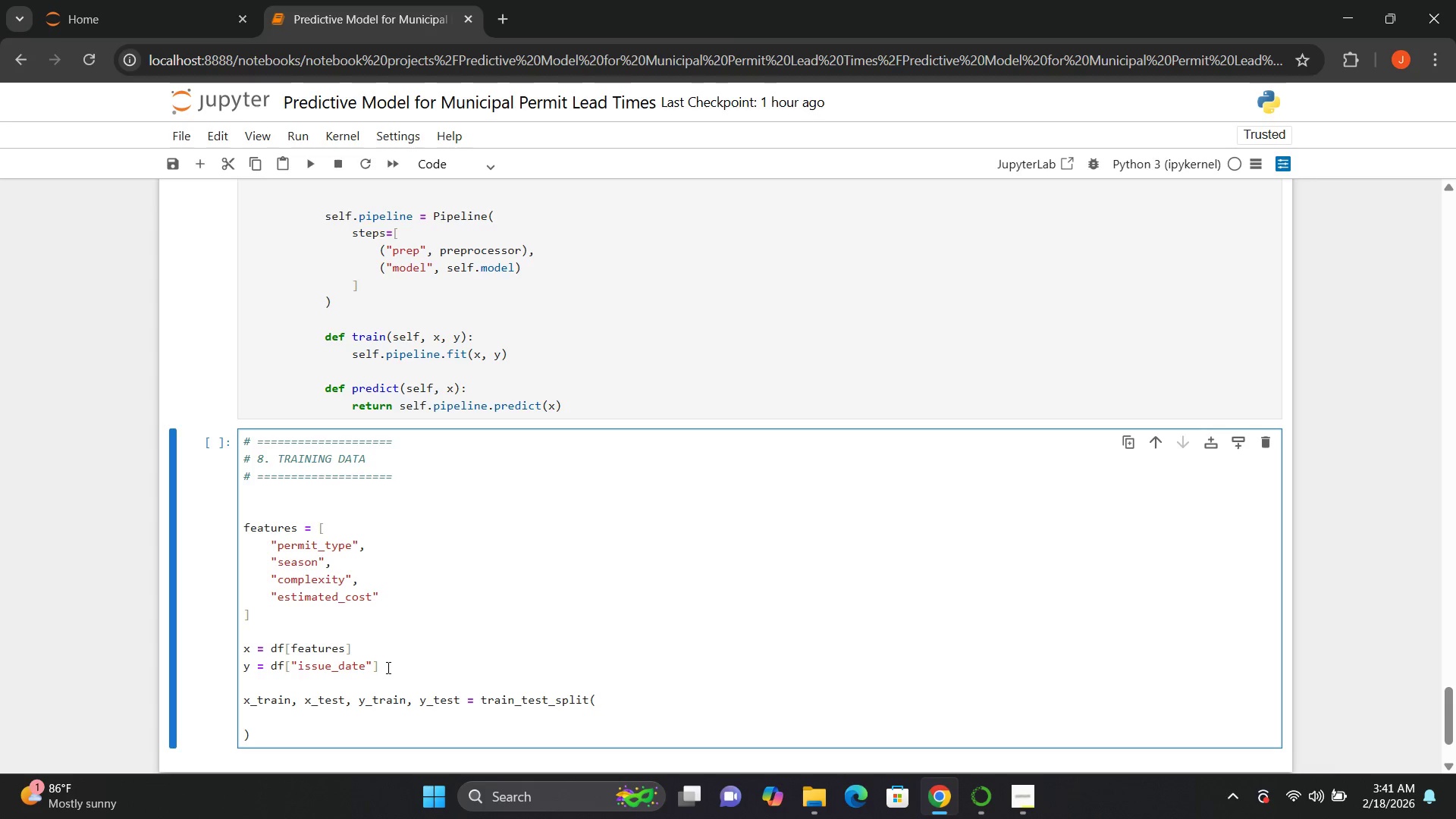 
key(X)
 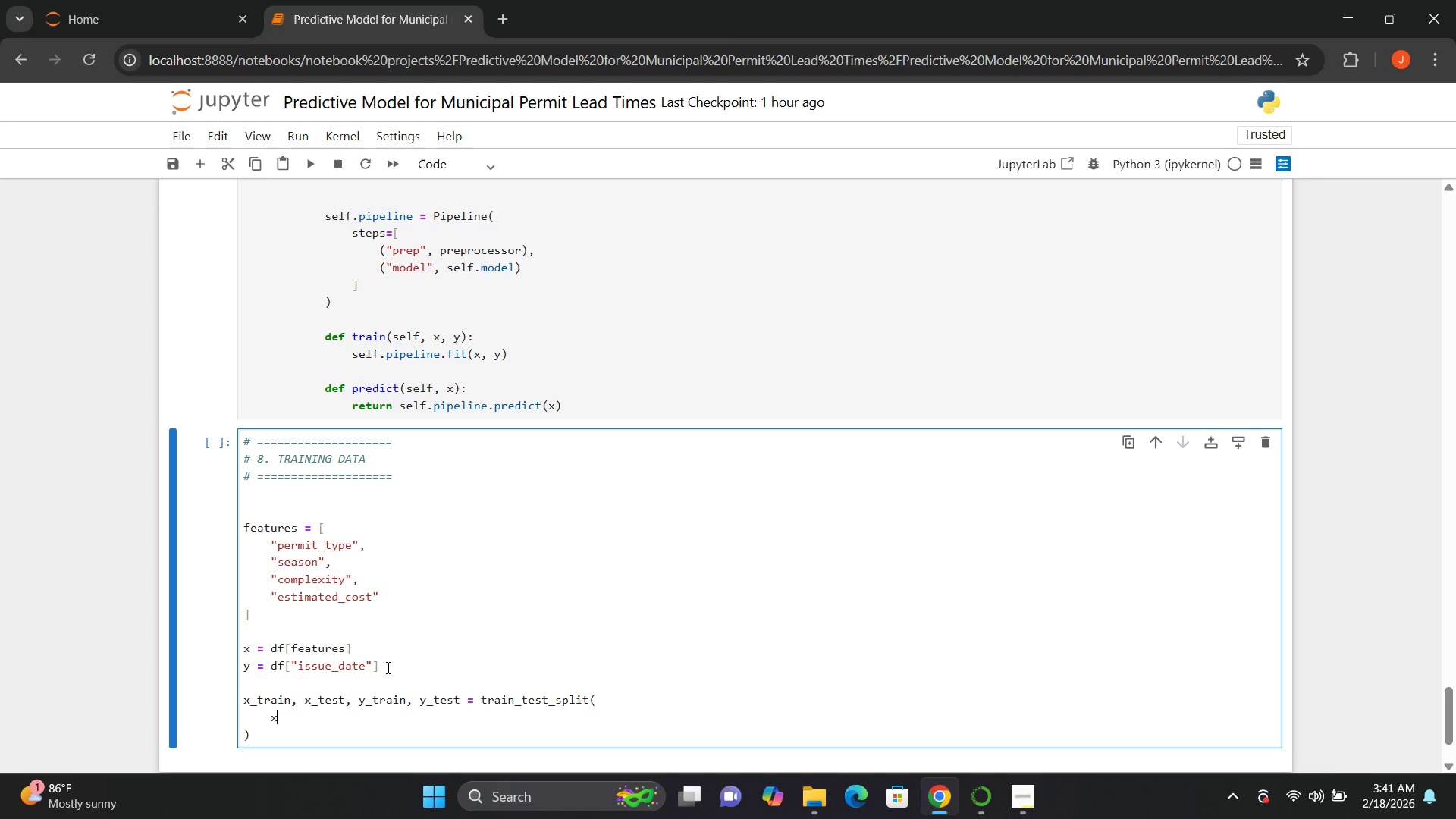 
key(Comma)
 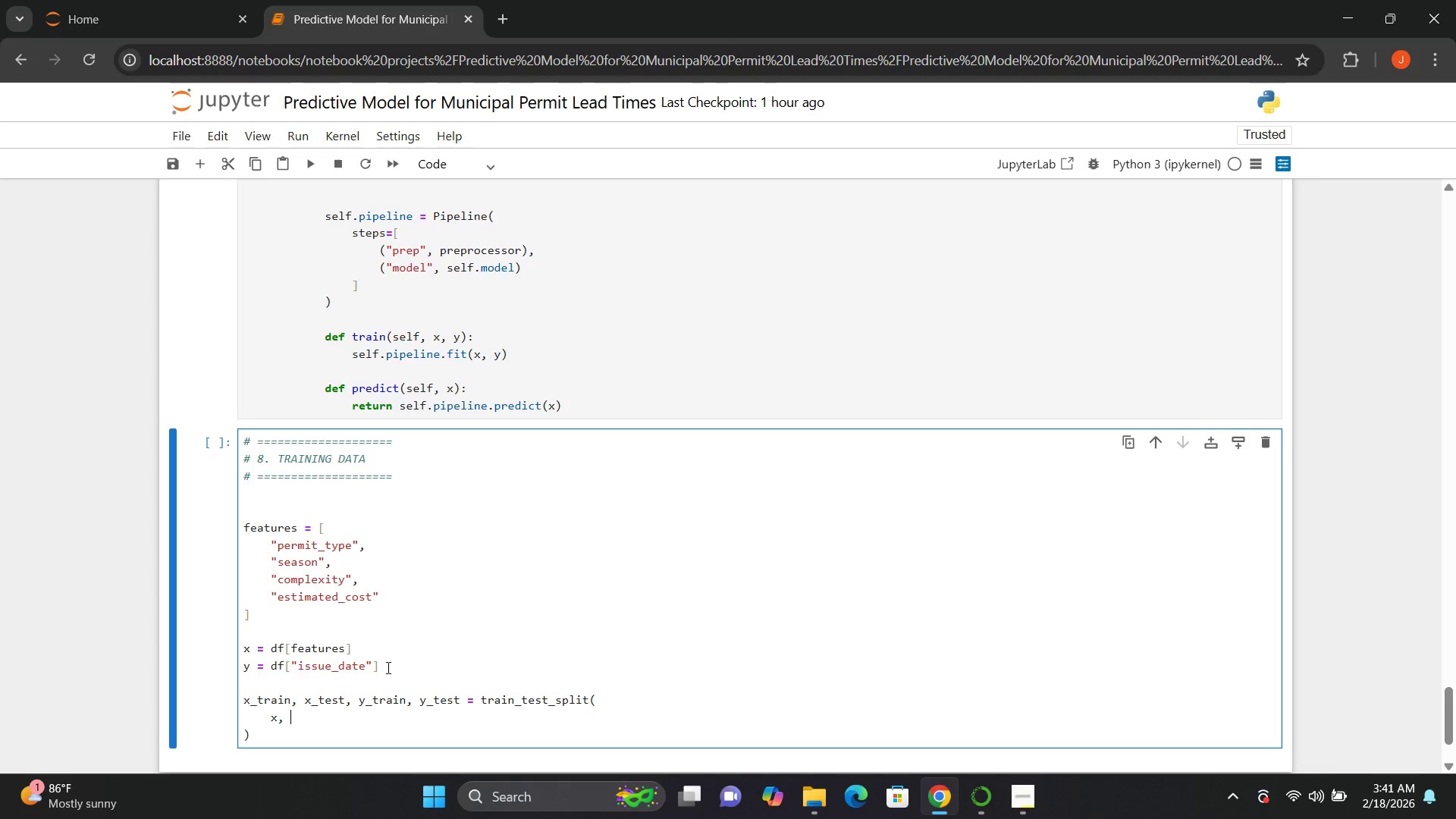 
key(Space)
 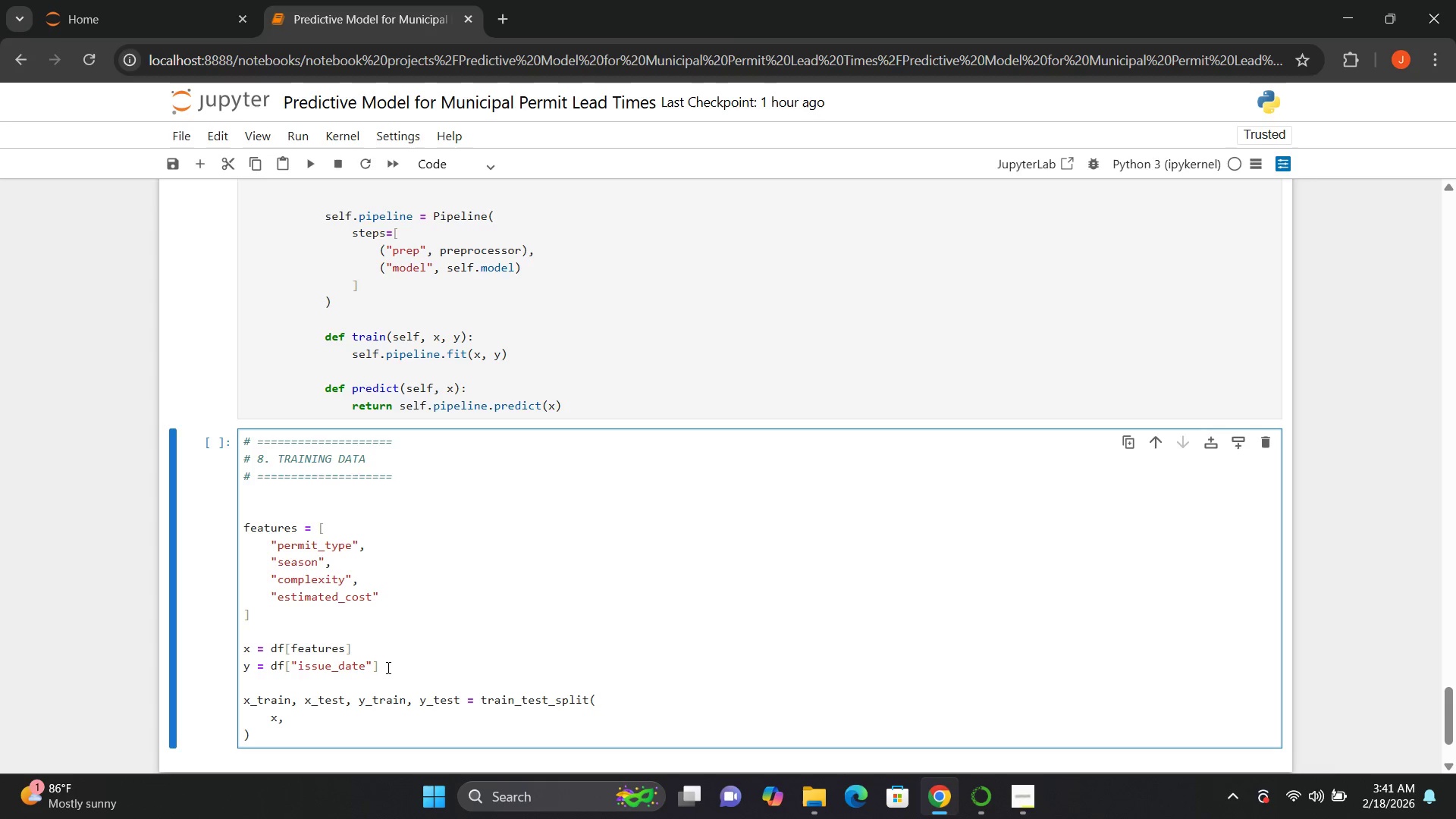 
key(Y)
 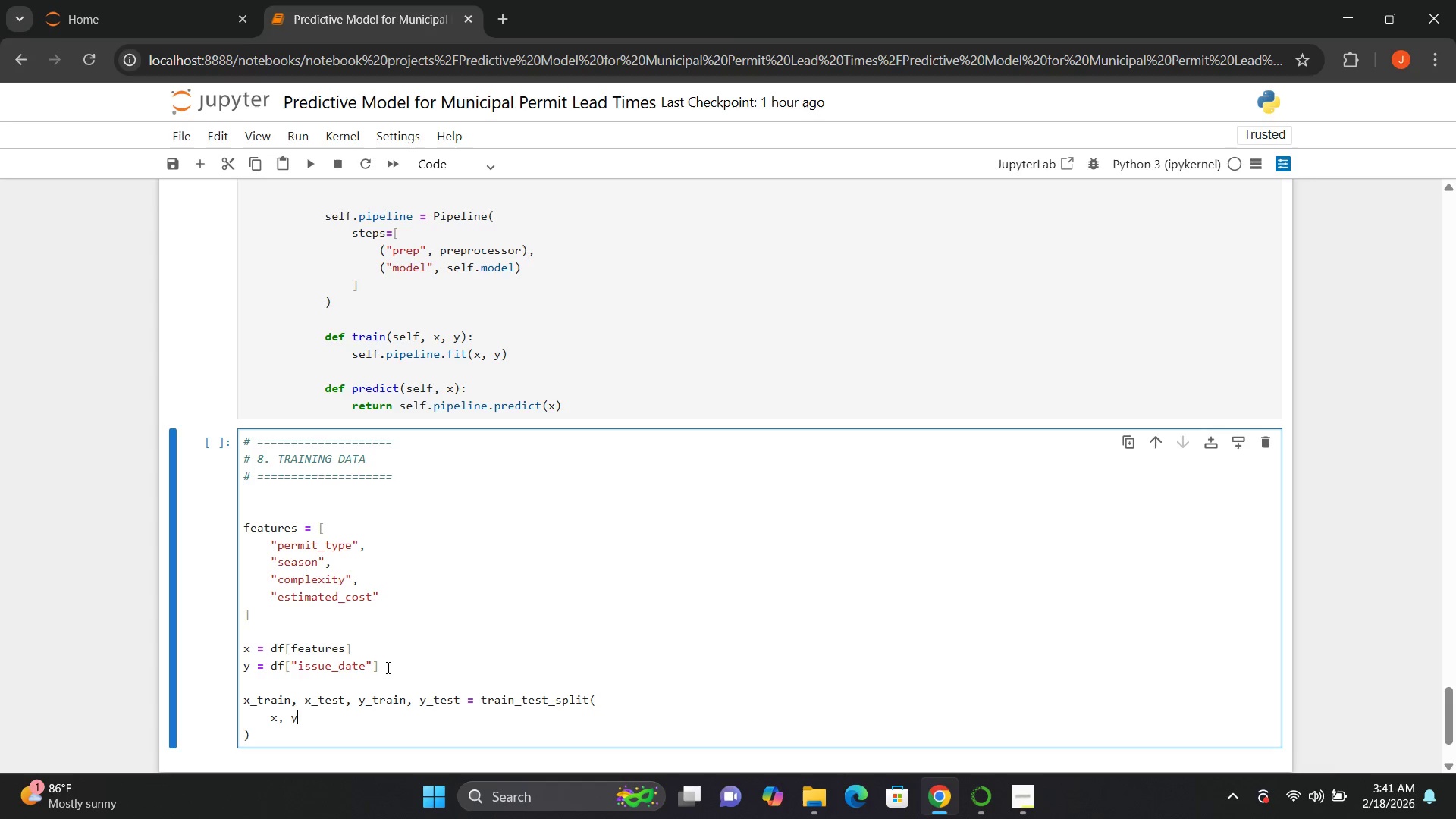 
key(Period)
 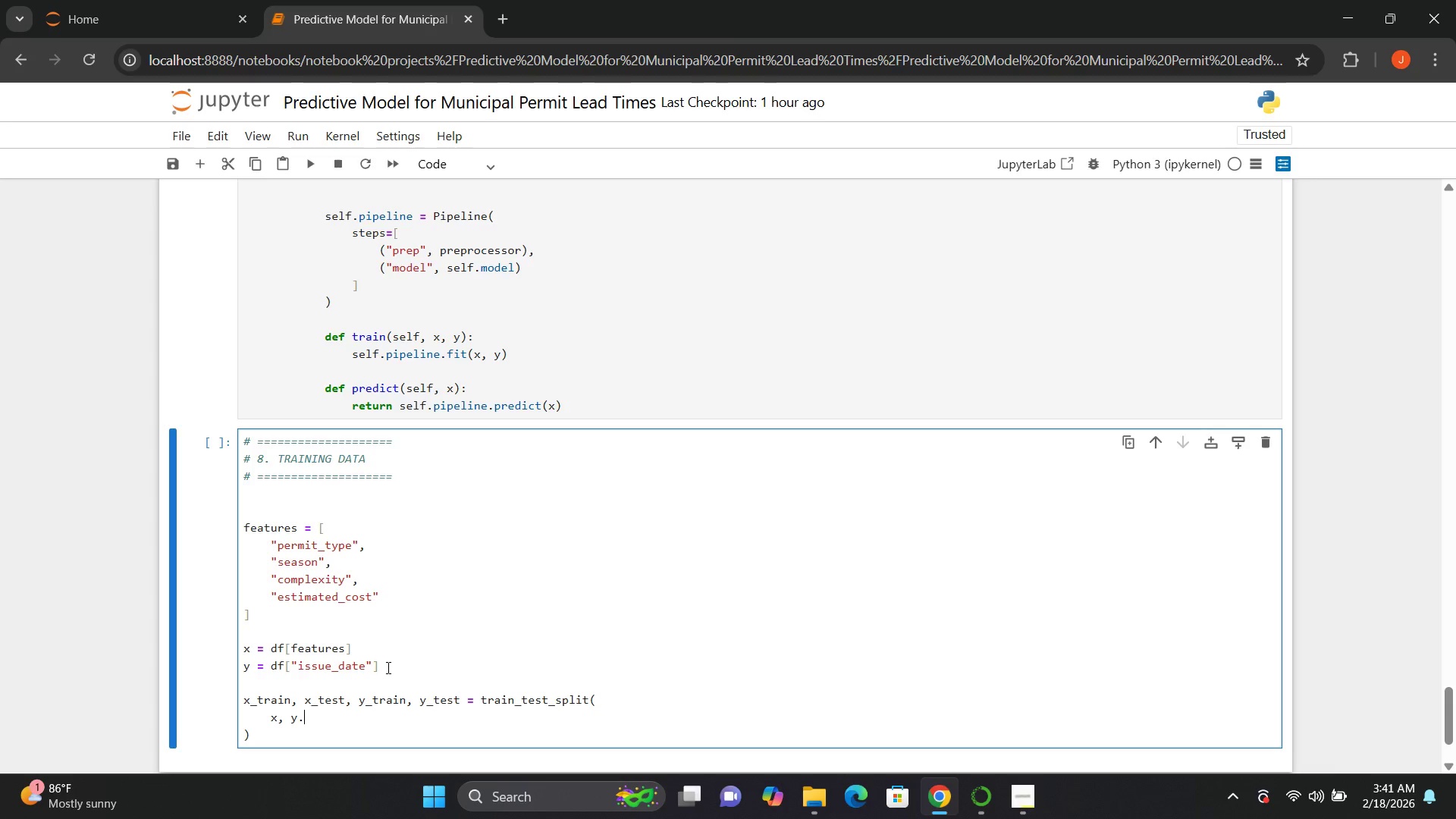 
key(Backspace)
 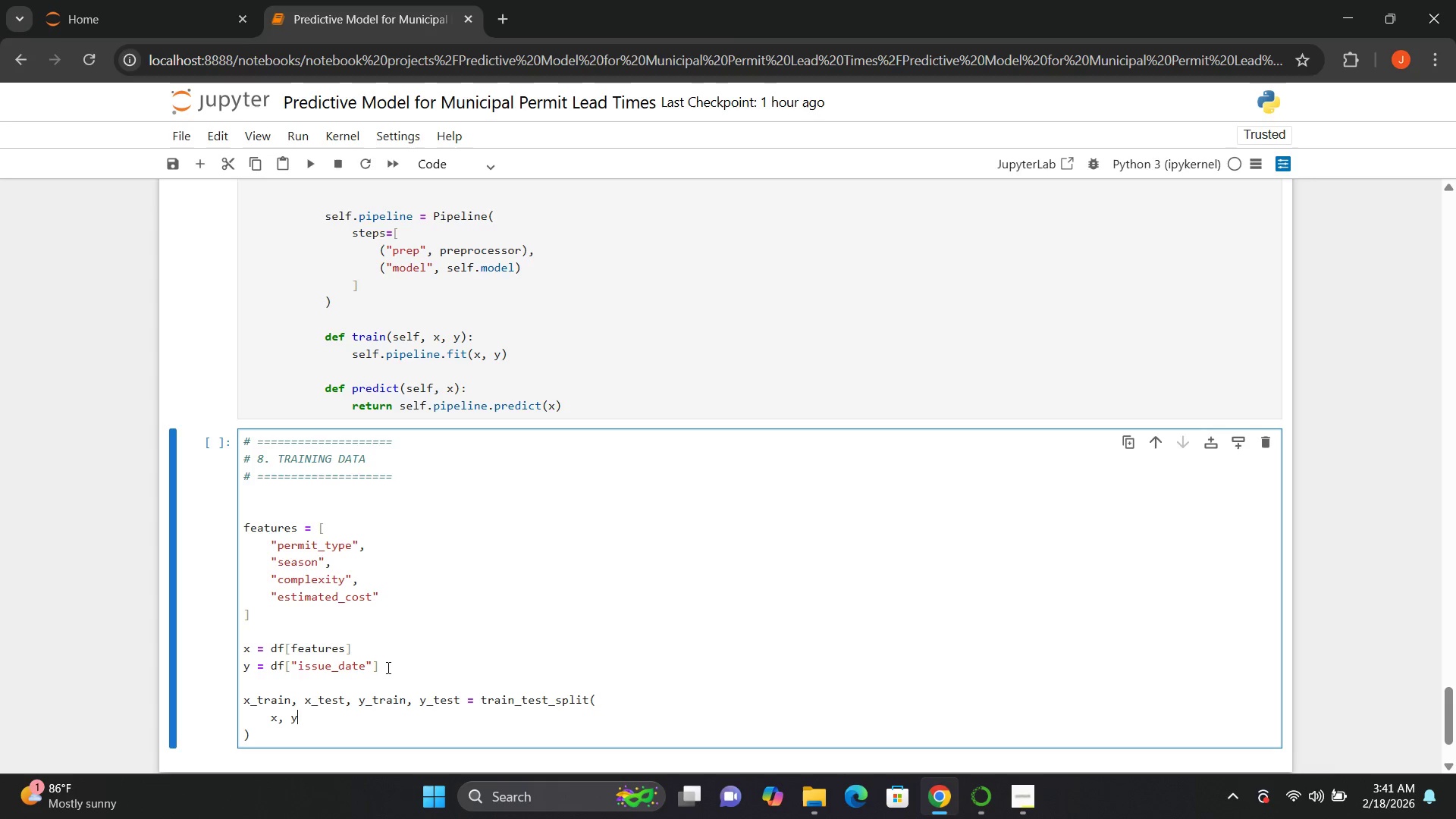 
key(Comma)
 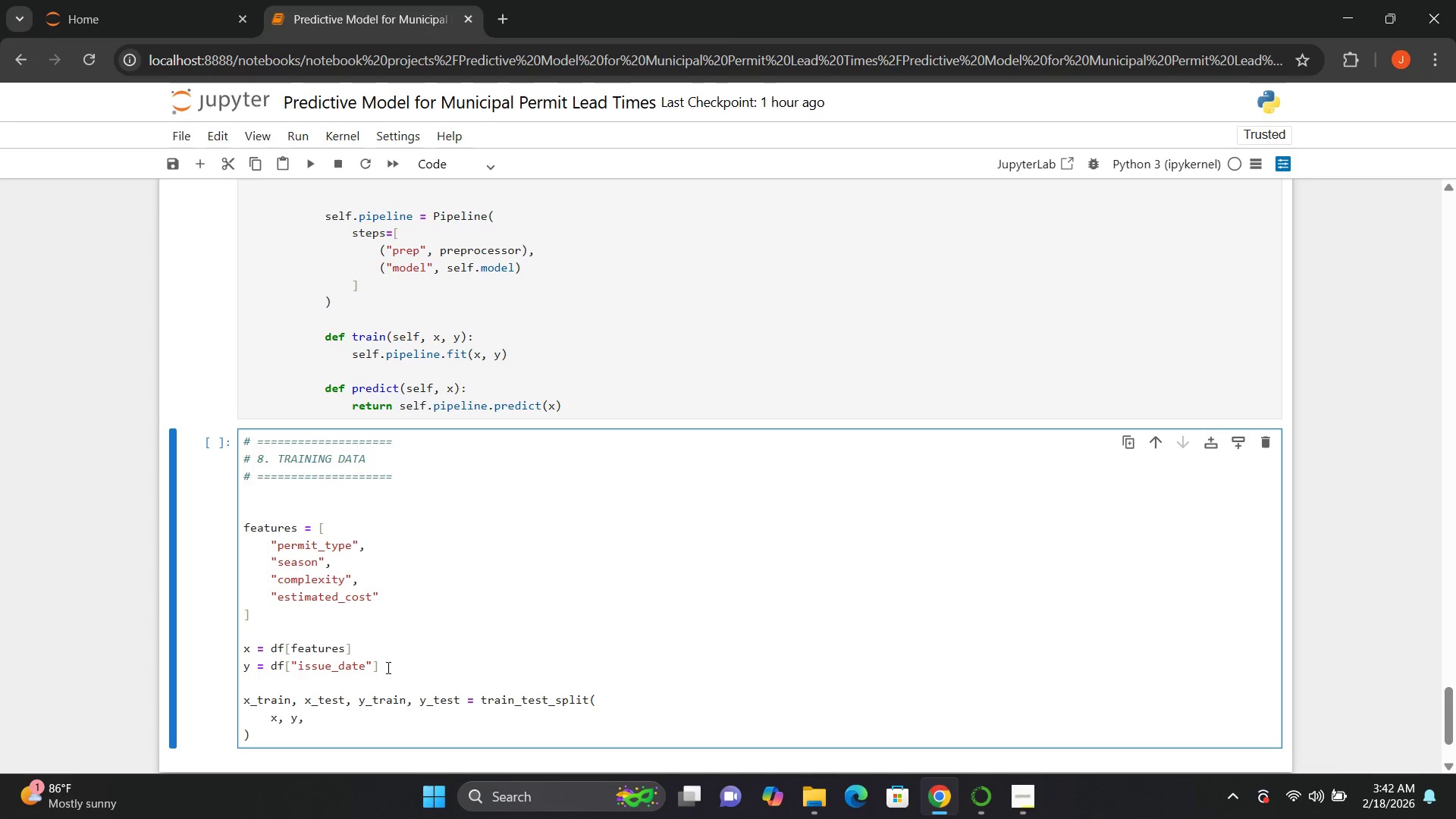 
key(Enter)
 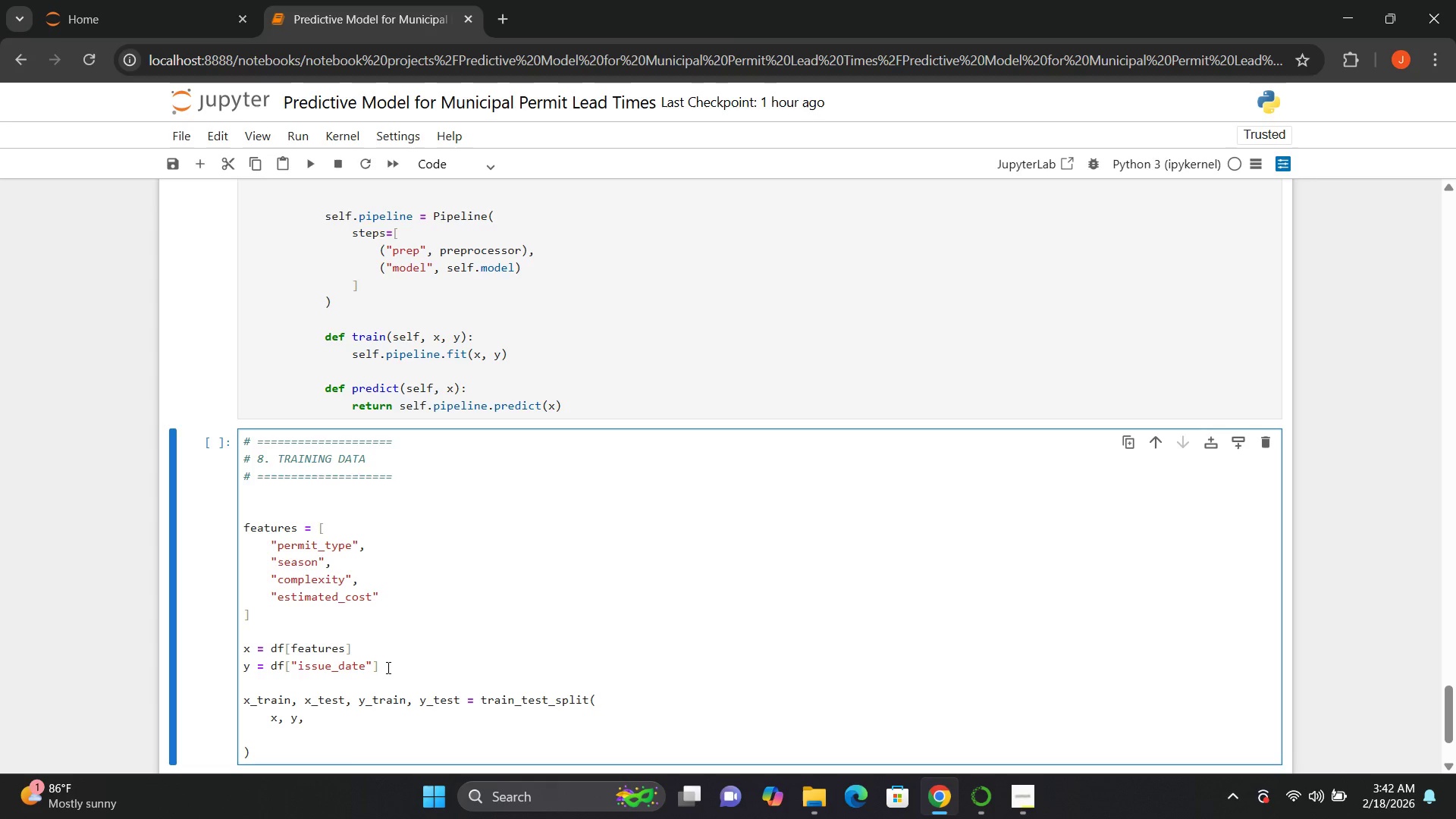 
type(test_six)
key(Backspace)
type(ze=0.2,)
 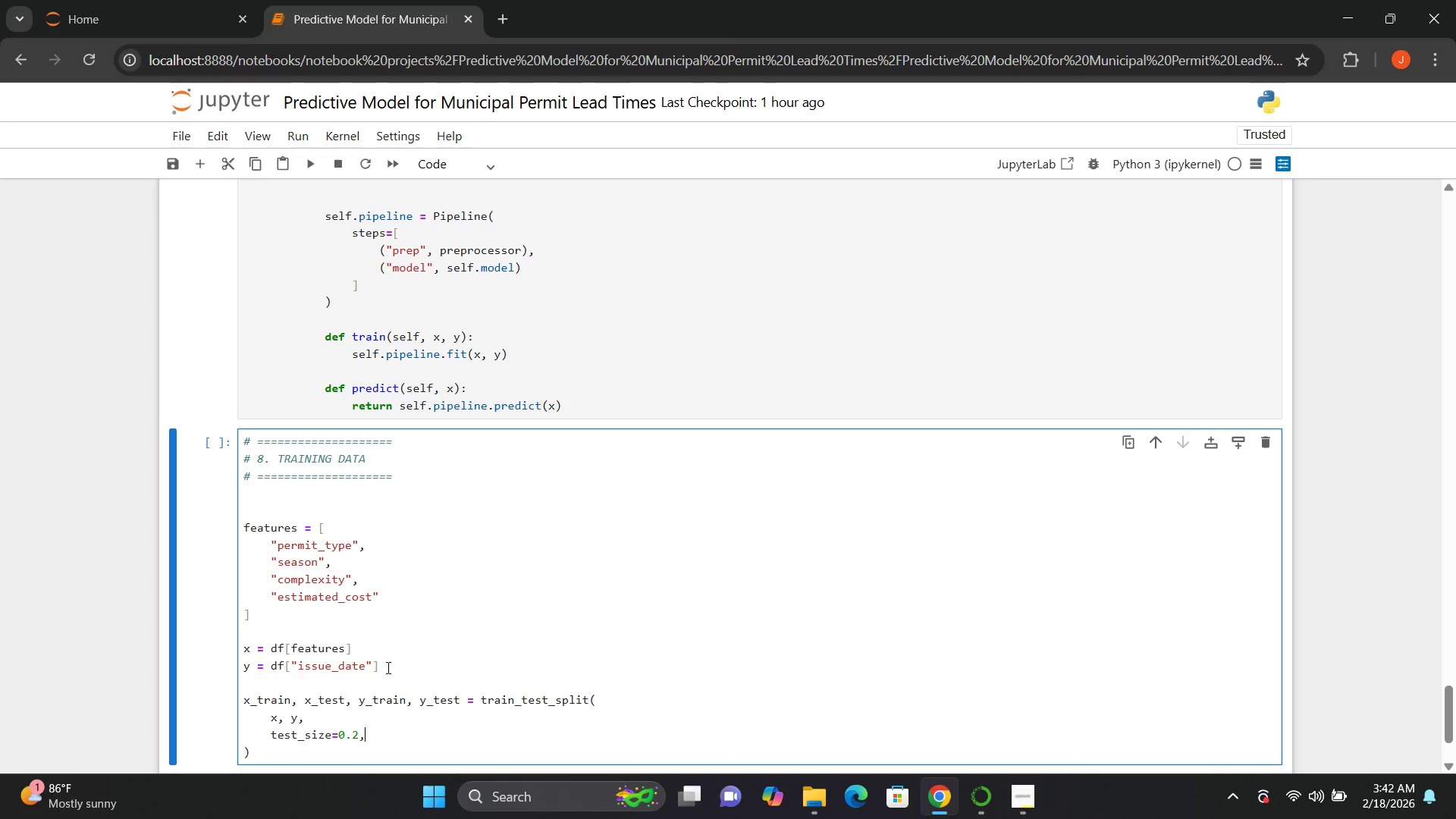 
key(Enter)
 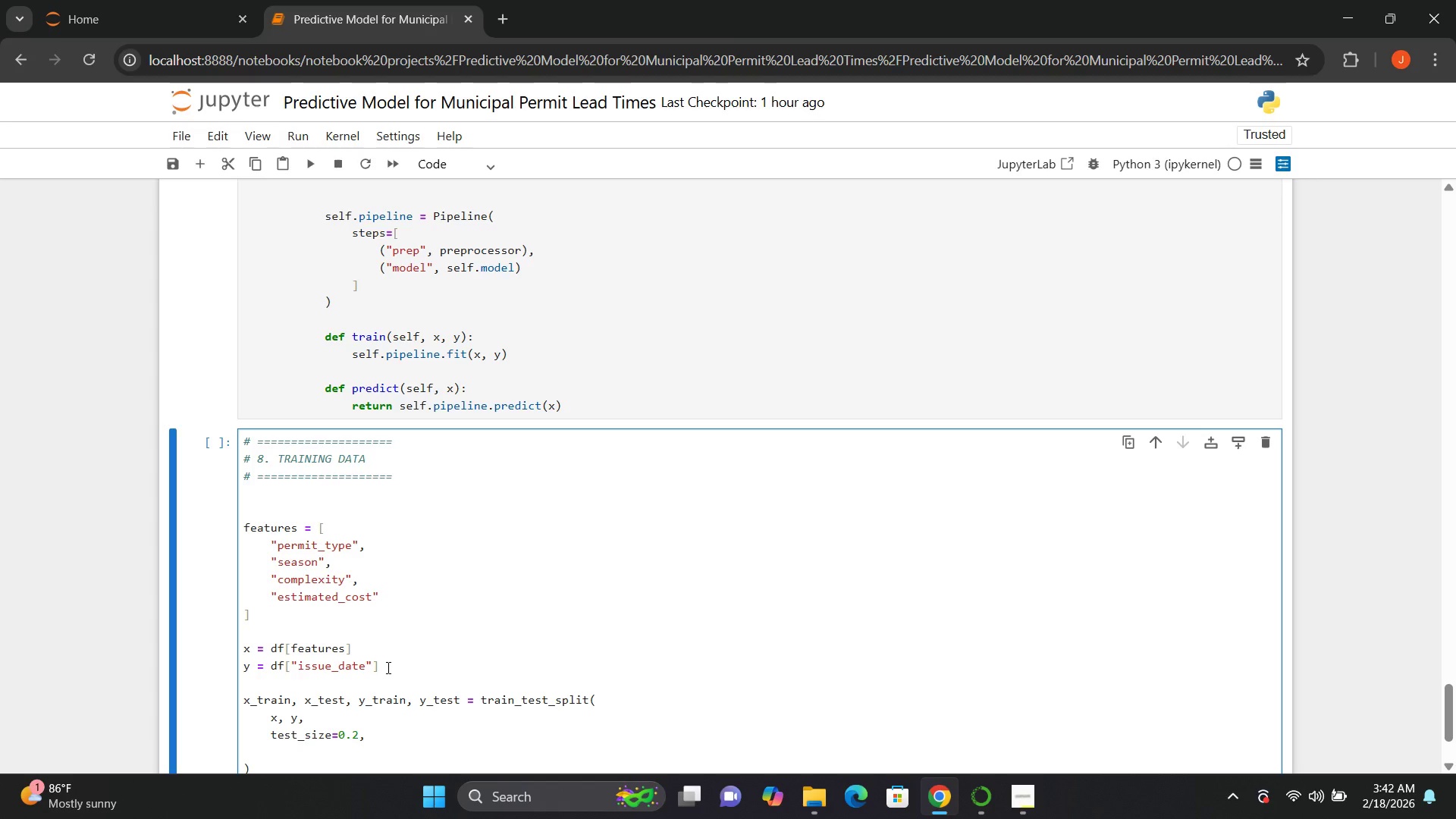 
type(random+)
key(Backspace)
type(_stst===)
key(Backspace)
key(Backspace)
key(Backspace)
key(Backspace)
key(Backspace)
type(ate=42)
 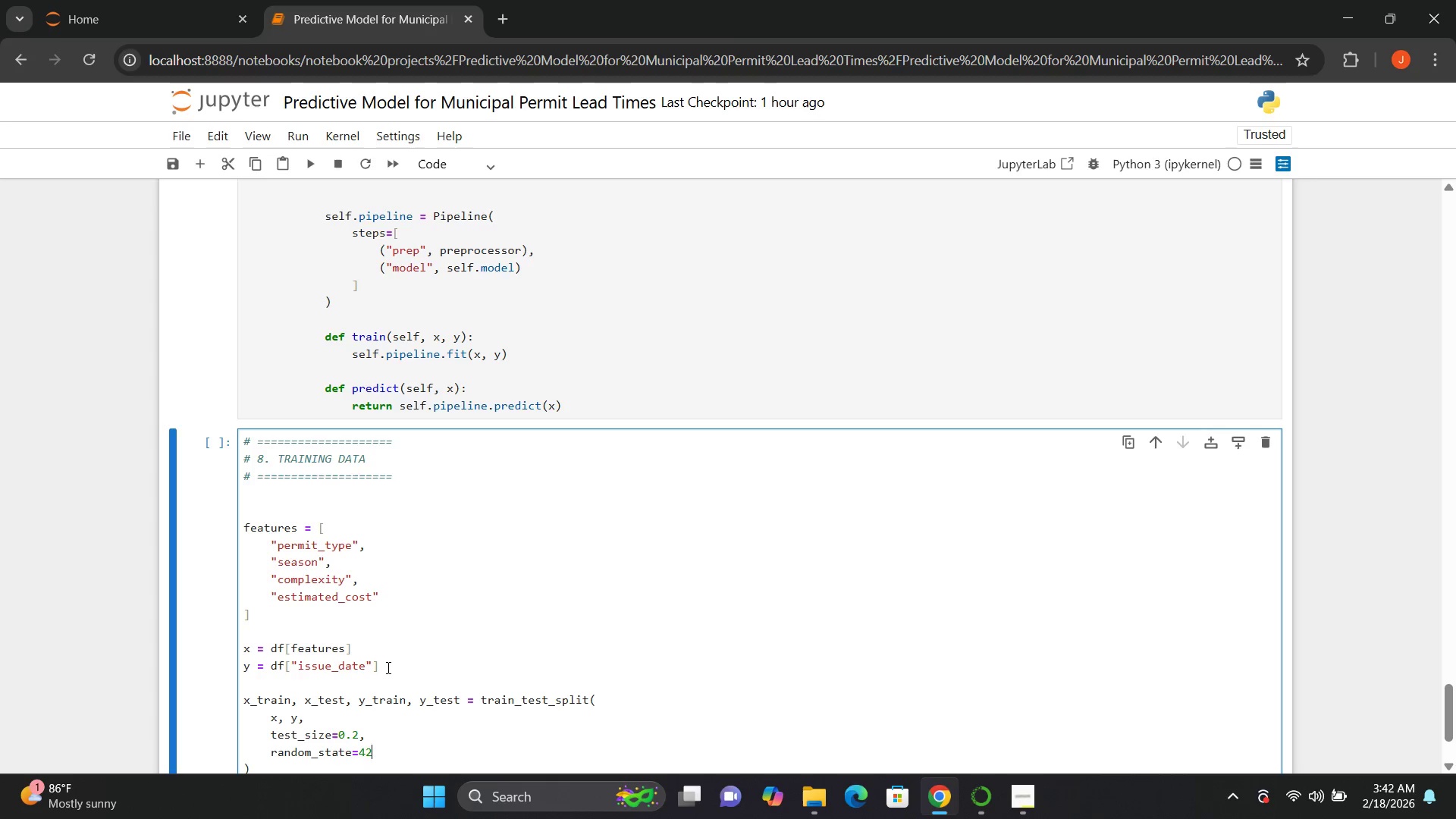 
left_click([256, 717])
 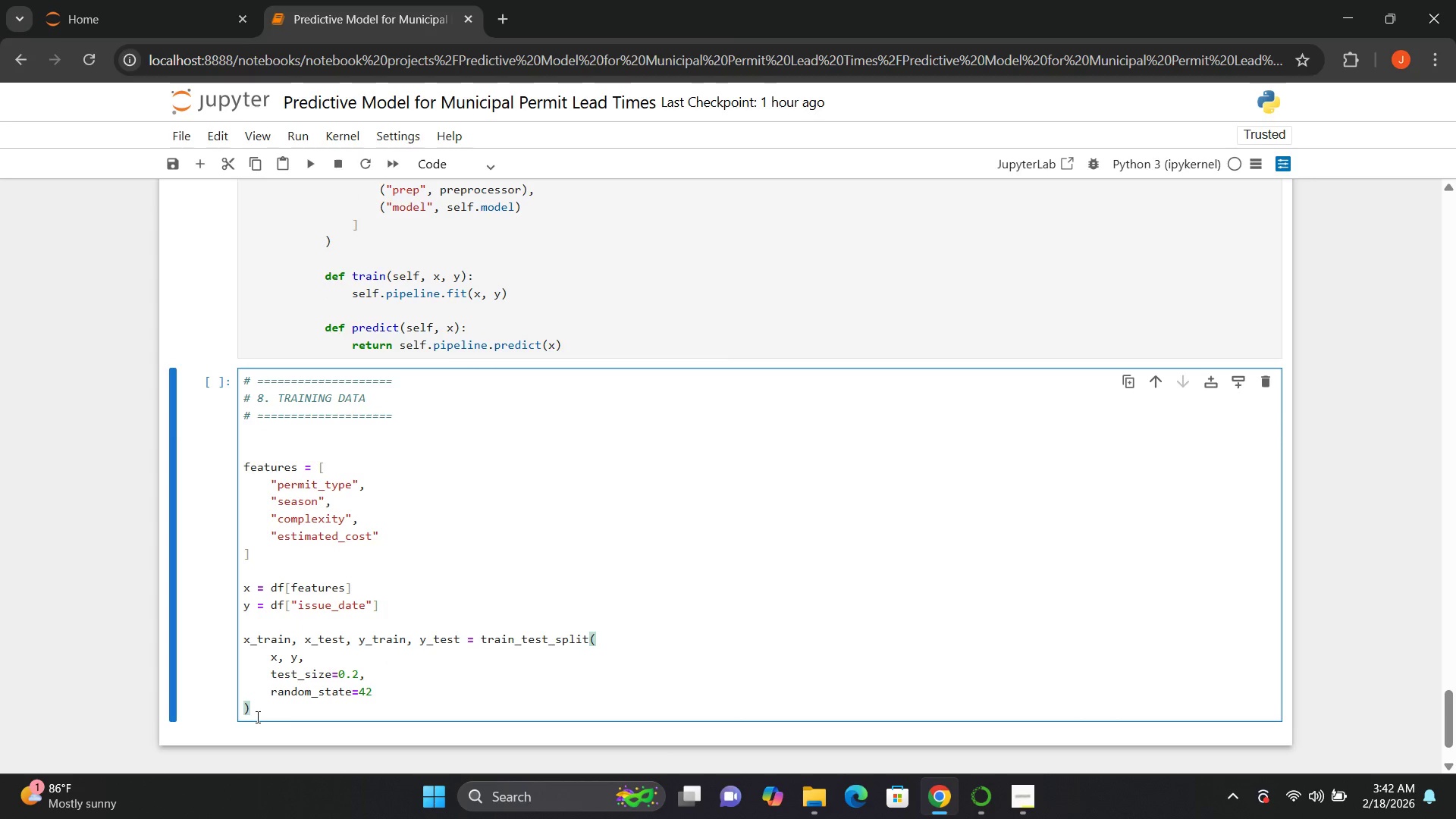 
key(Enter)
 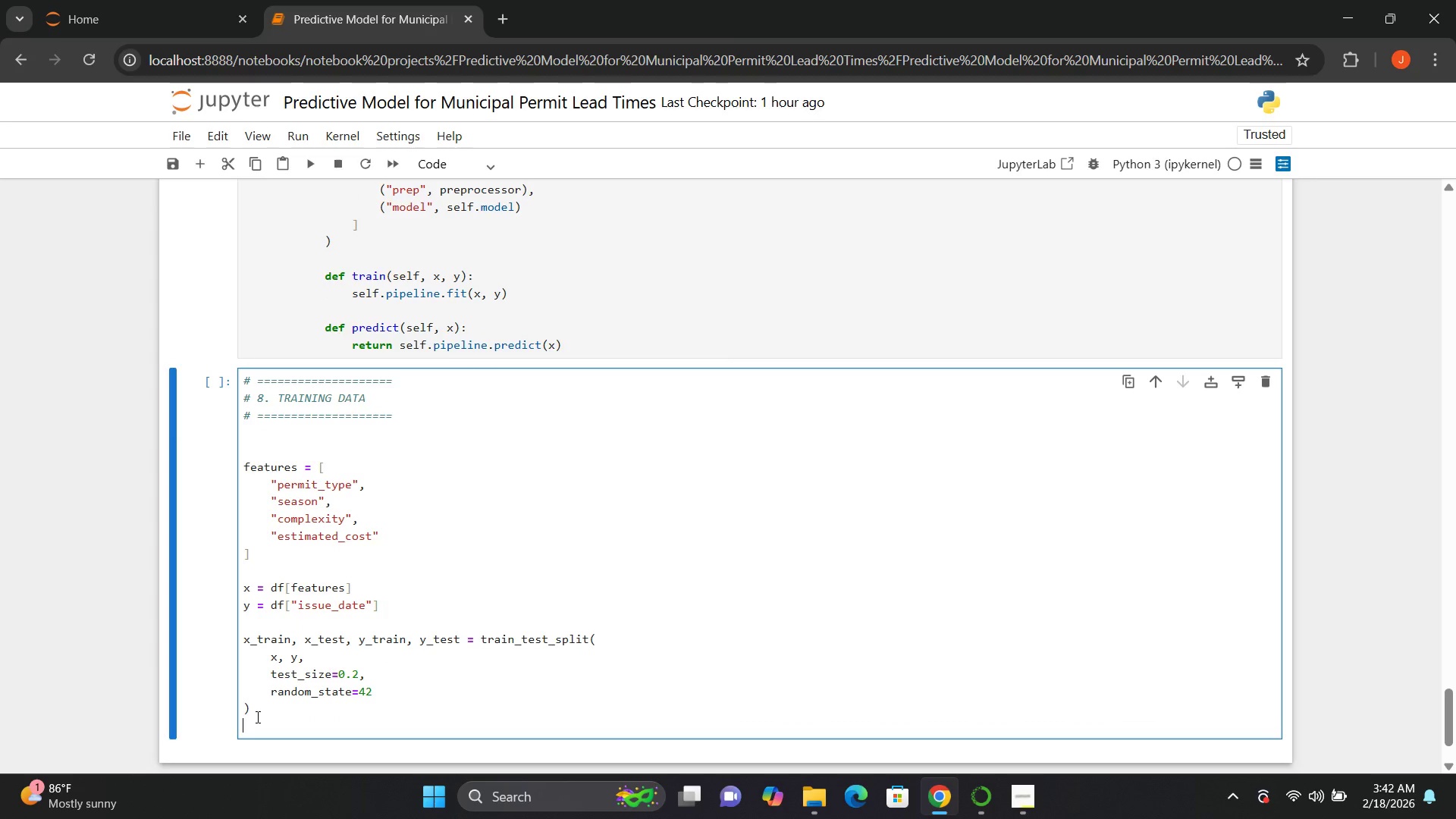 
key(Enter)
 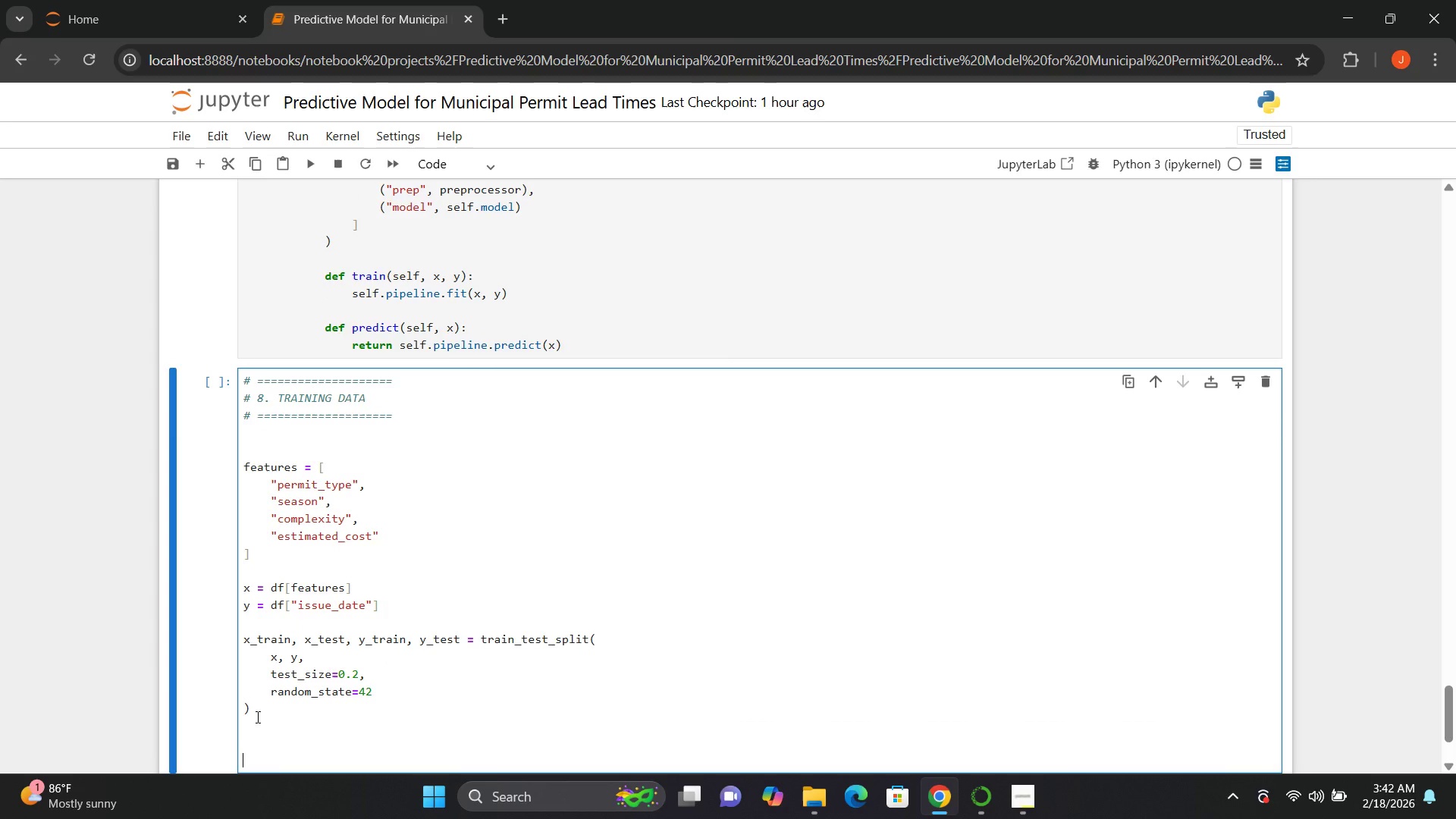 
key(Enter)
 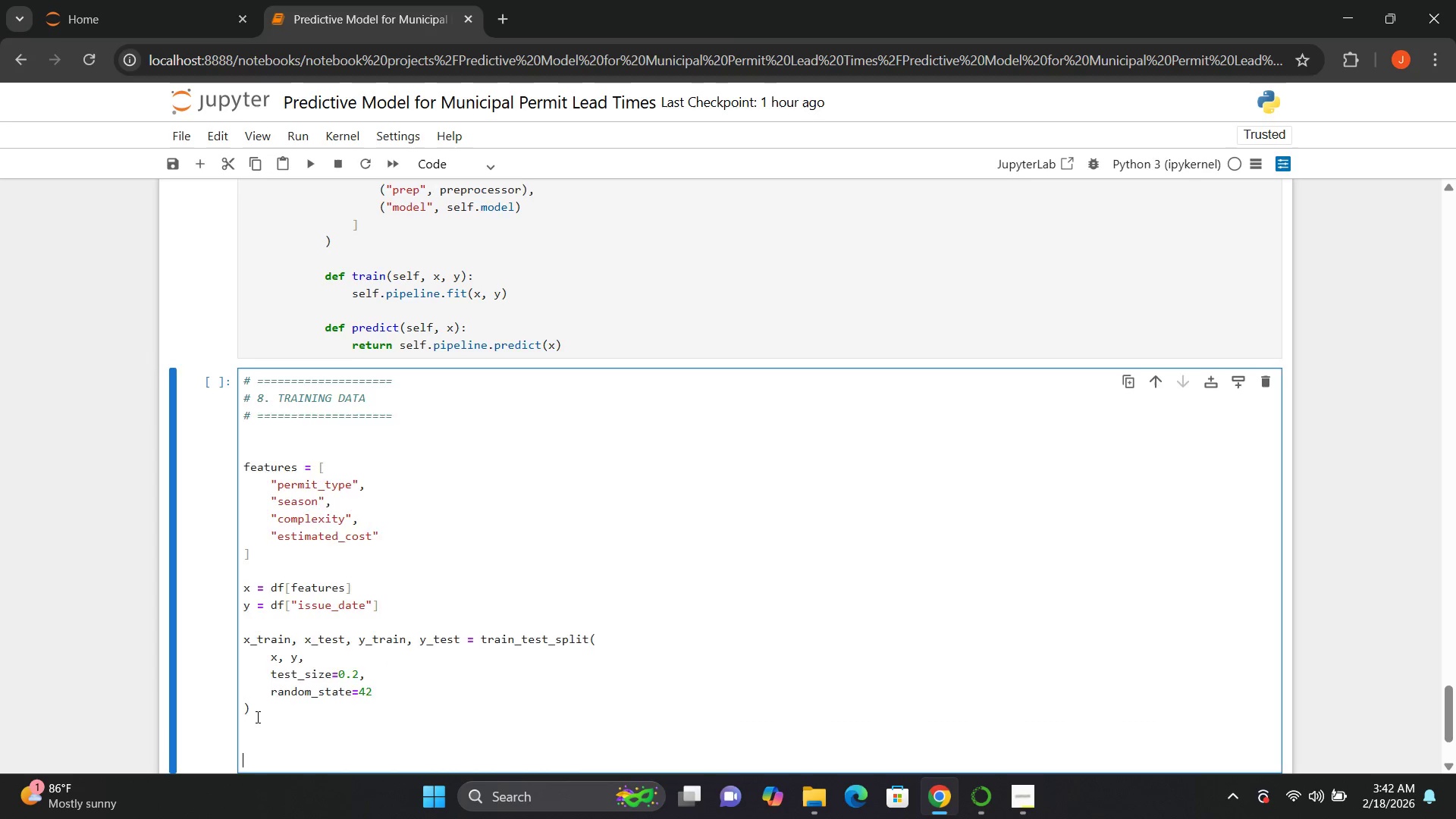 
key(Enter)
 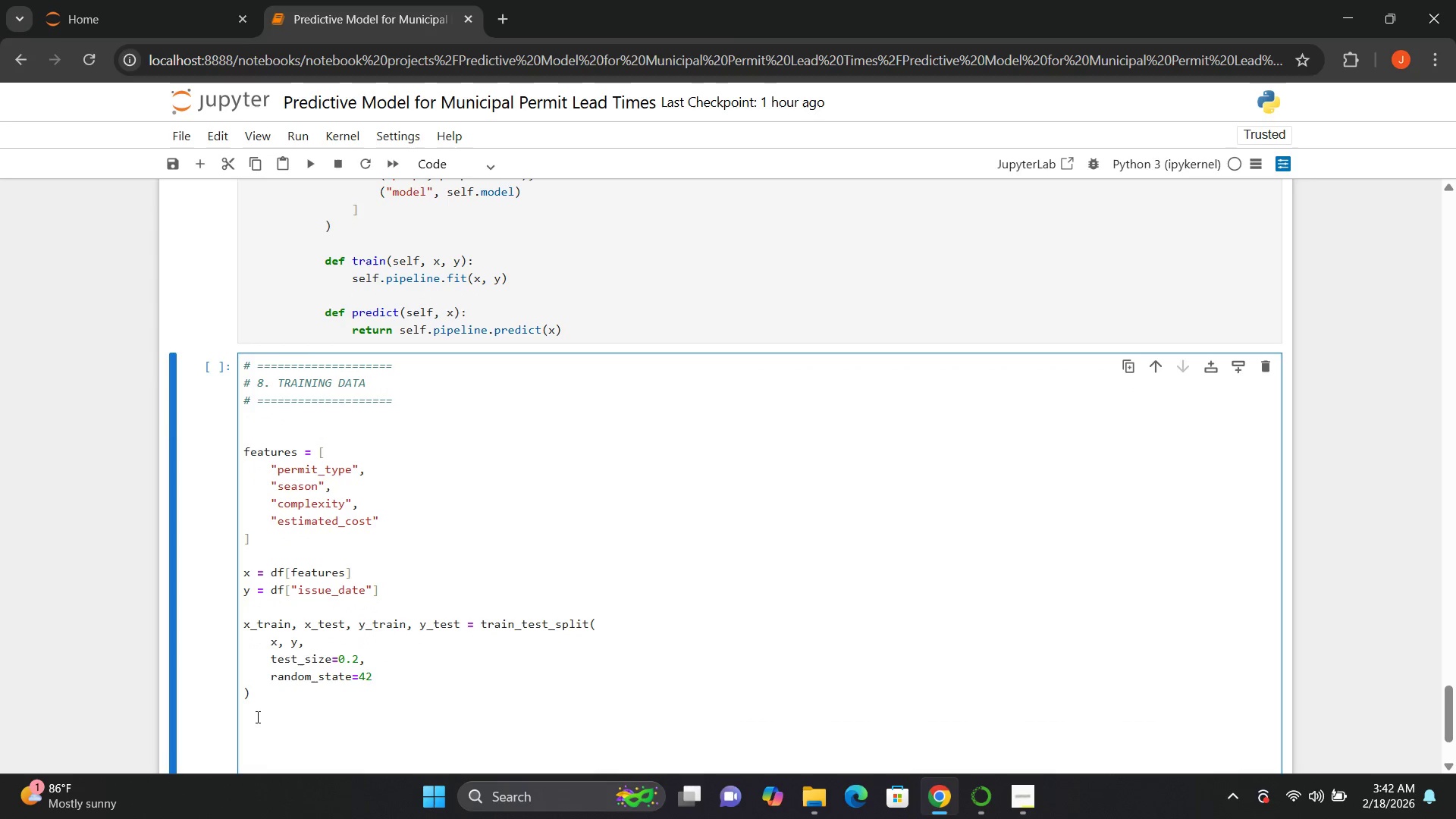 
key(Backspace)
type(model -)
key(Backspace)
type(= PermitLeadTimeModel())
 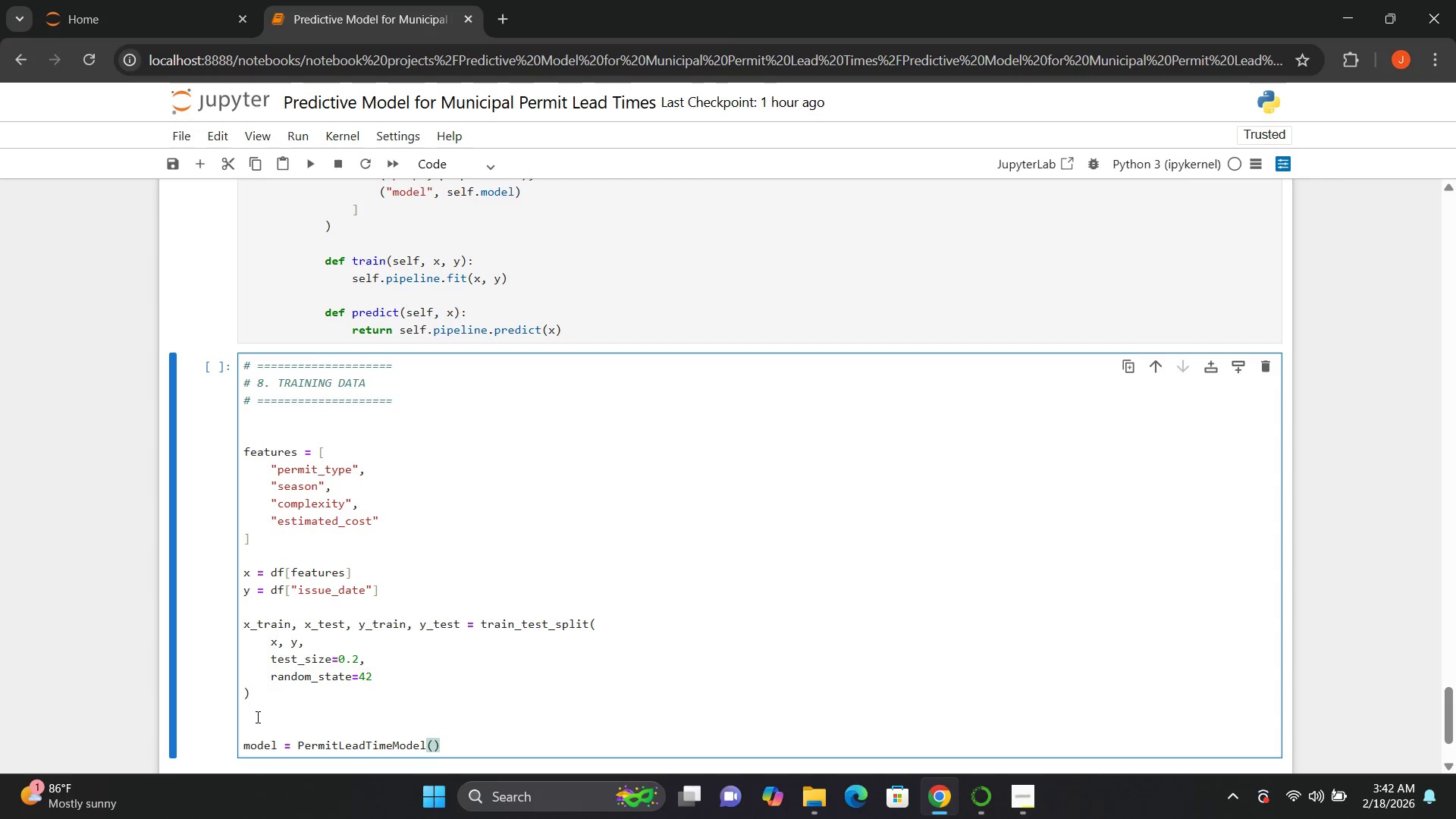 
key(Enter)
 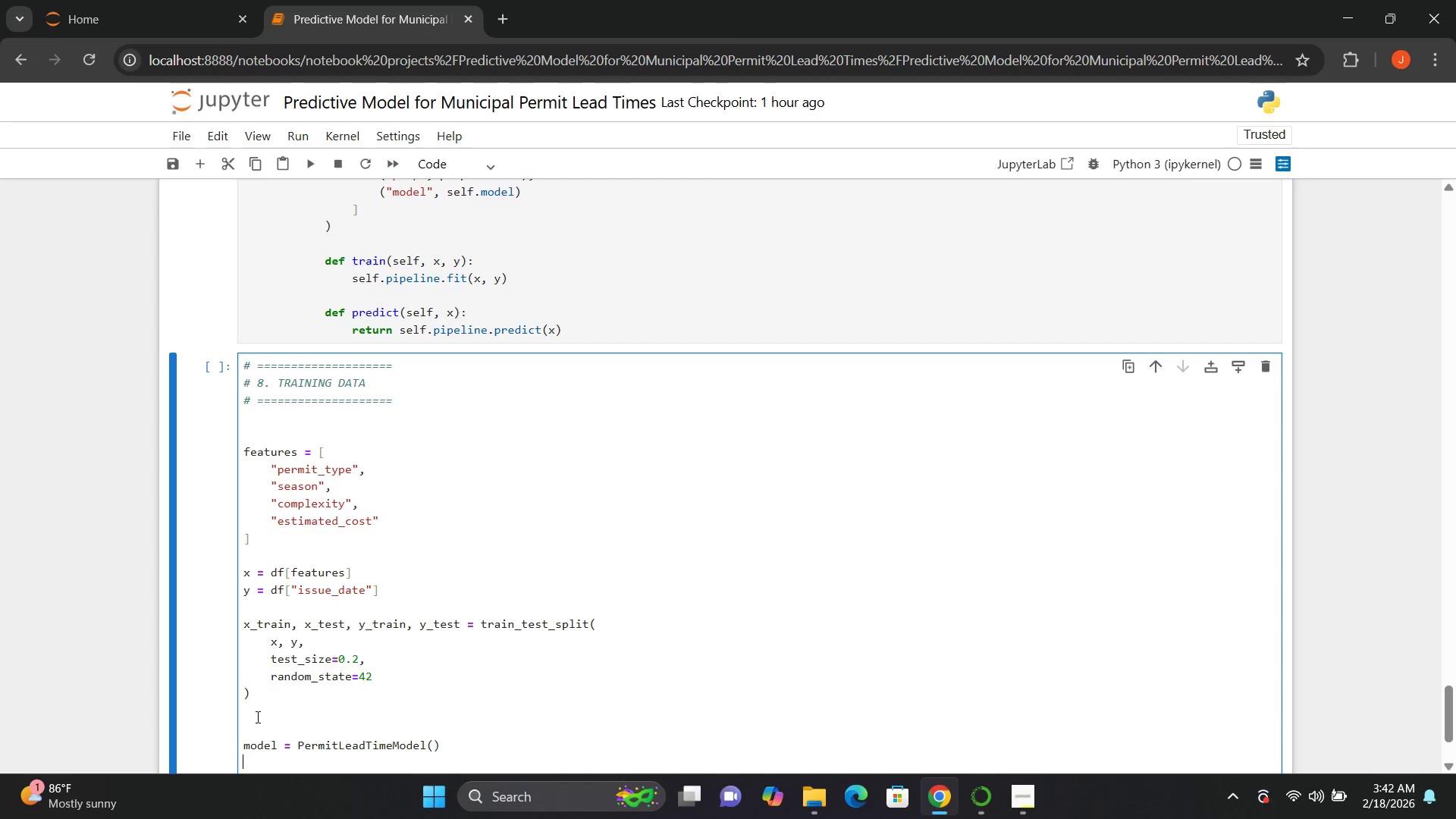 
type(model.build_pipeline())
 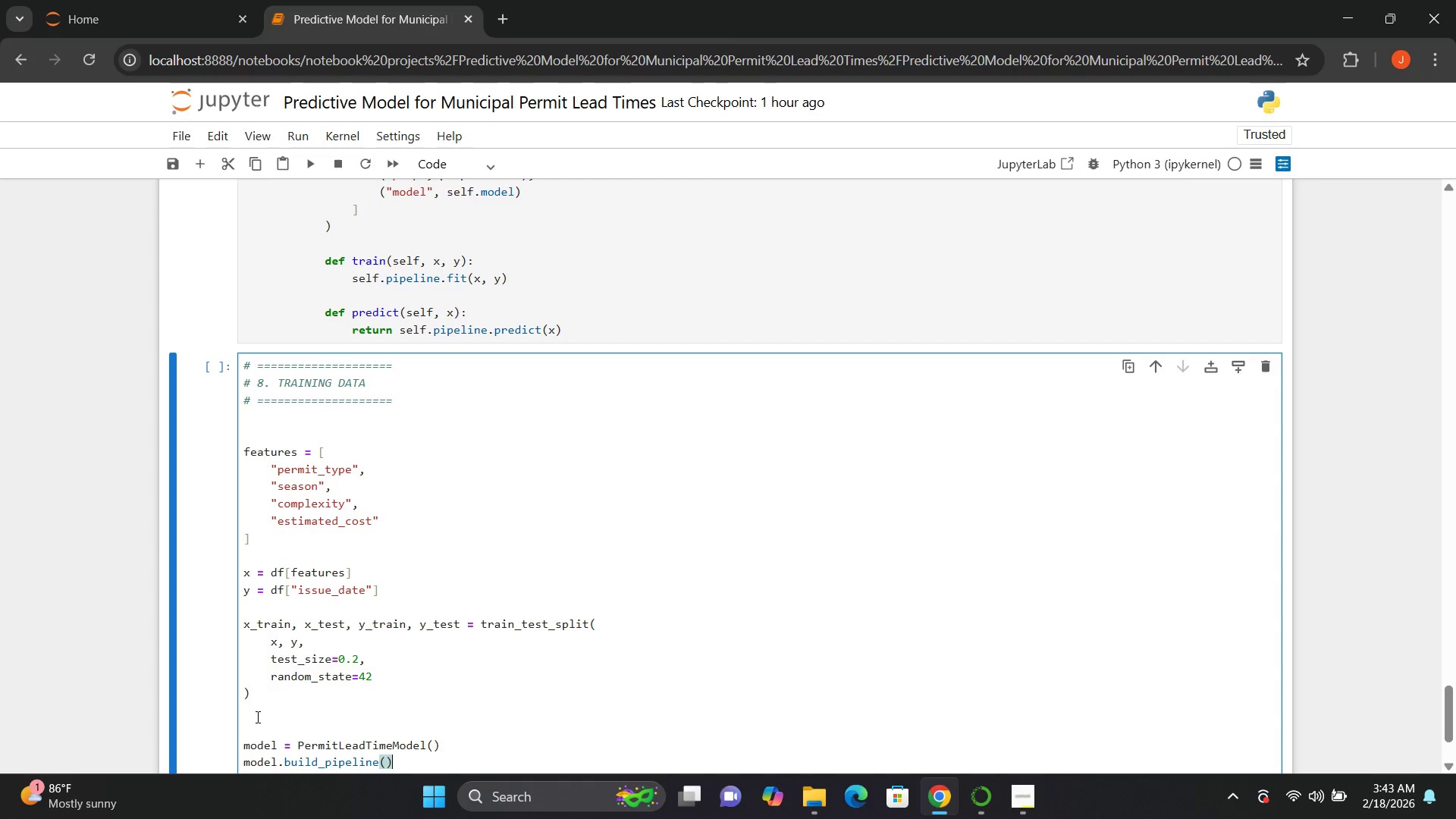 
key(Enter)
 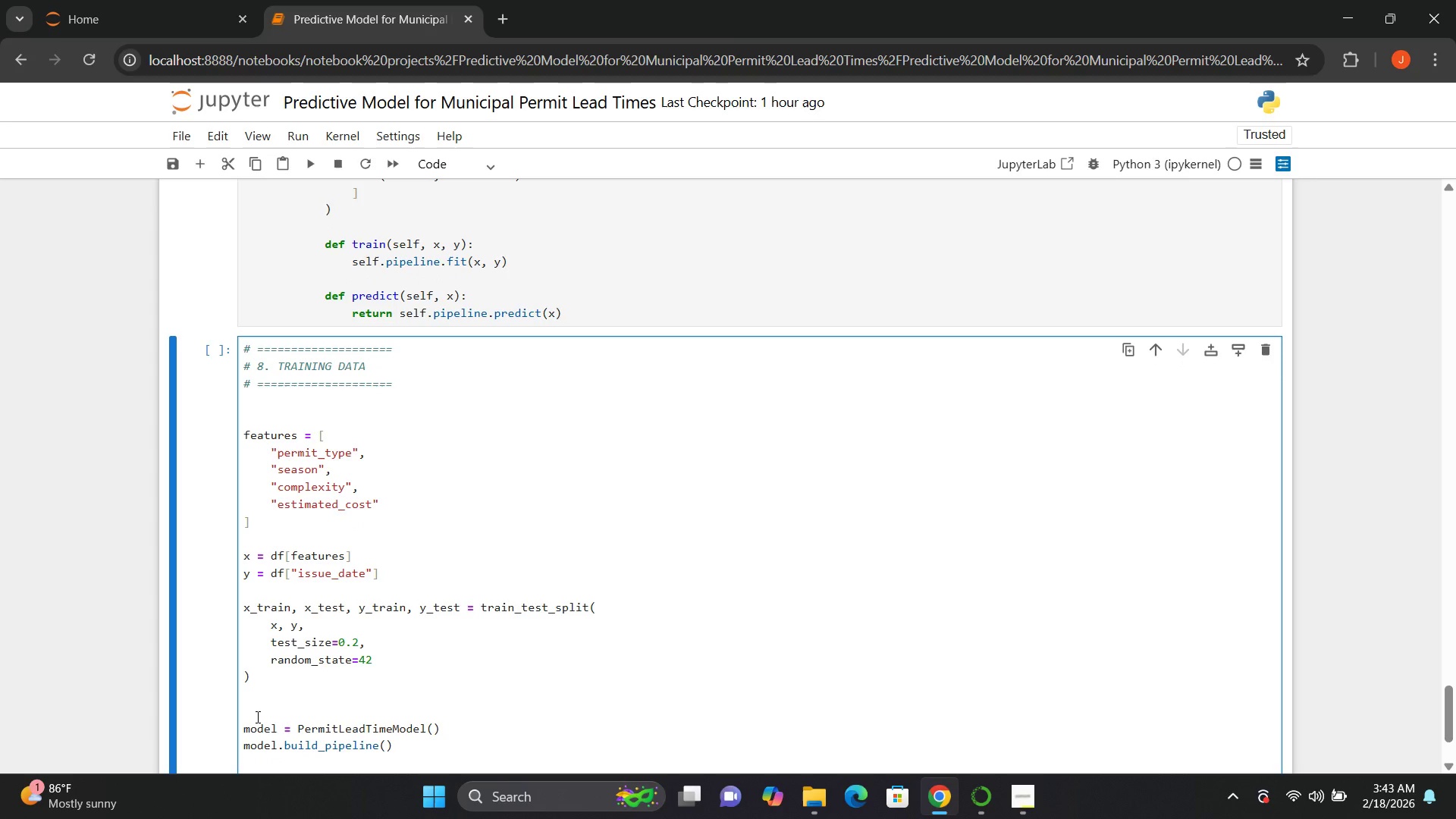 
type(model.train())
 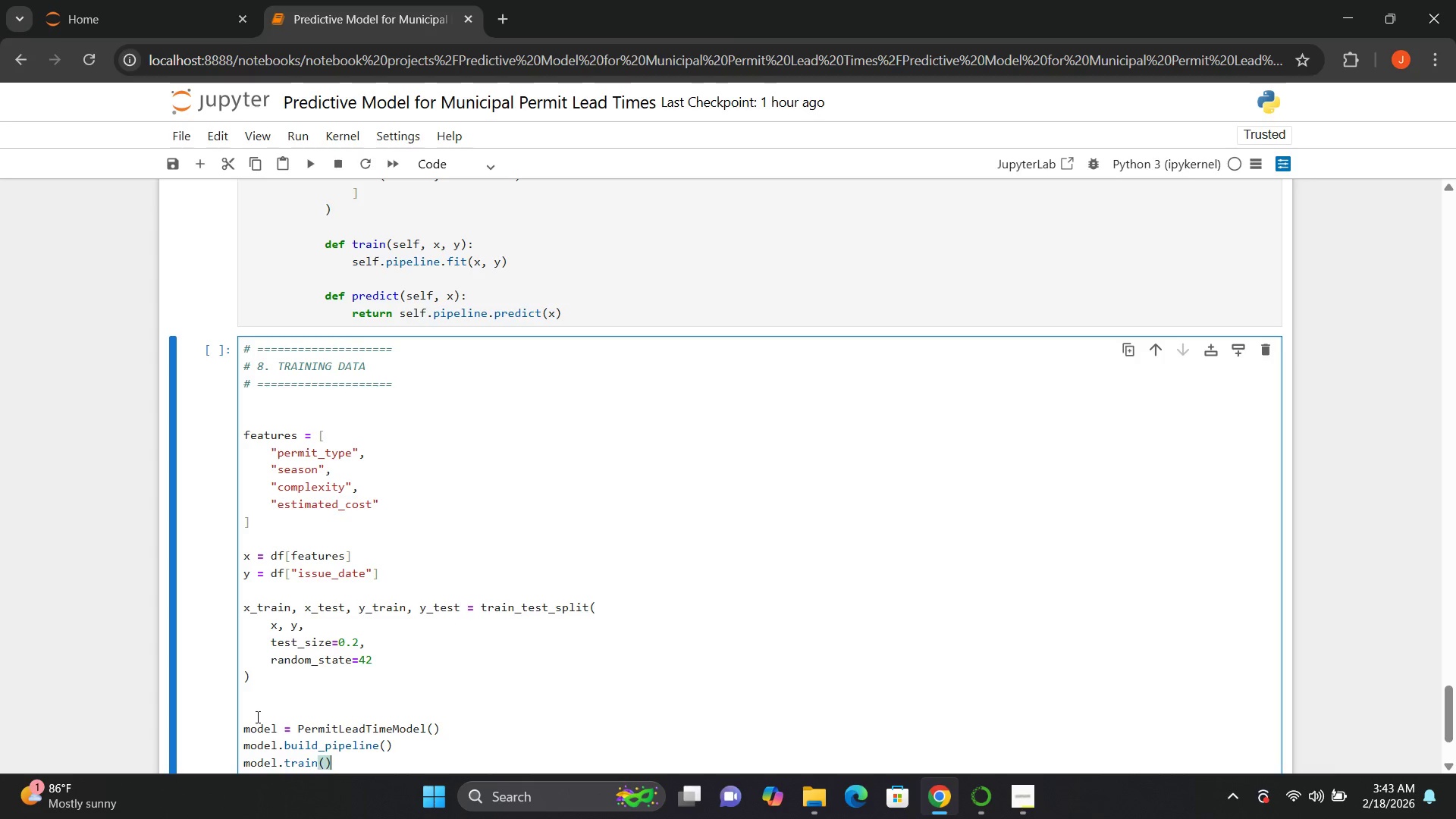 
key(ArrowLeft)
 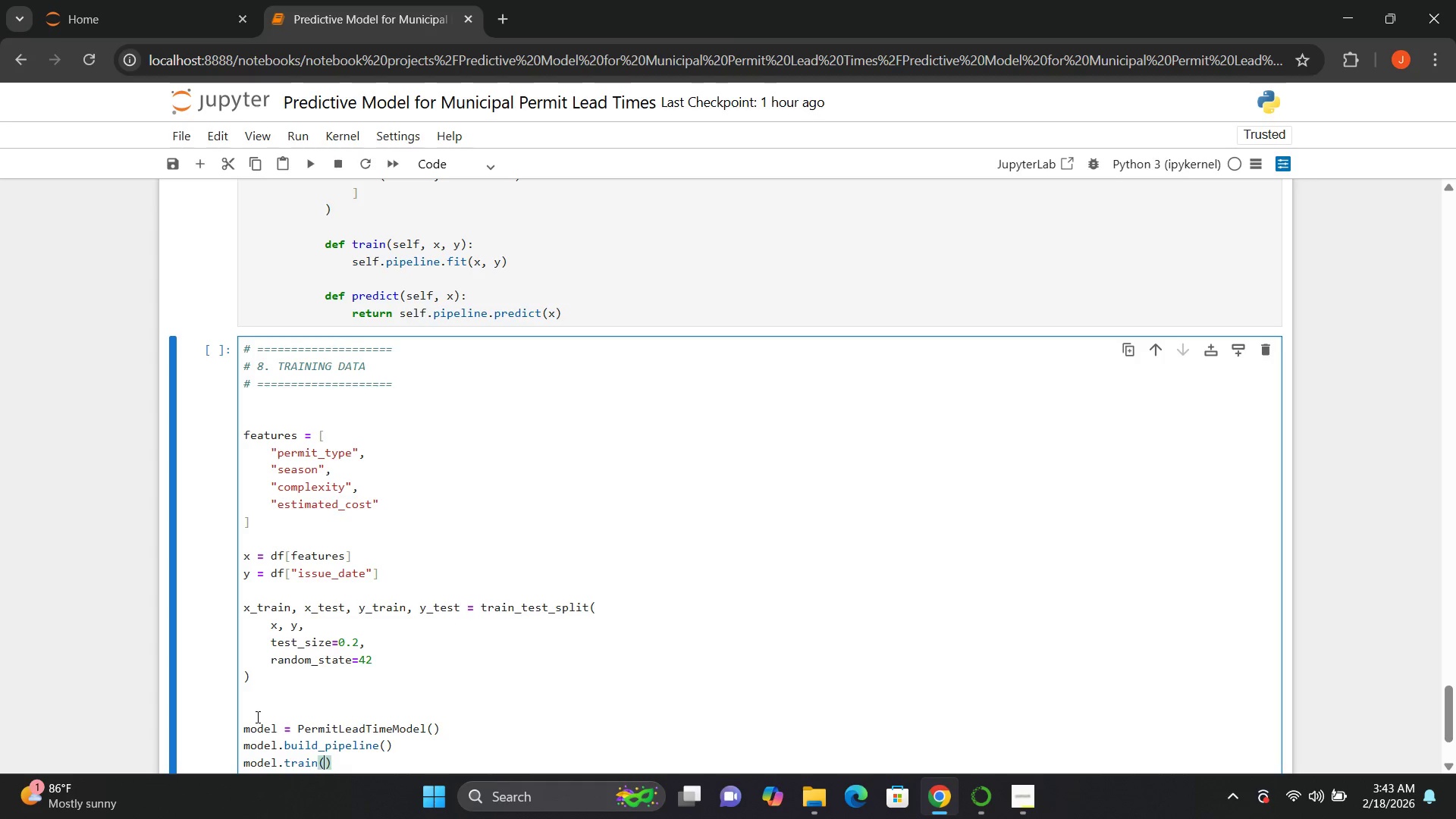 
type(x_train, y_train)
 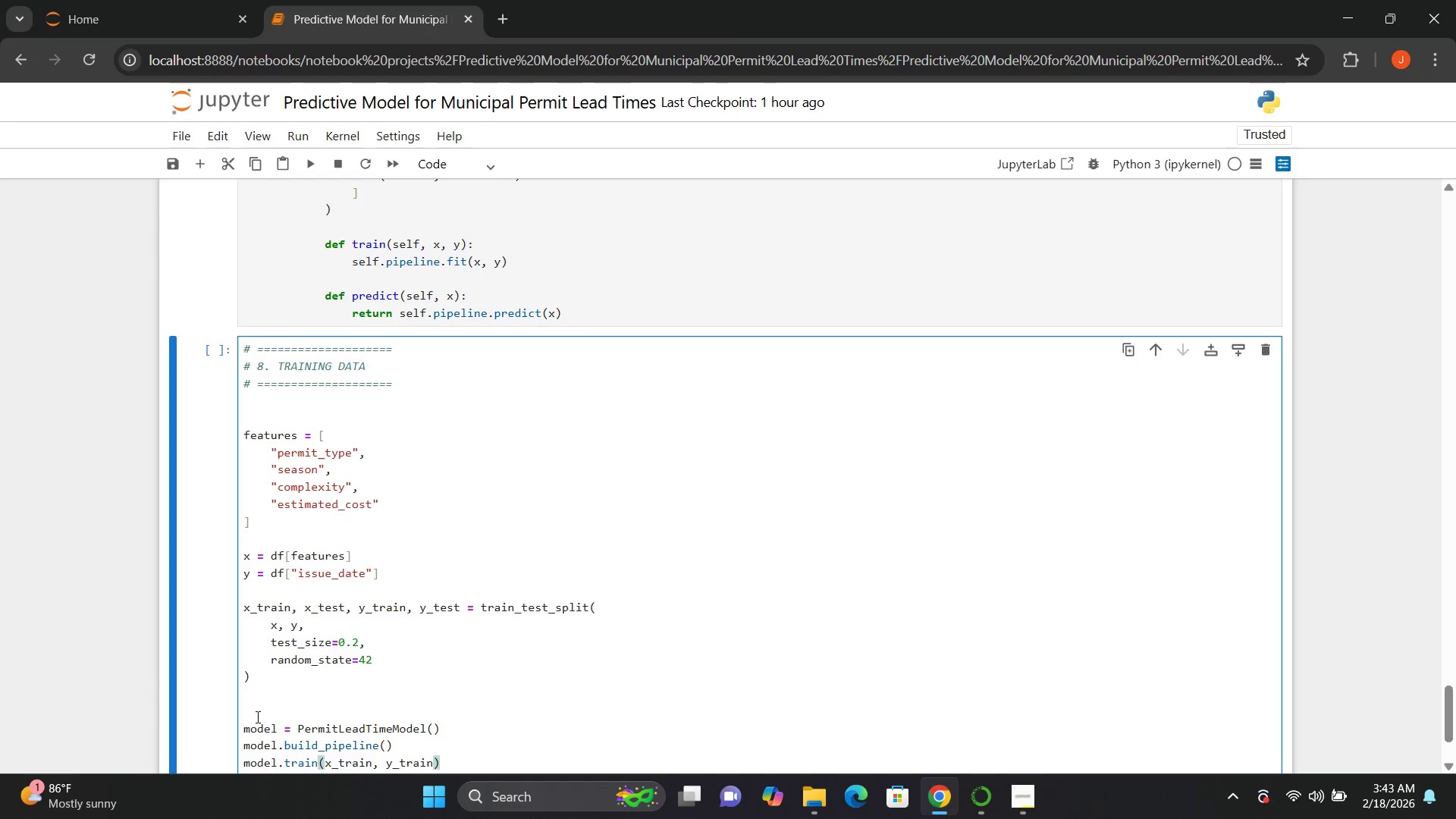 
left_click([449, 695])
 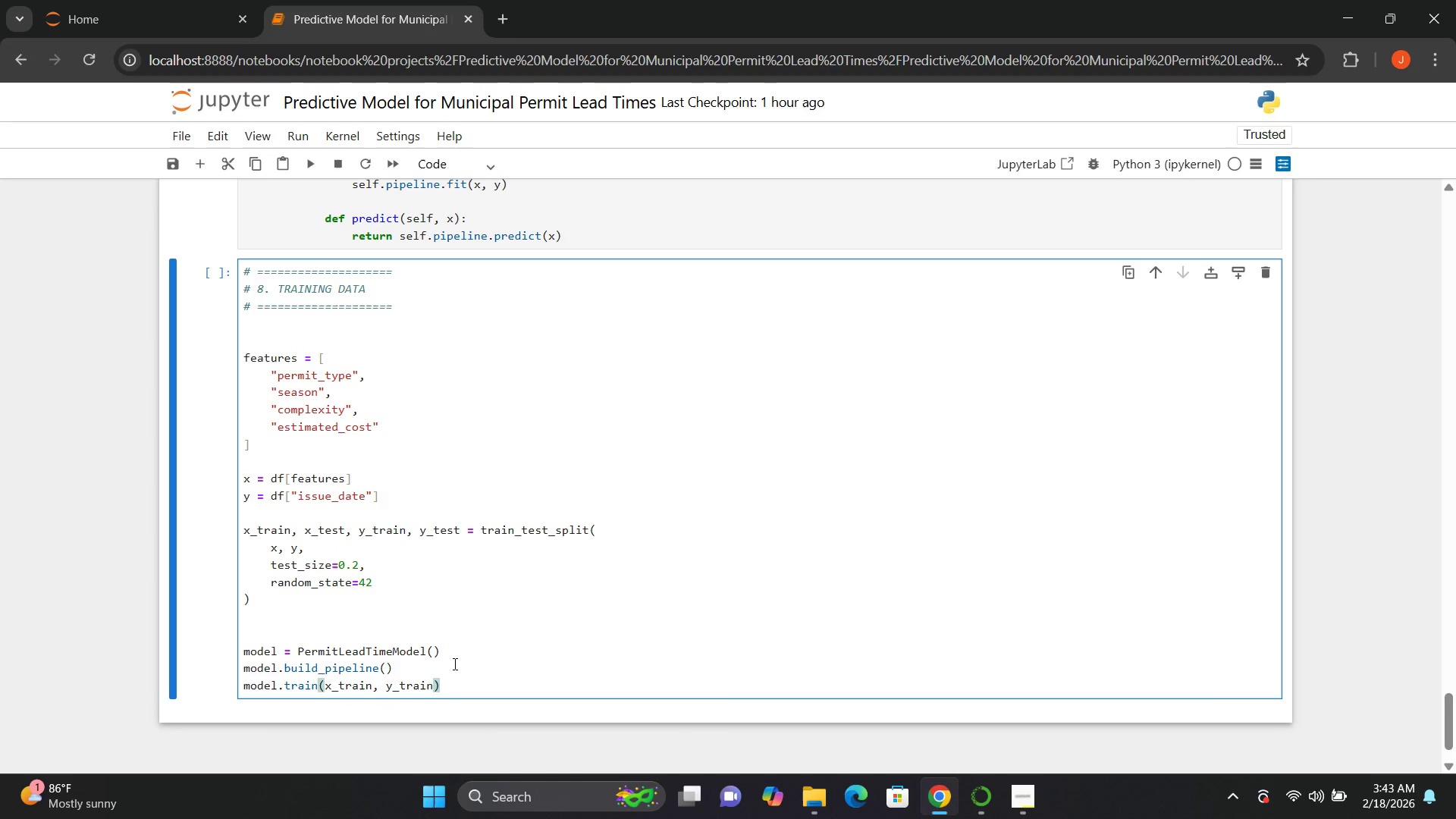 
key(Shift+ShiftRight)
 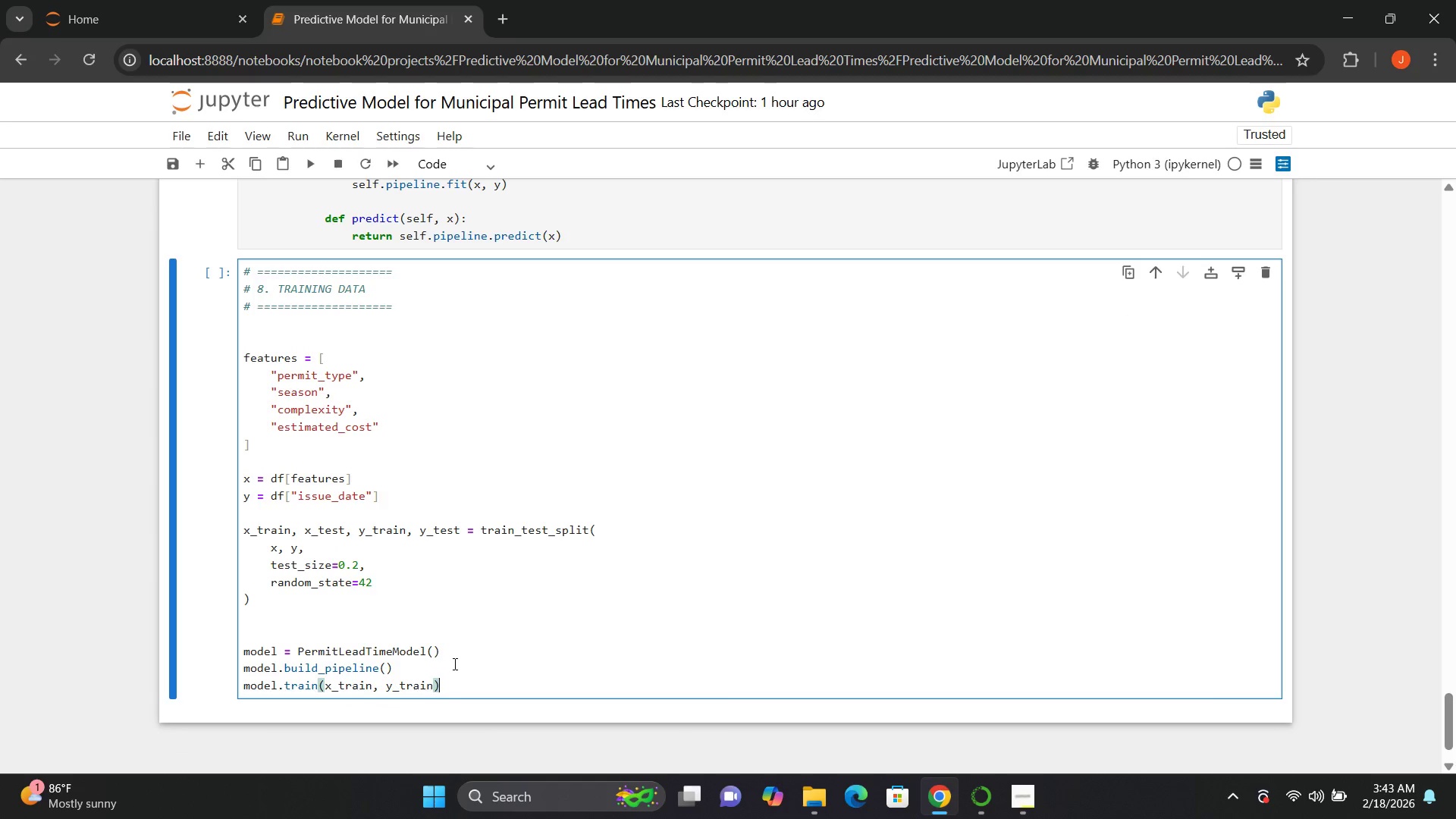 
key(Shift+Enter)
 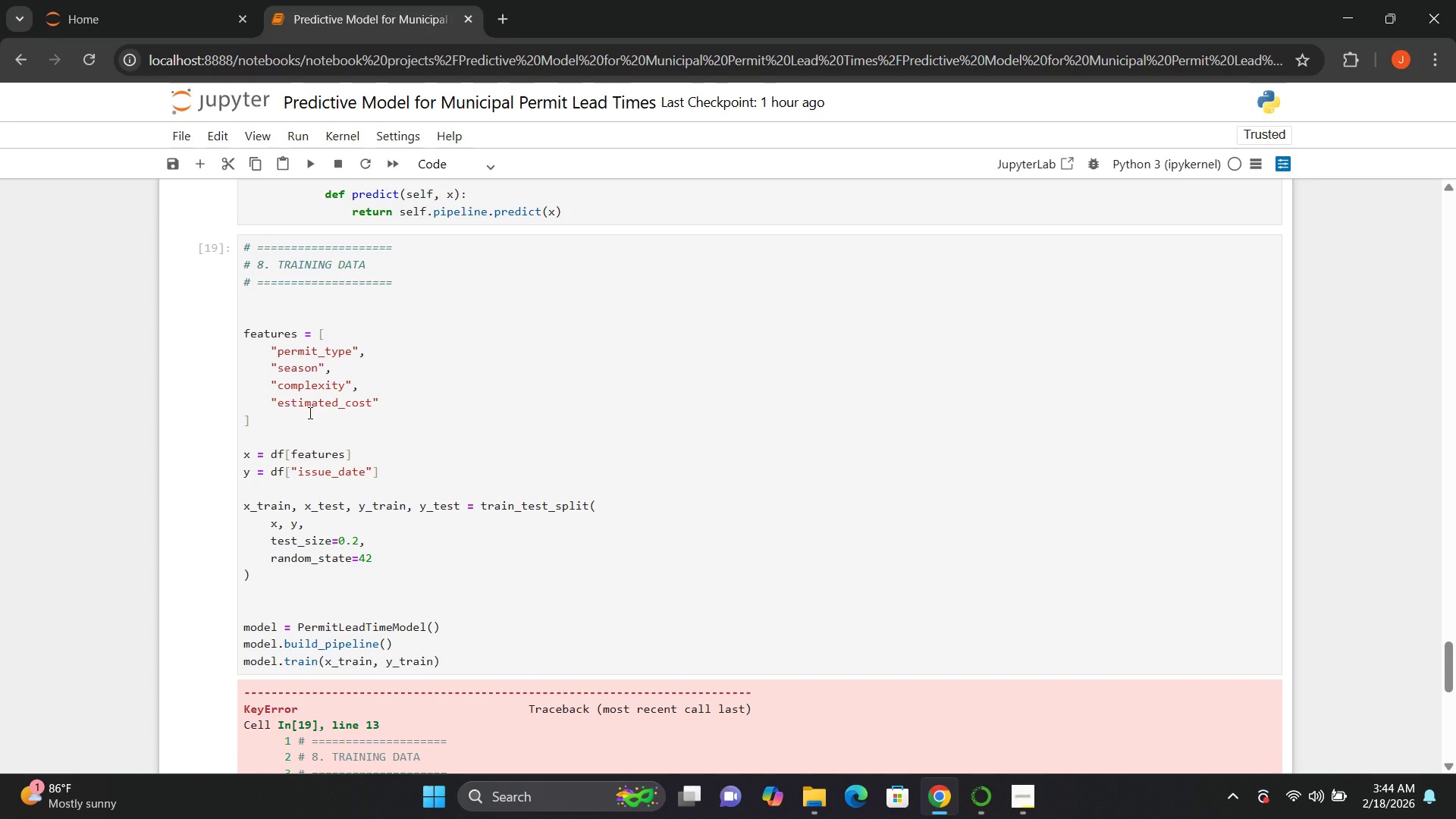 
wait(71.38)
 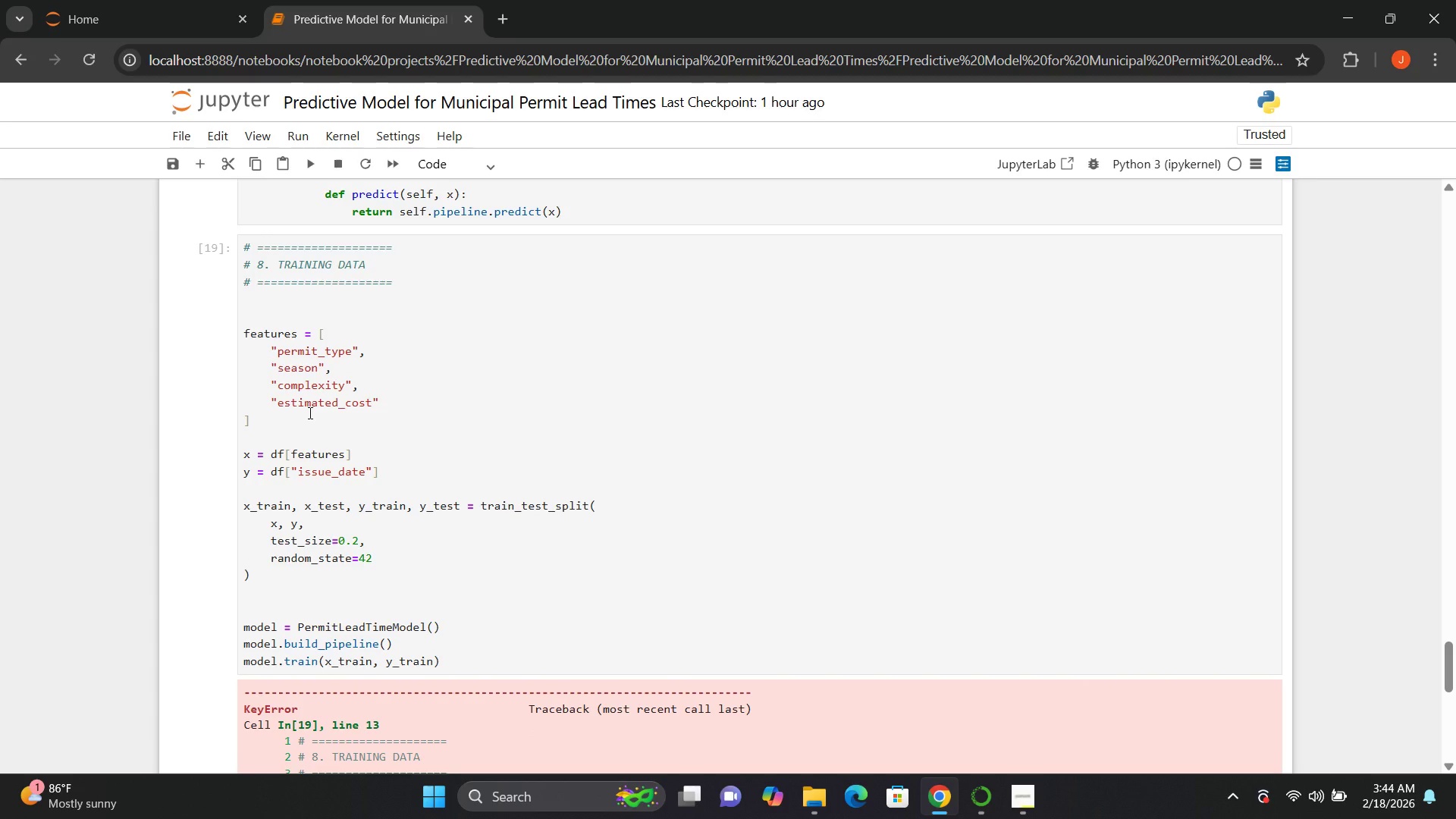 
left_click([423, 425])
 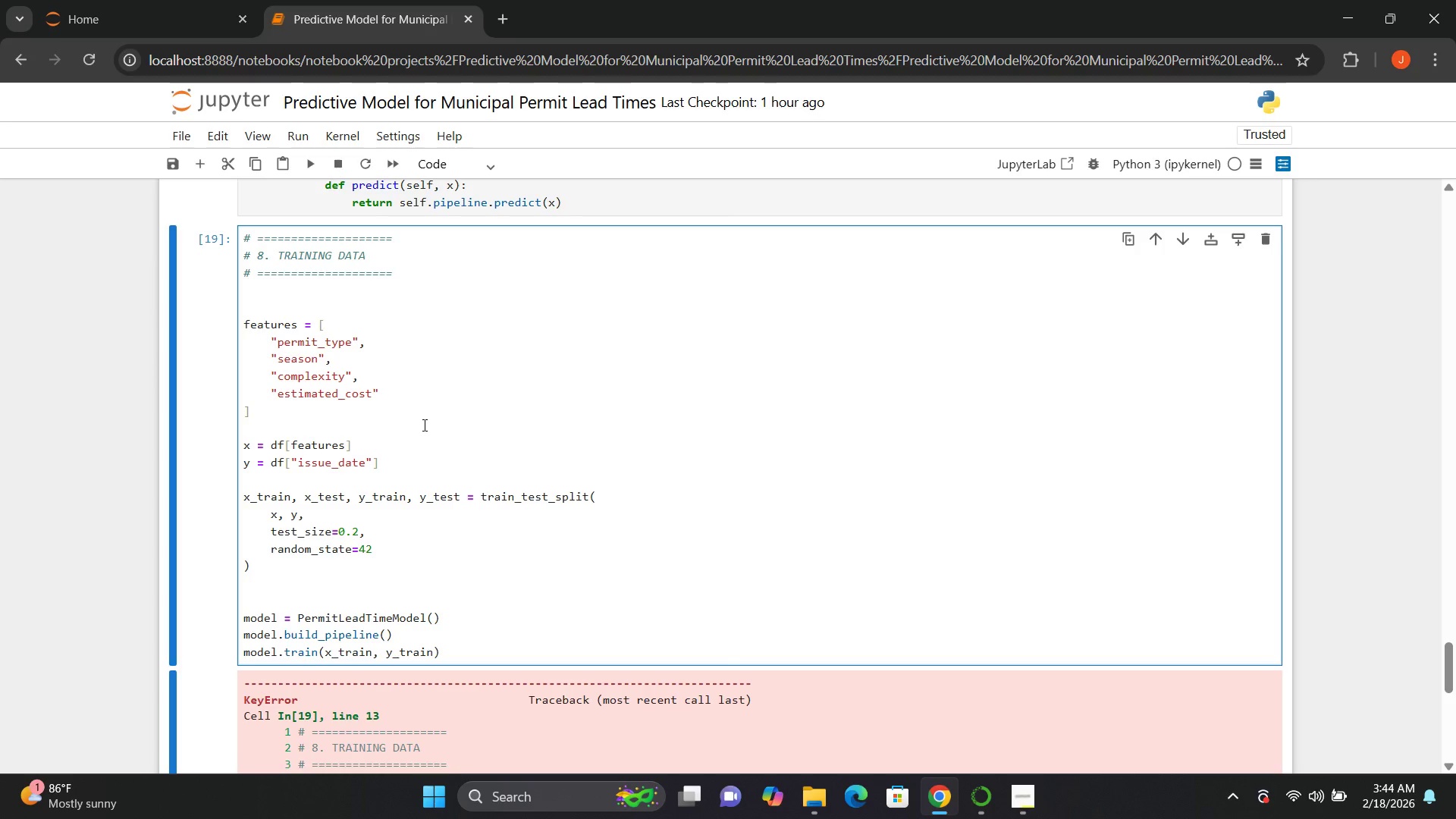 
key(Shift+ShiftRight)
 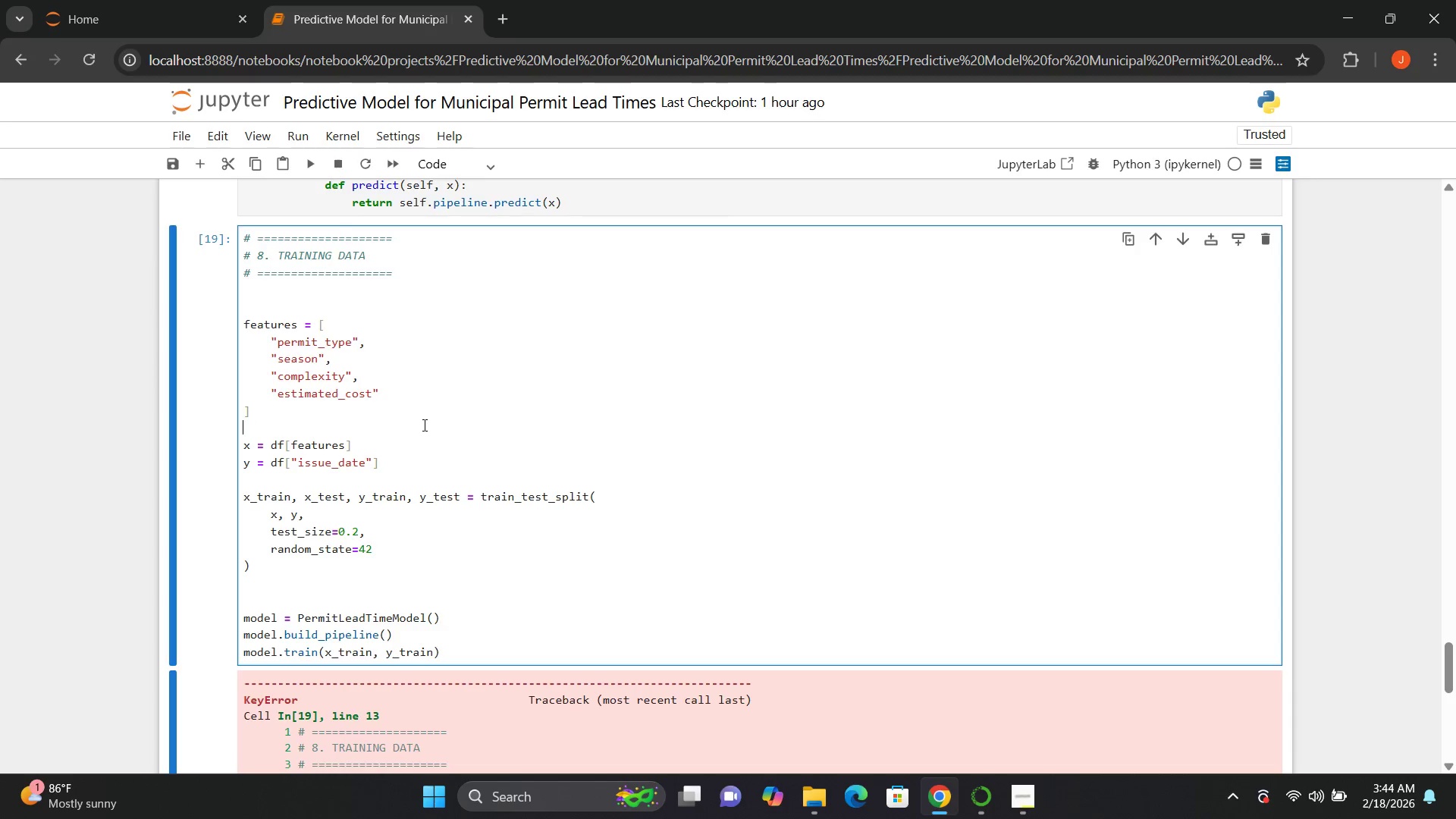 
key(Shift+Enter)
 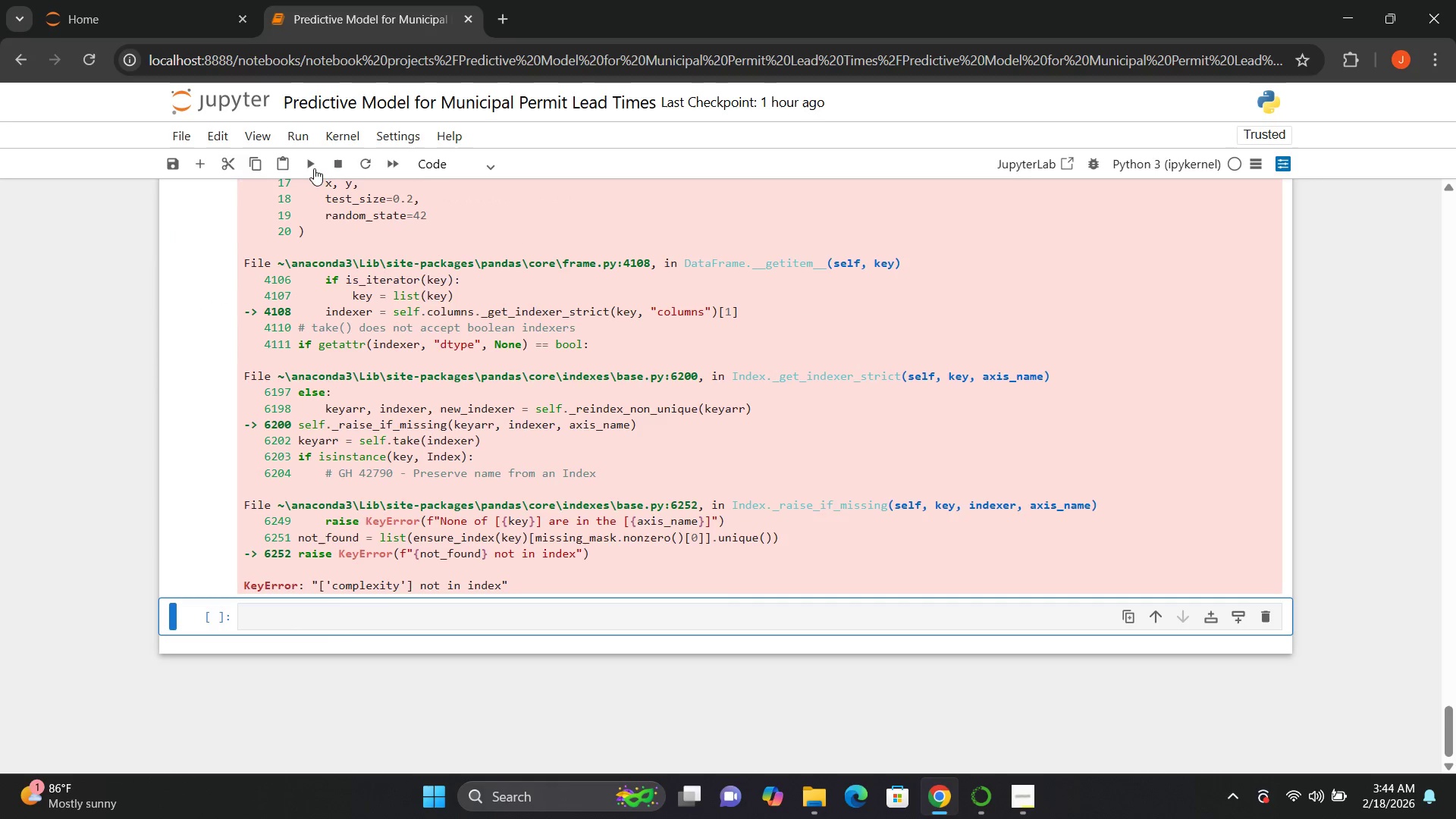 
left_click([298, 142])
 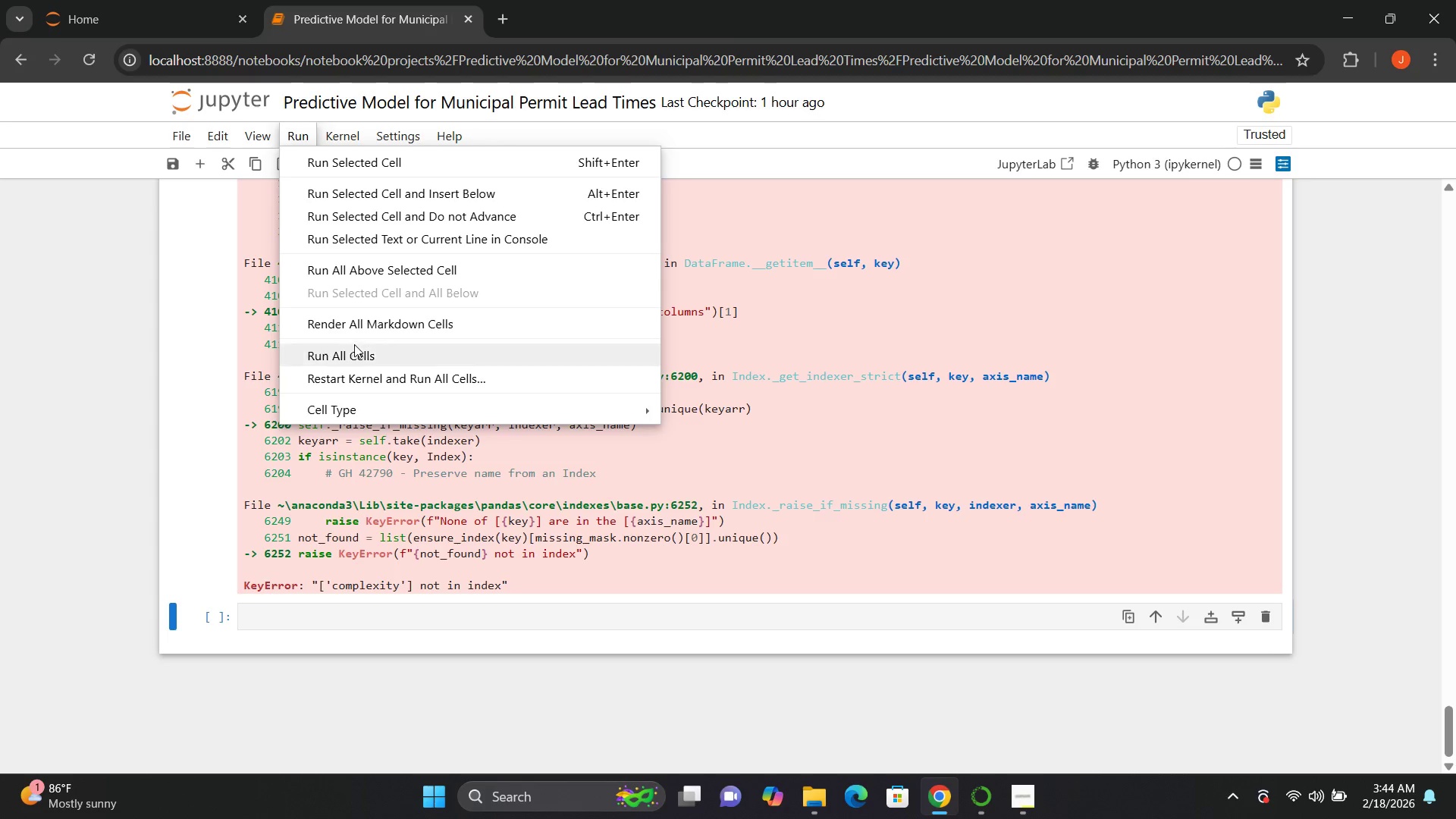 
left_click([362, 356])
 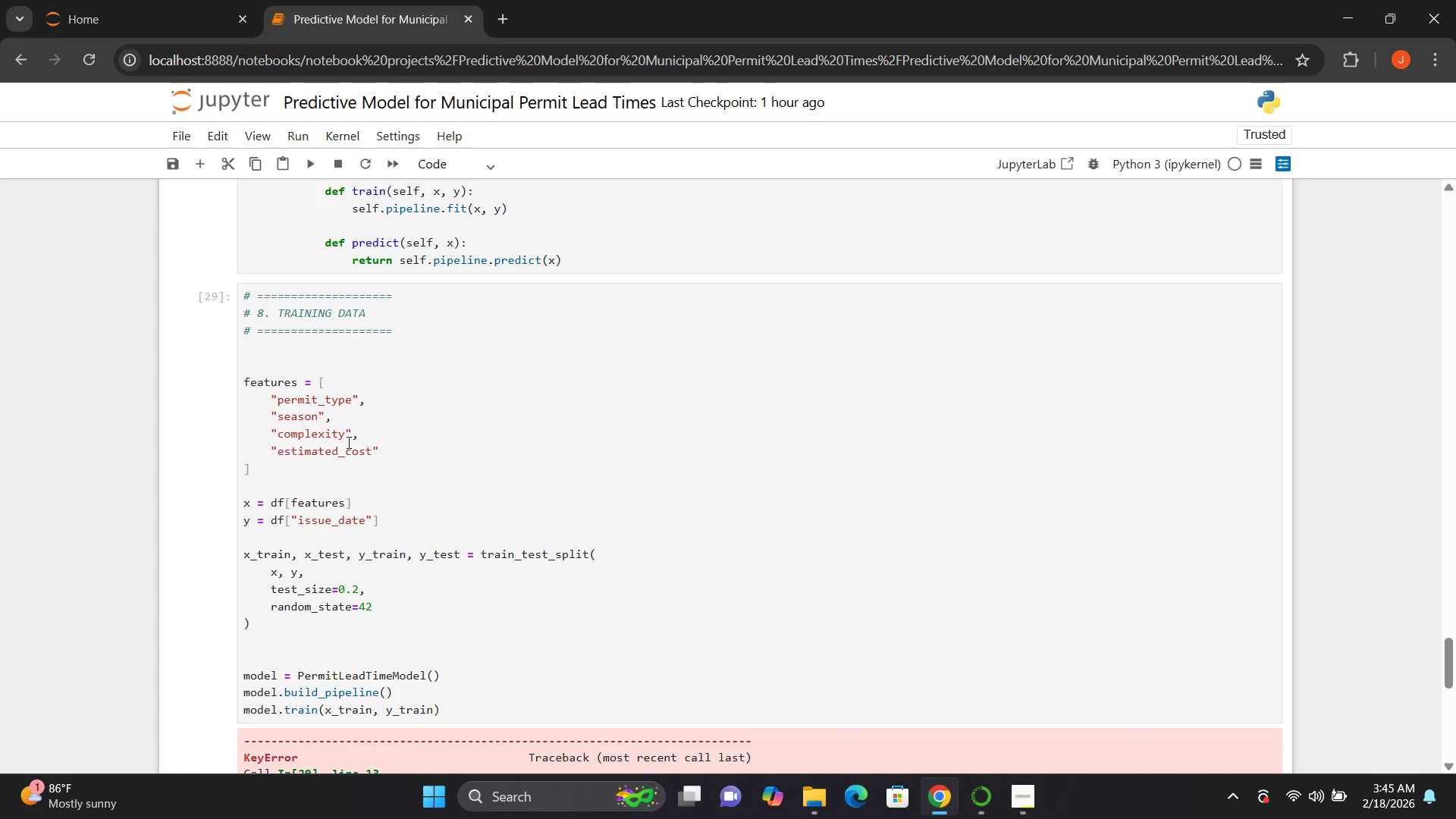 
wait(61.0)
 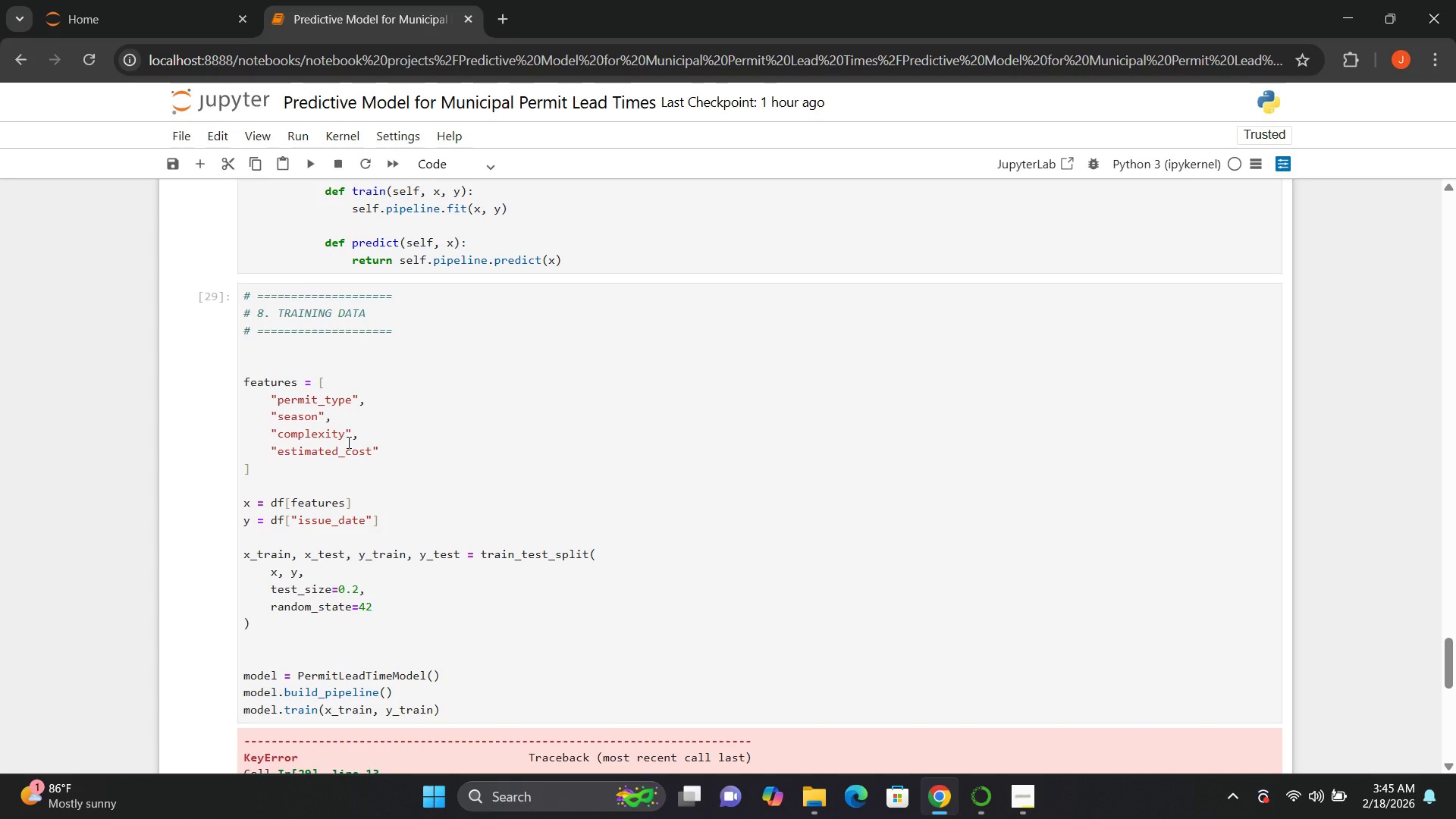 
double_click([400, 320])
 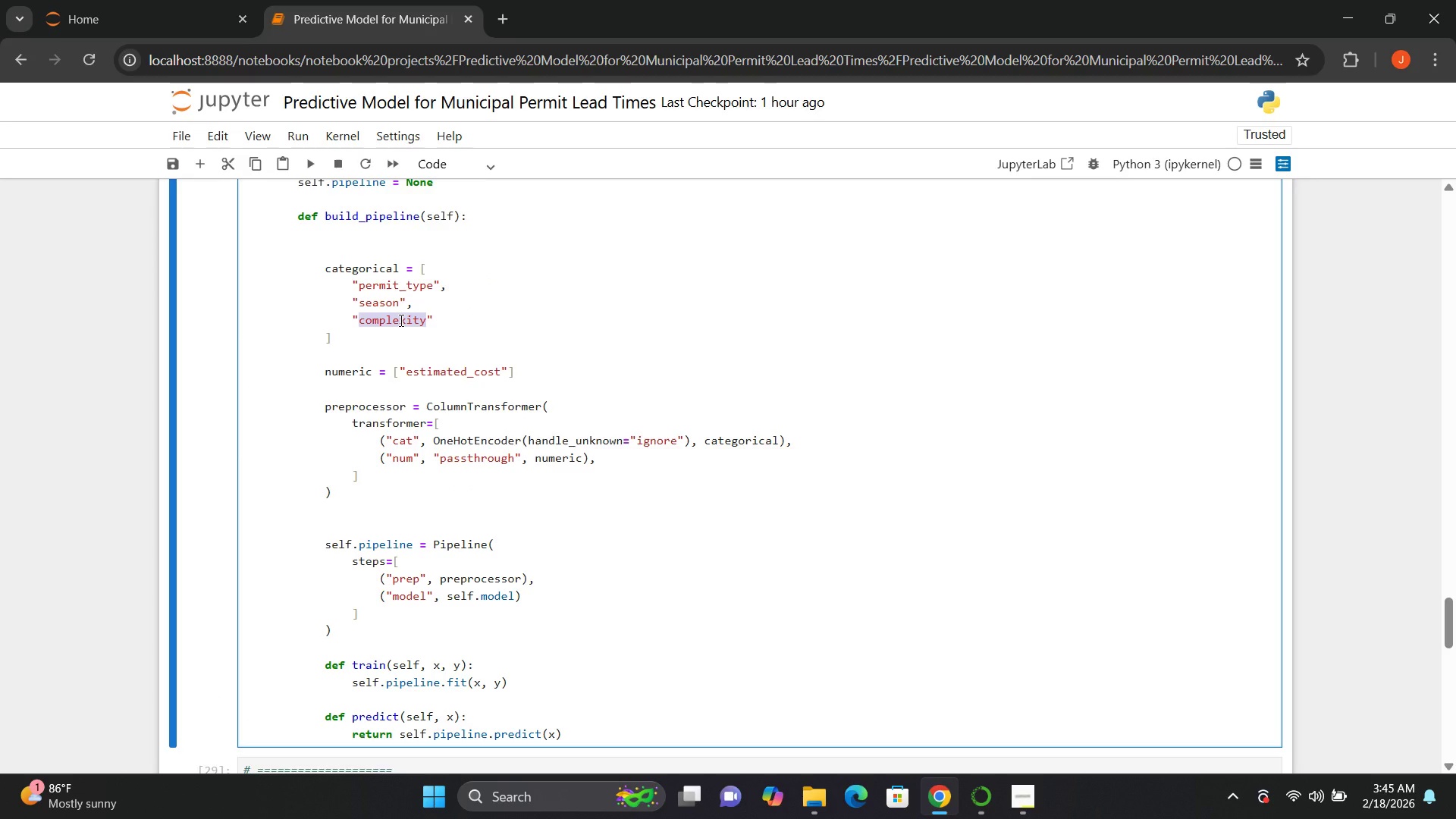 
key(Control+C)
 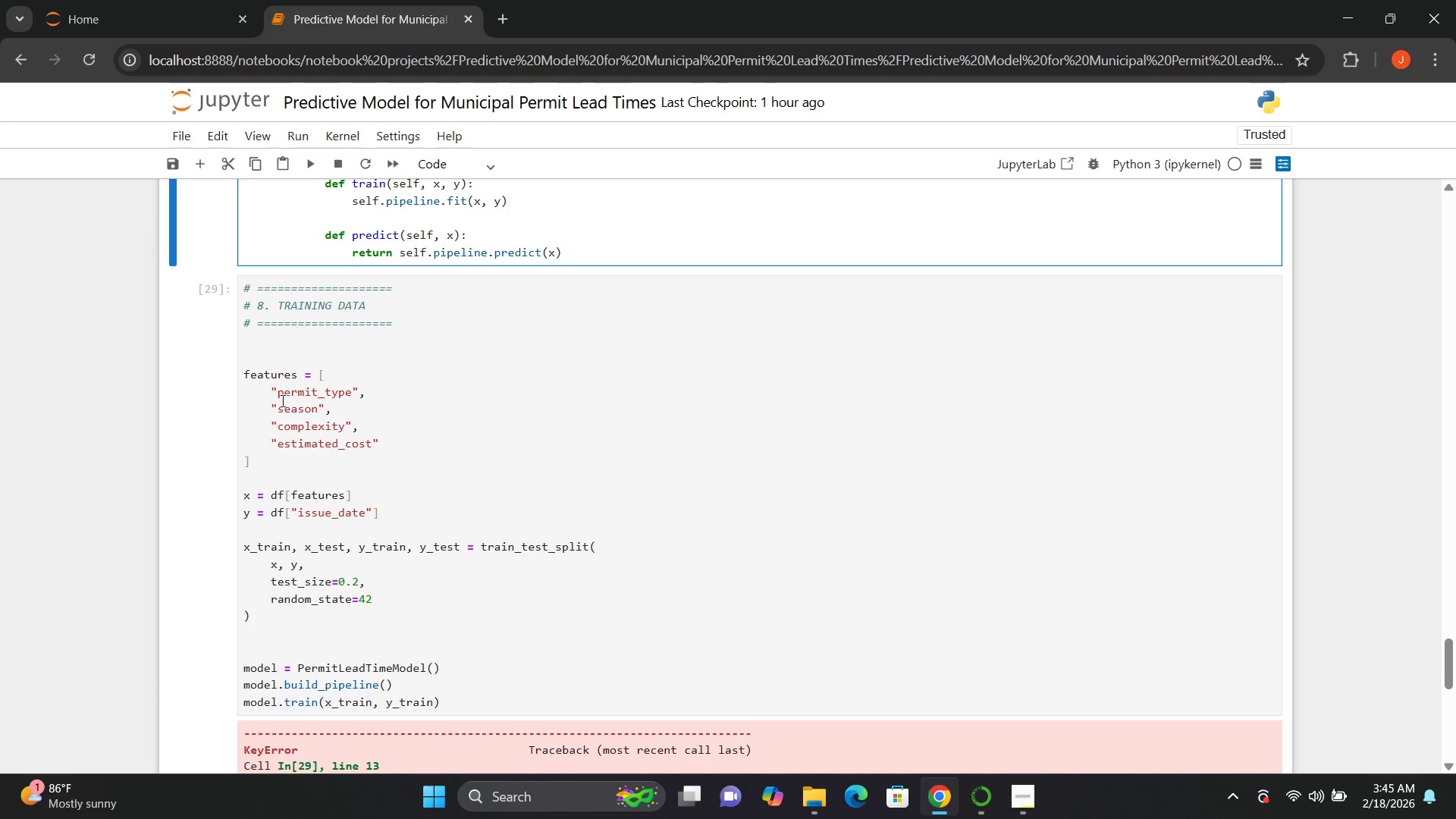 
double_click([300, 427])
 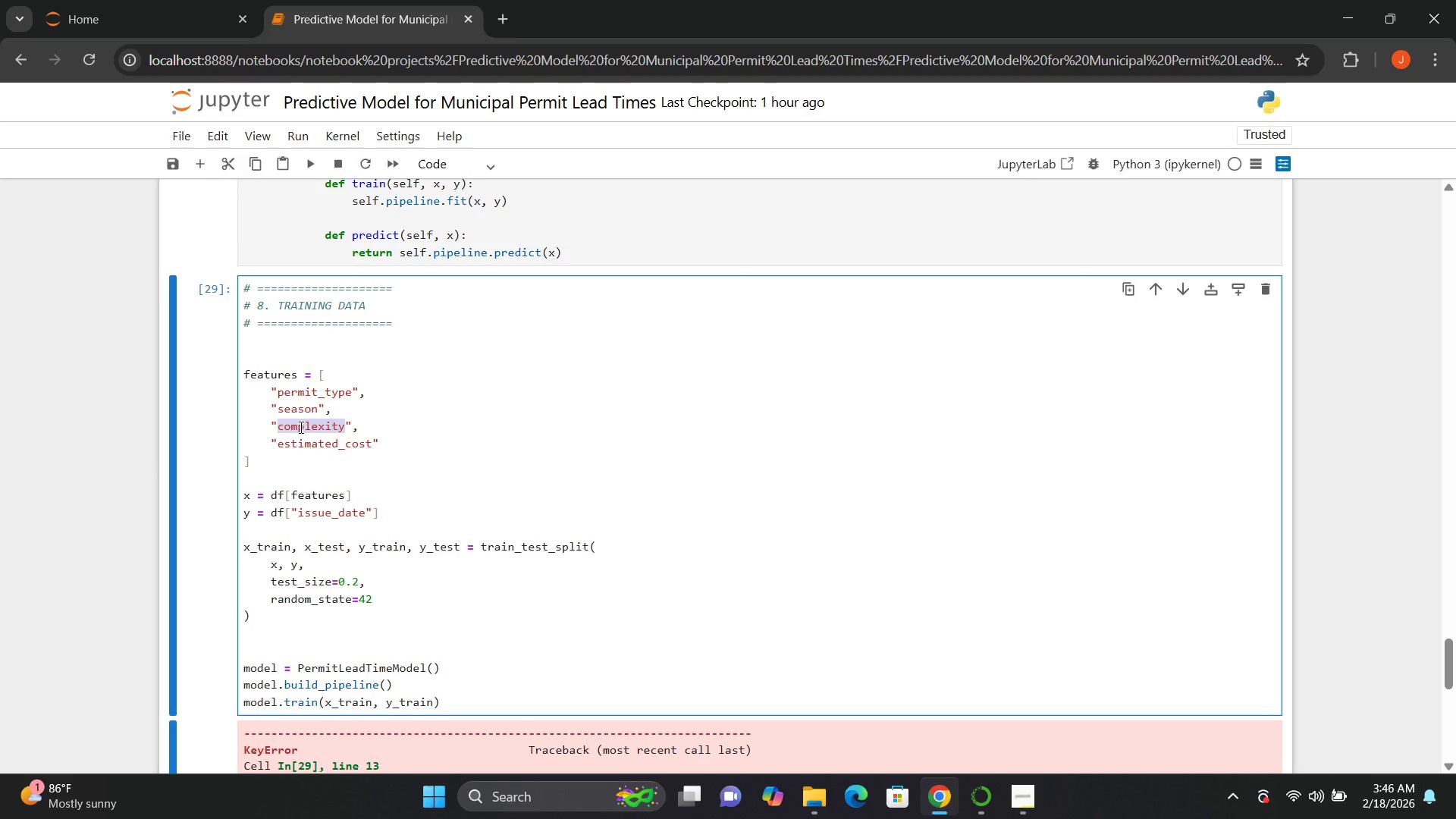 
key(Control+V)
 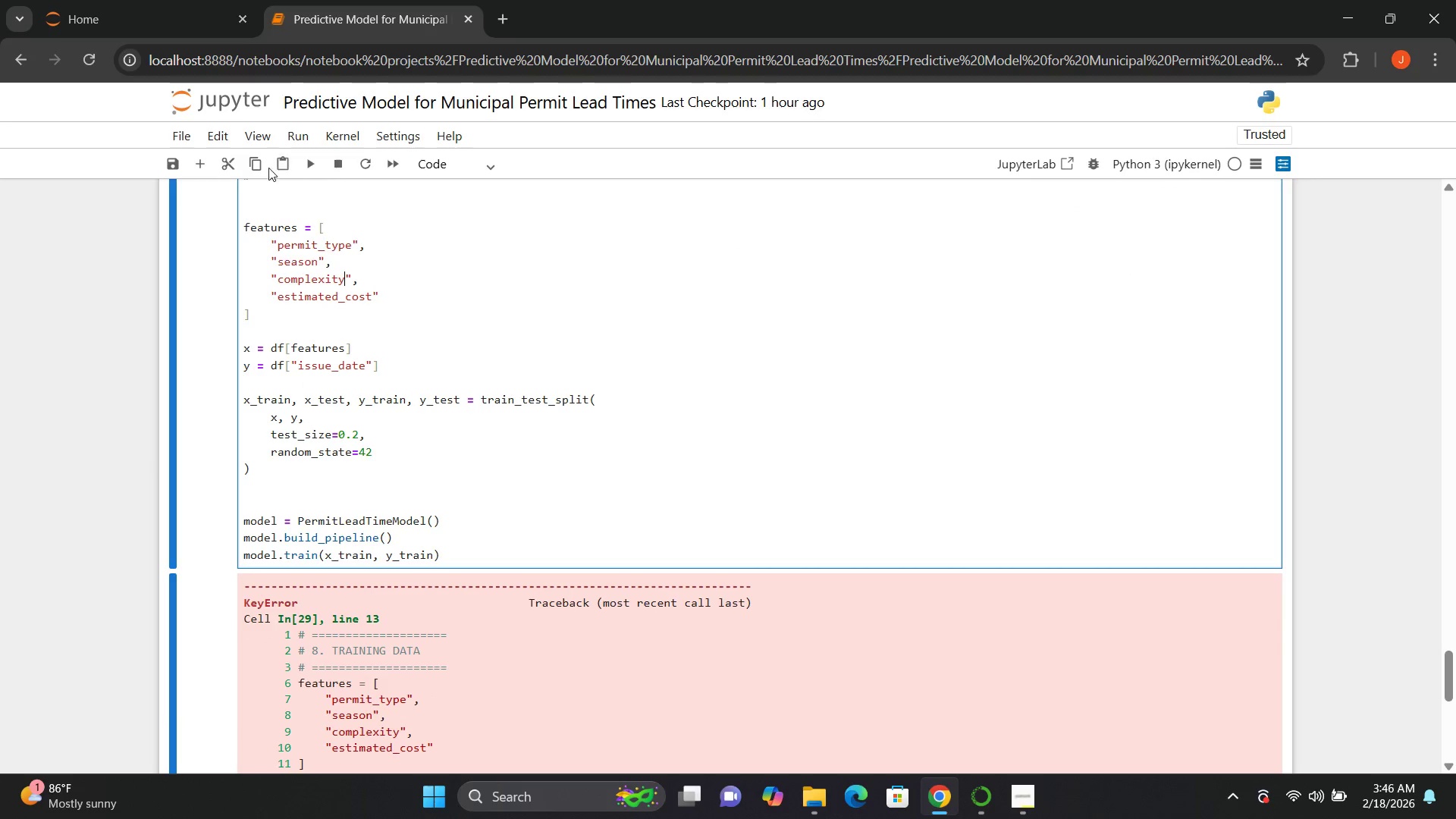 
left_click([297, 136])
 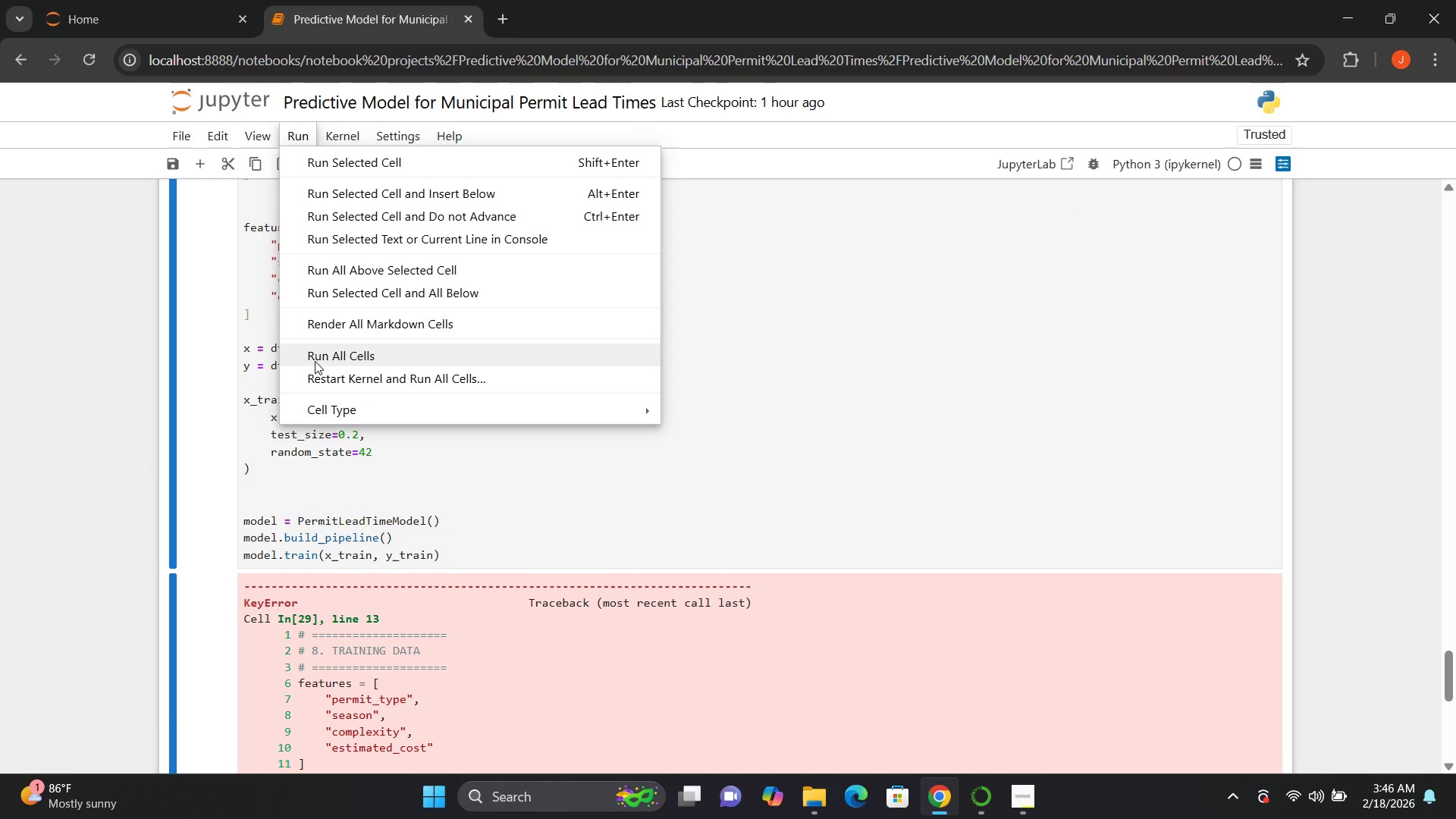 
left_click([315, 362])
 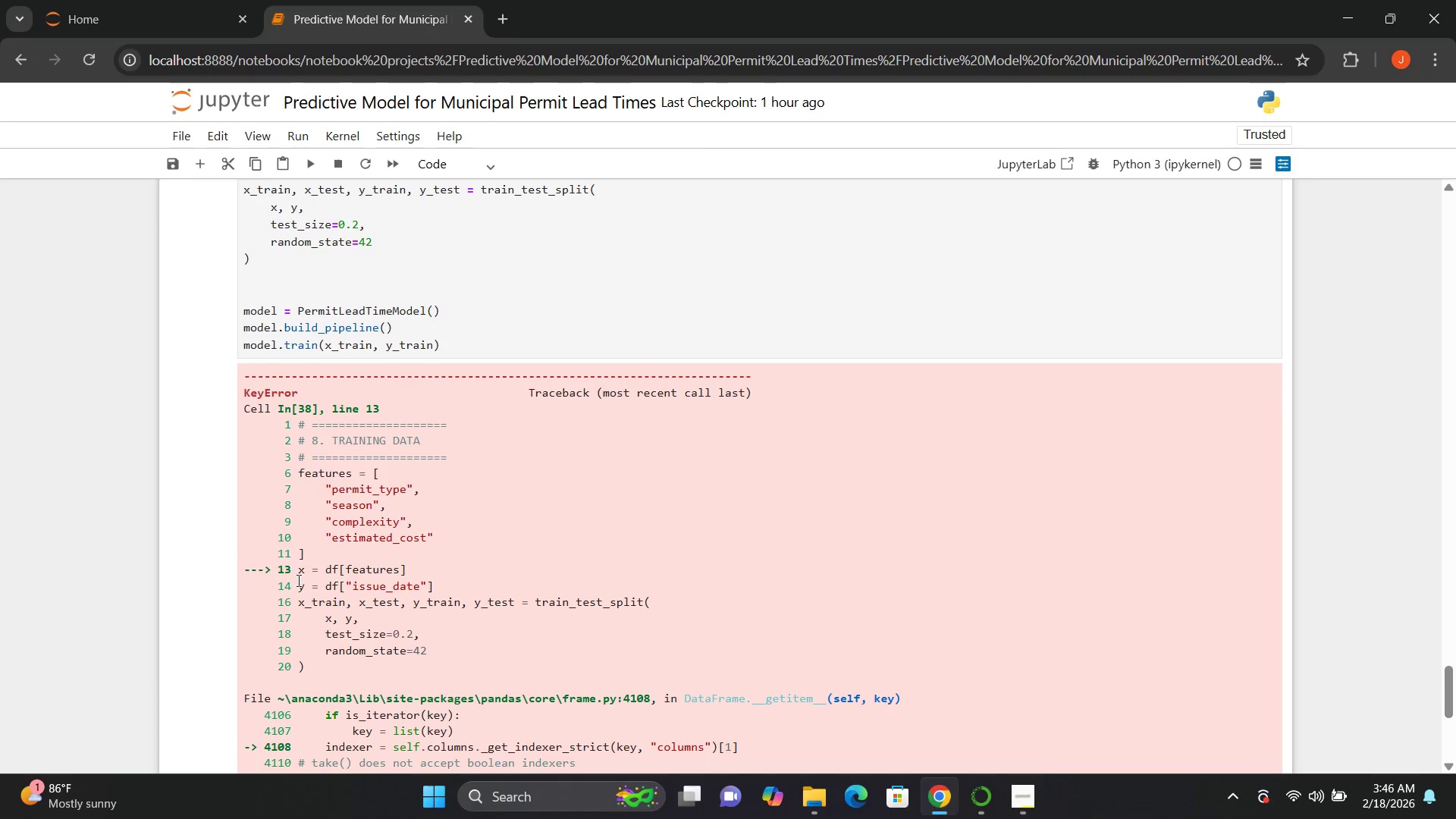 
wait(6.64)
 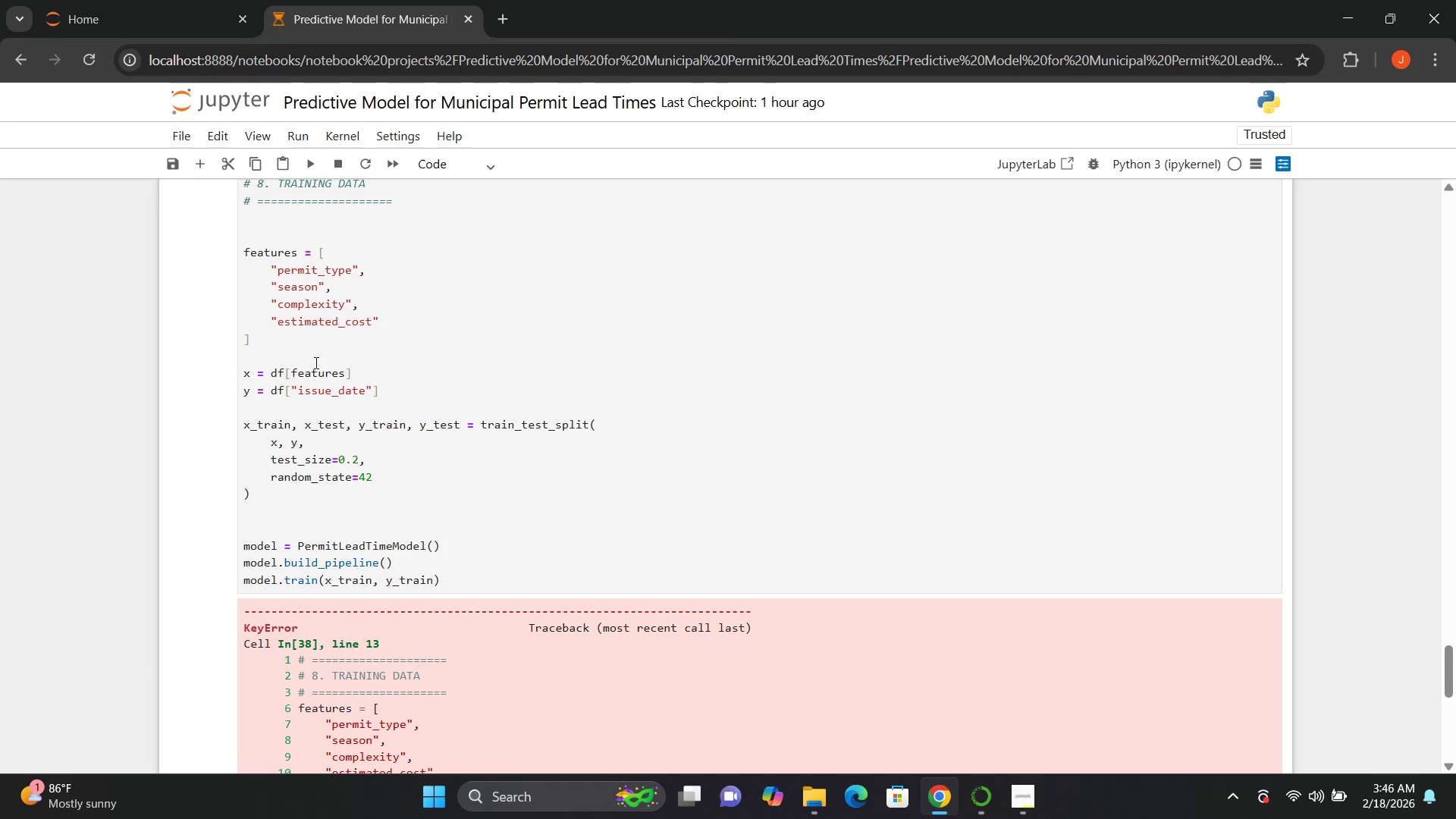 
double_click([370, 563])
 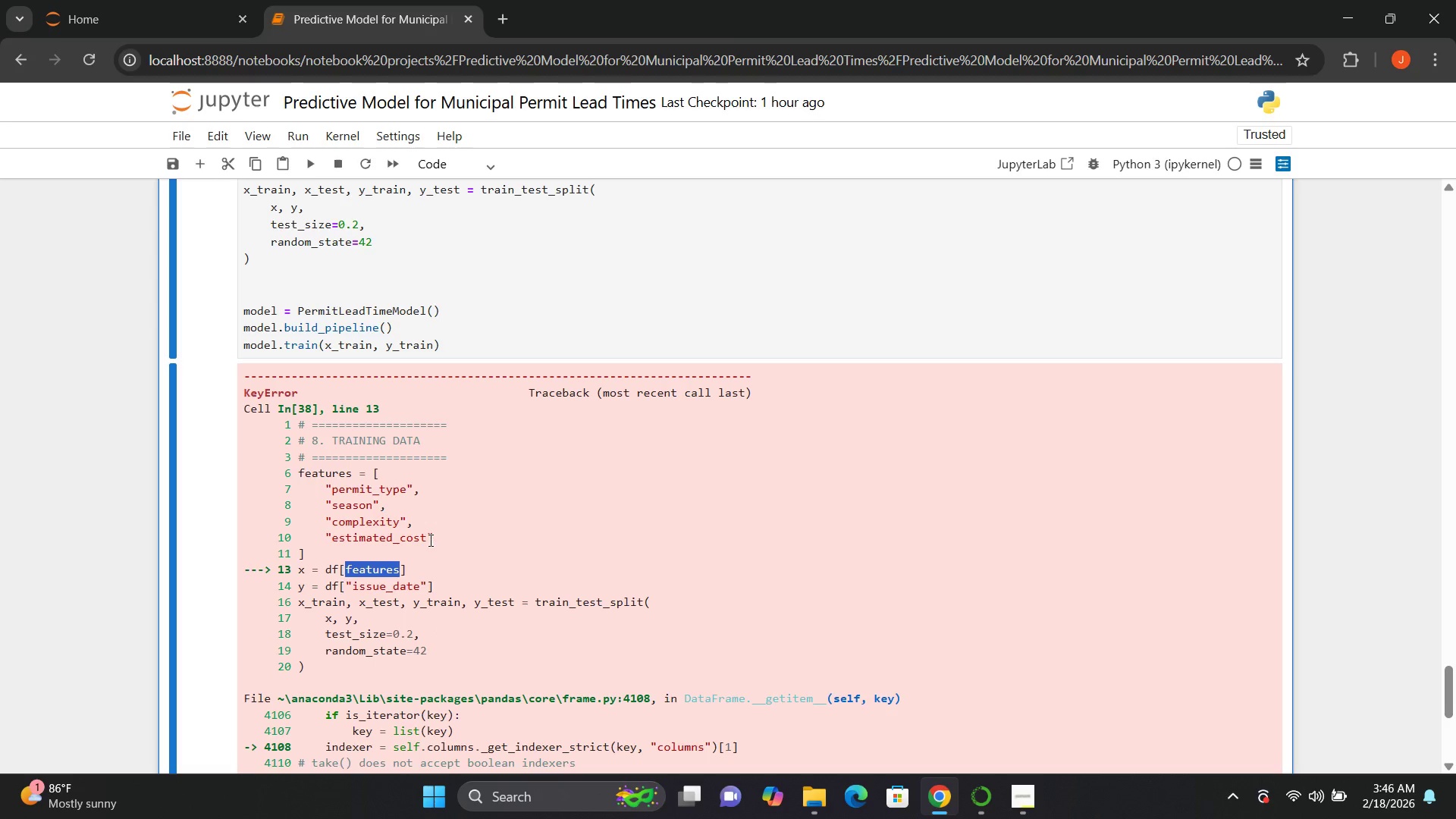 
wait(13.34)
 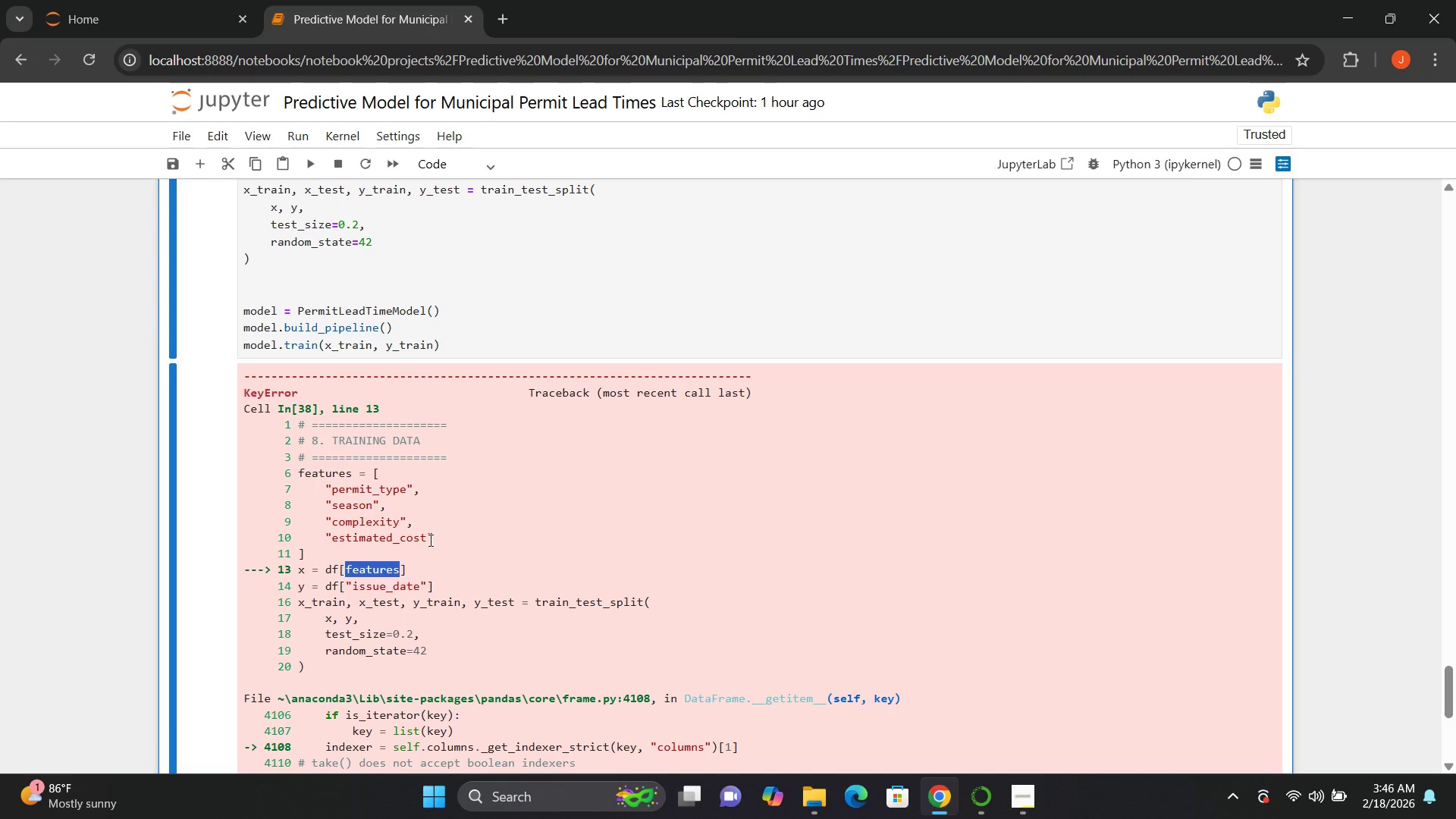 
double_click([273, 293])
 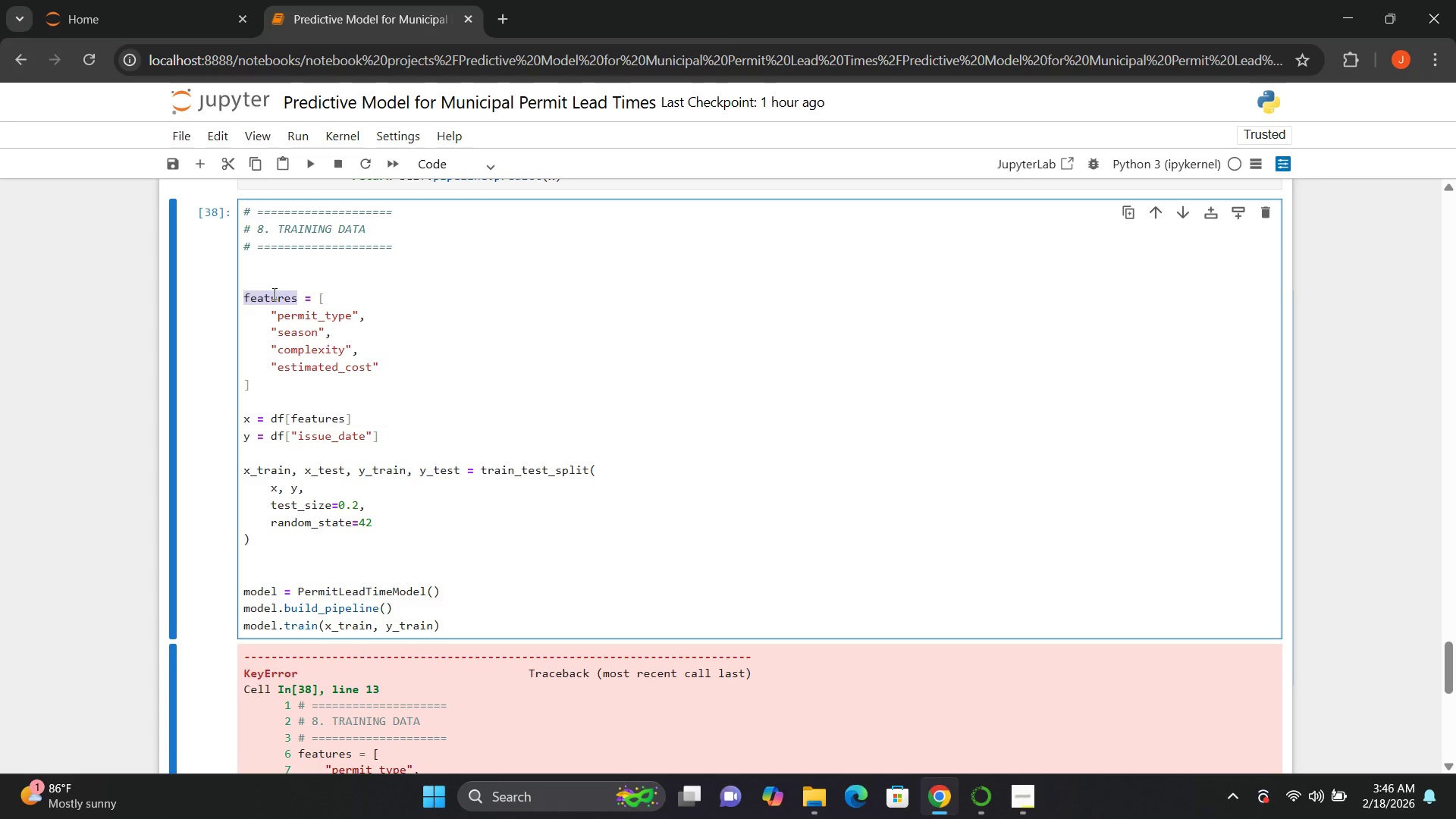 
key(Control+C)
 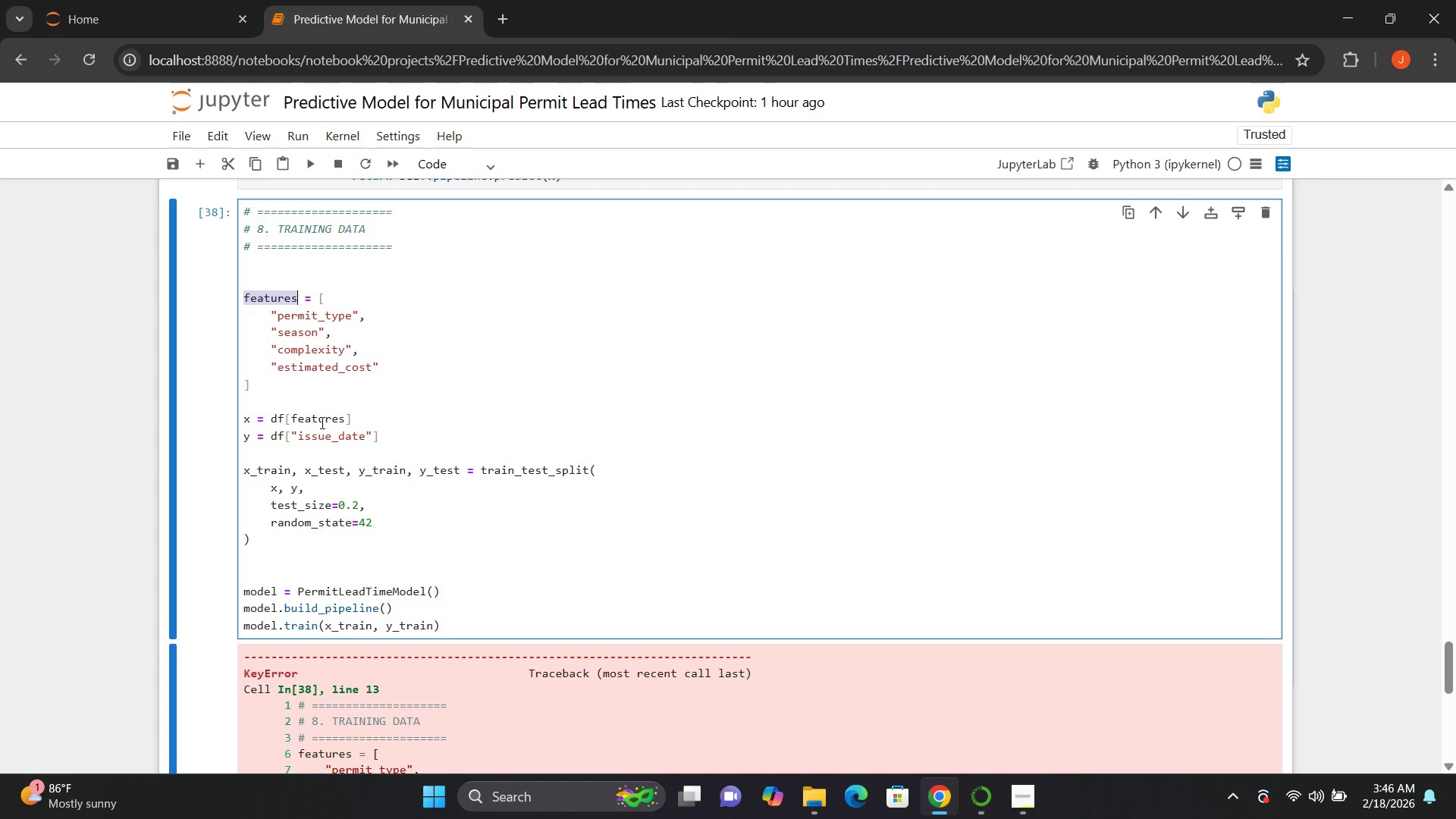 
double_click([321, 422])
 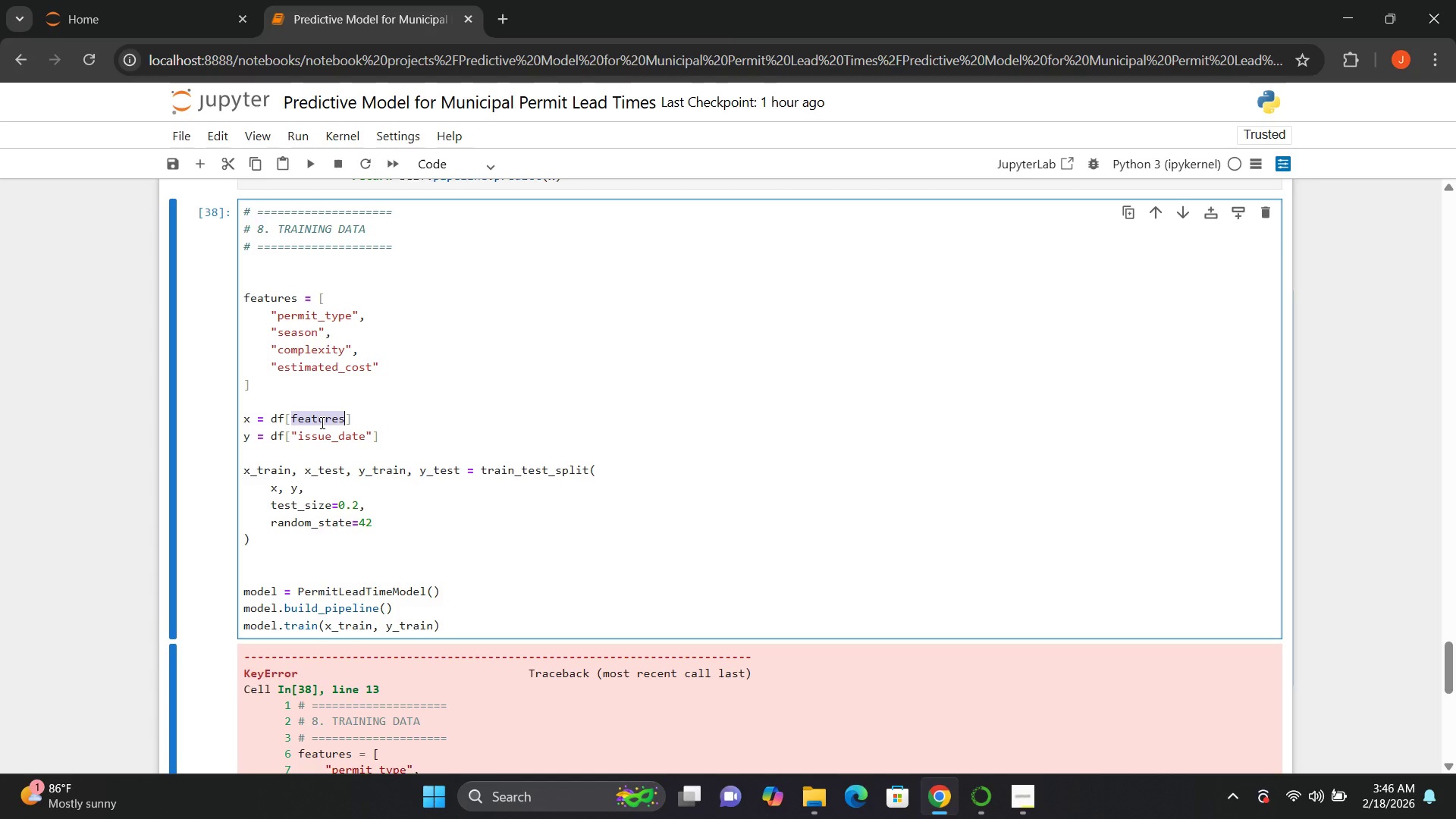 
key(Control+V)
 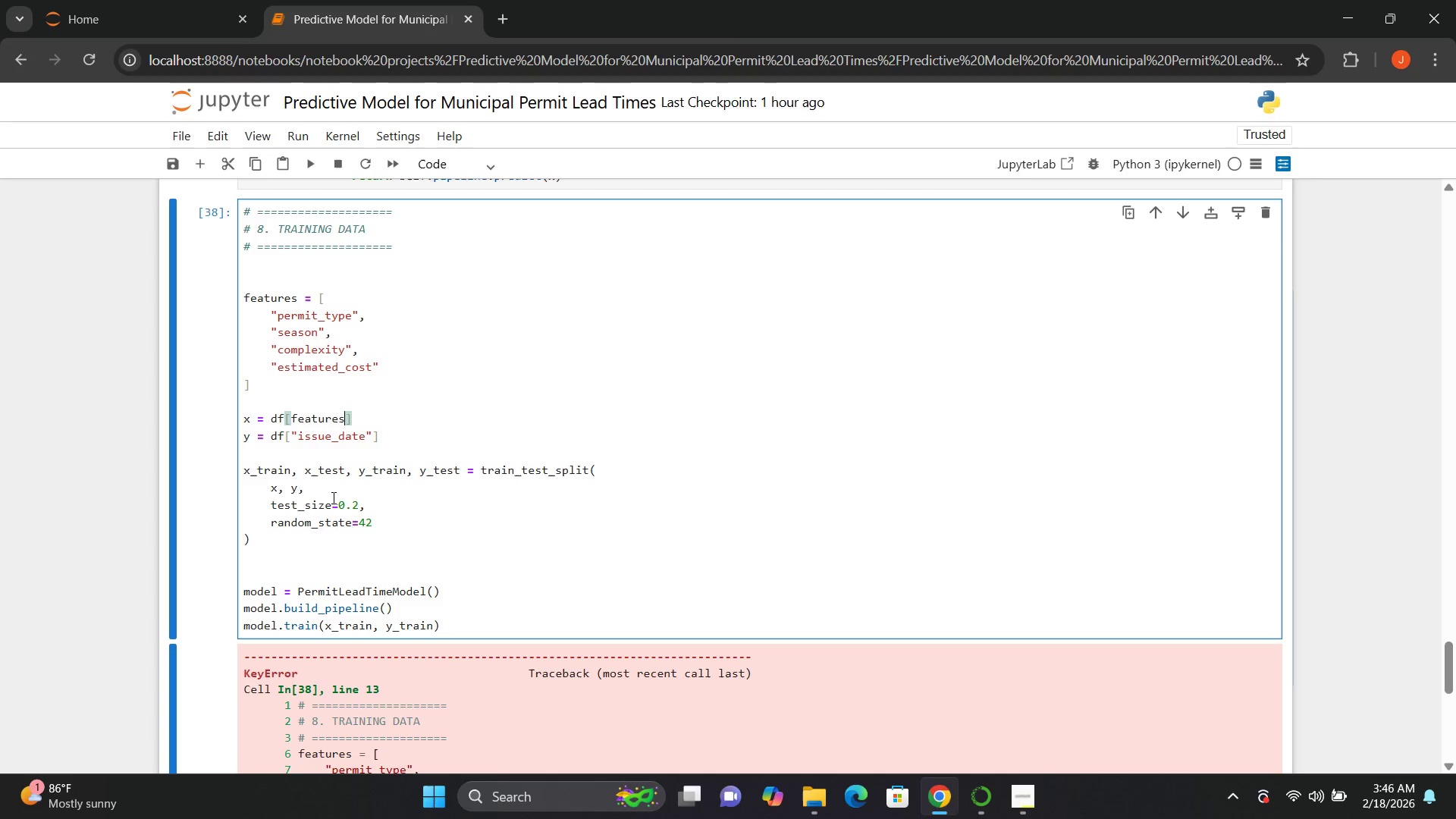 
key(Control+Z)
 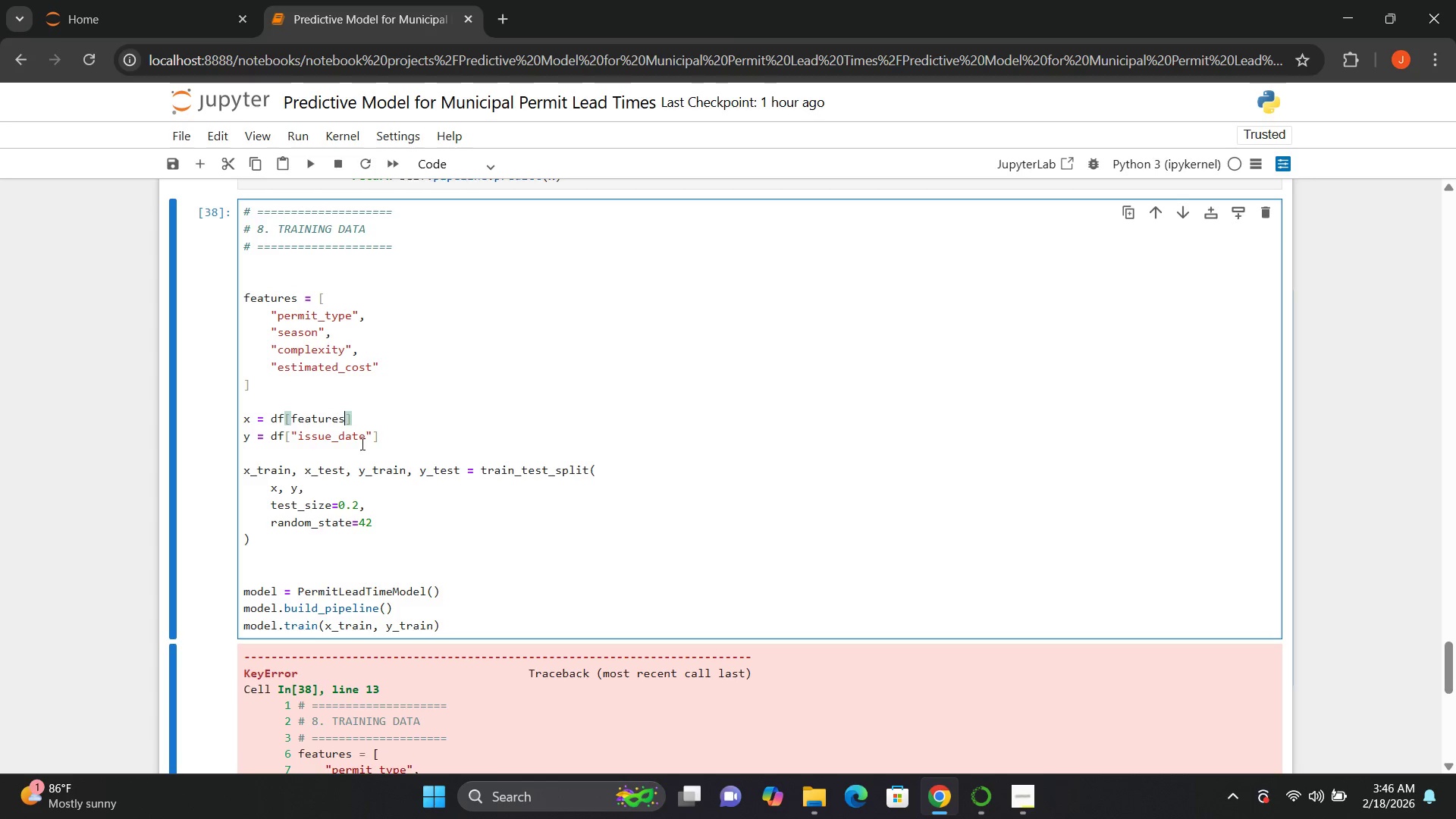 
left_click([365, 431])
 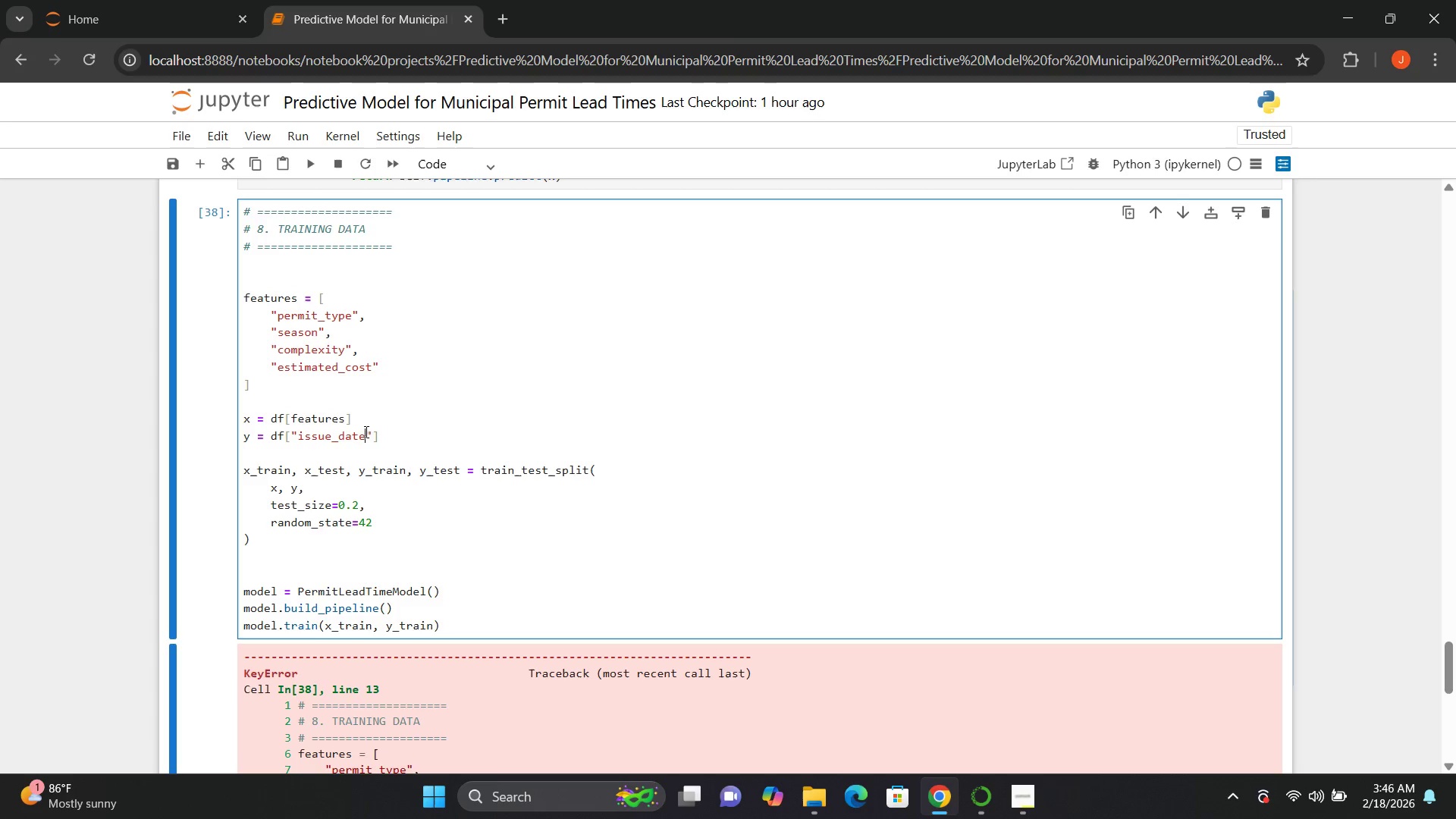 
left_click([365, 431])
 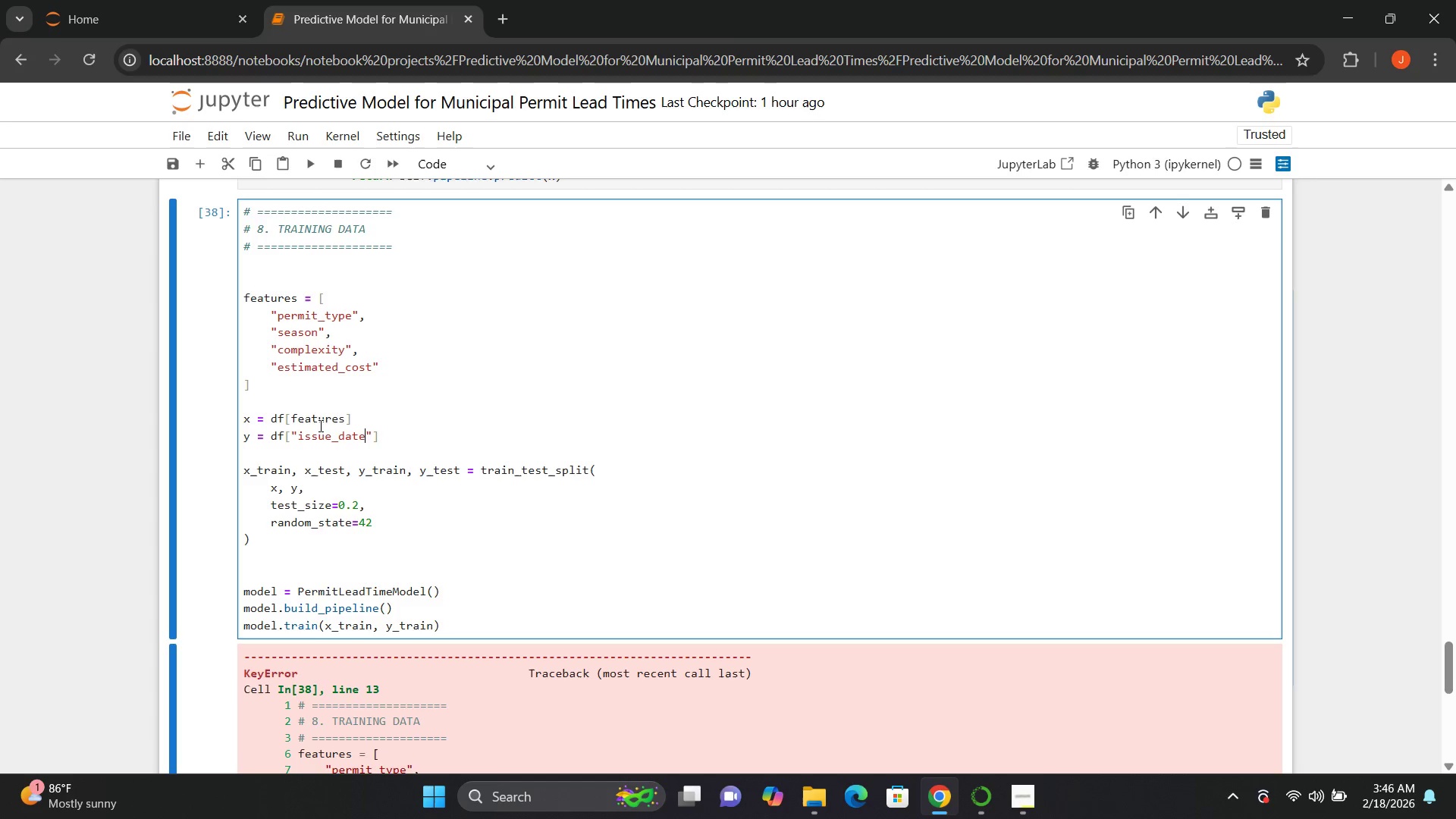 
double_click([316, 417])
 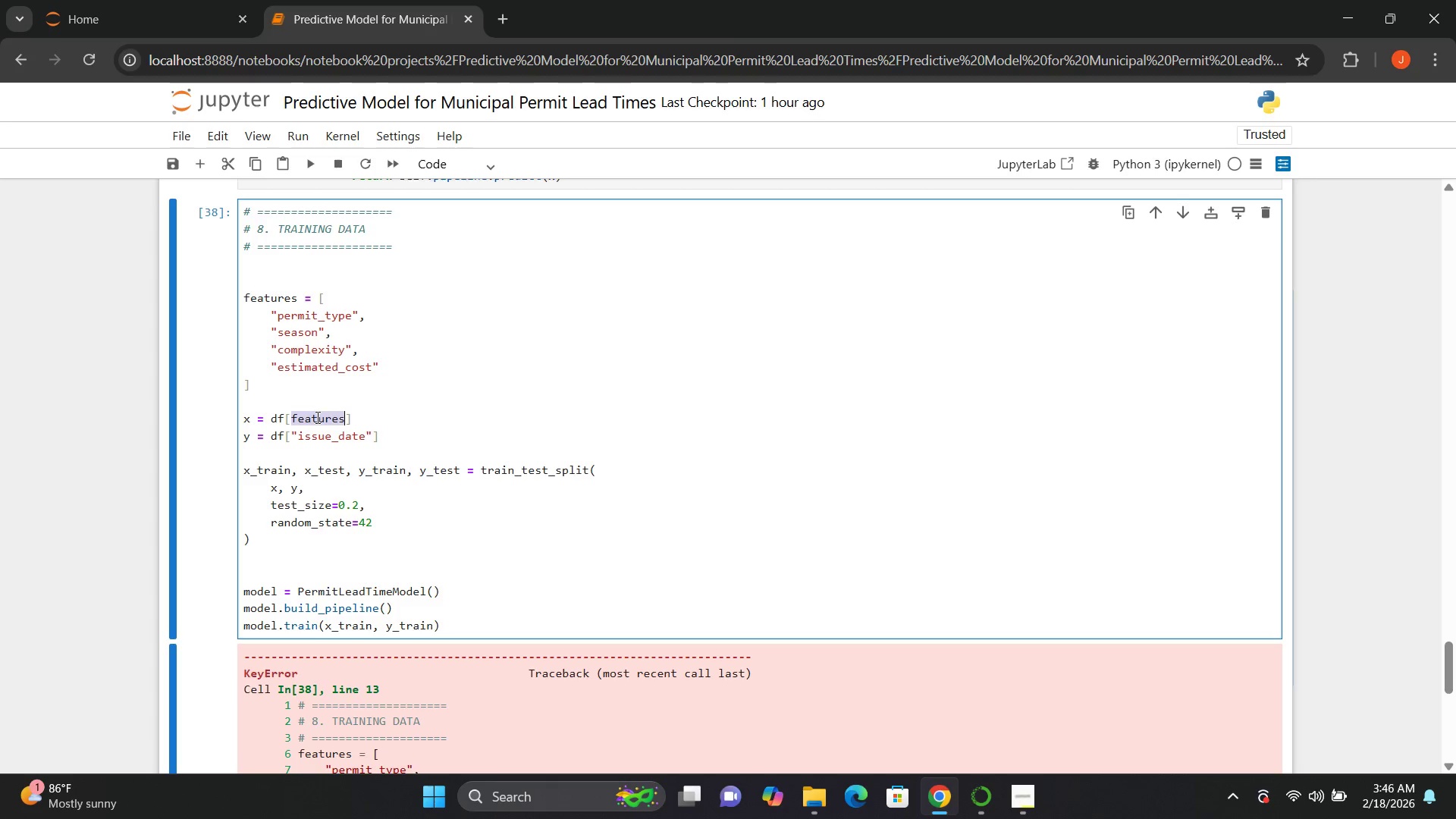 
key(Control+V)
 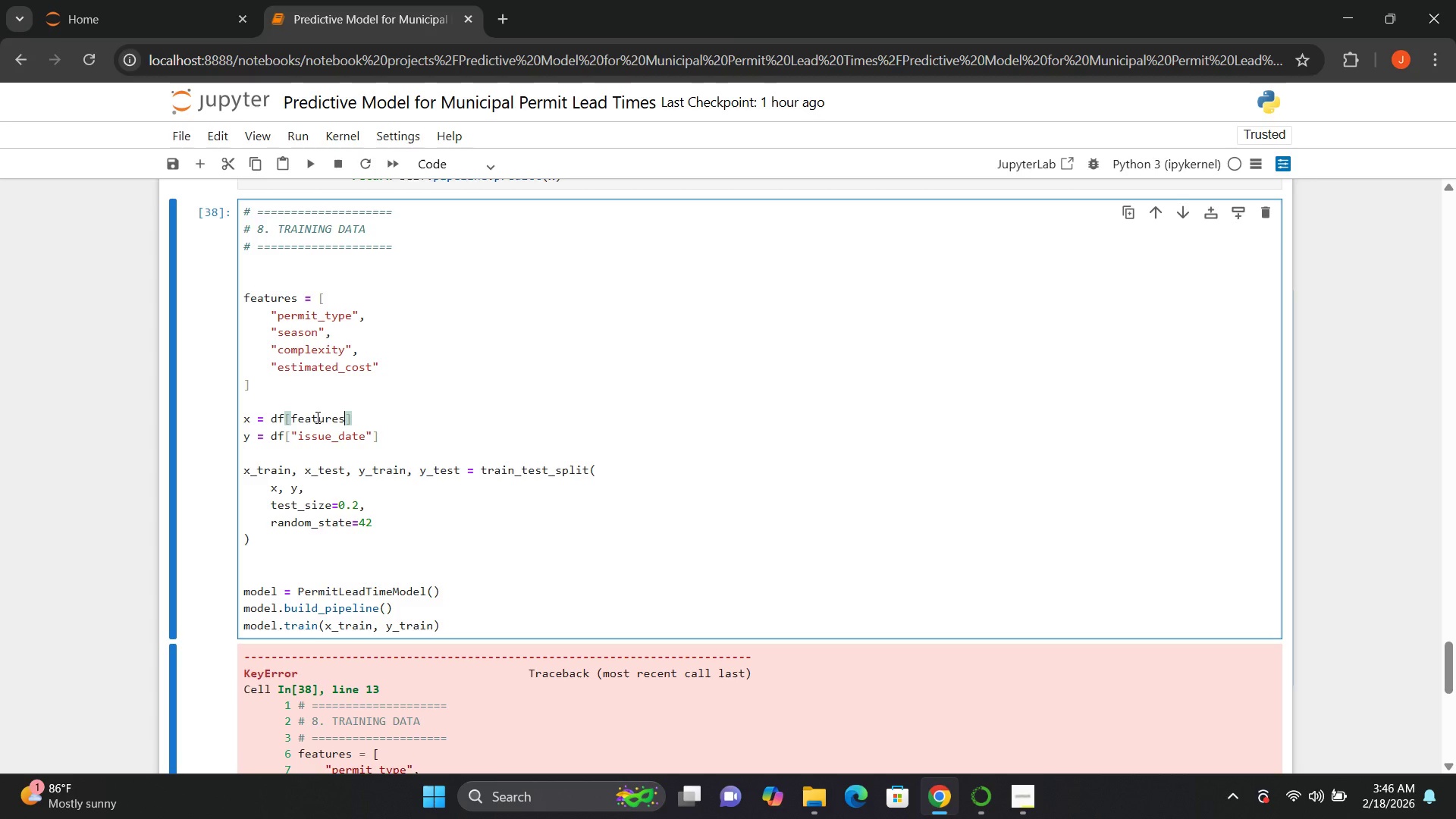 
key(Control+S)
 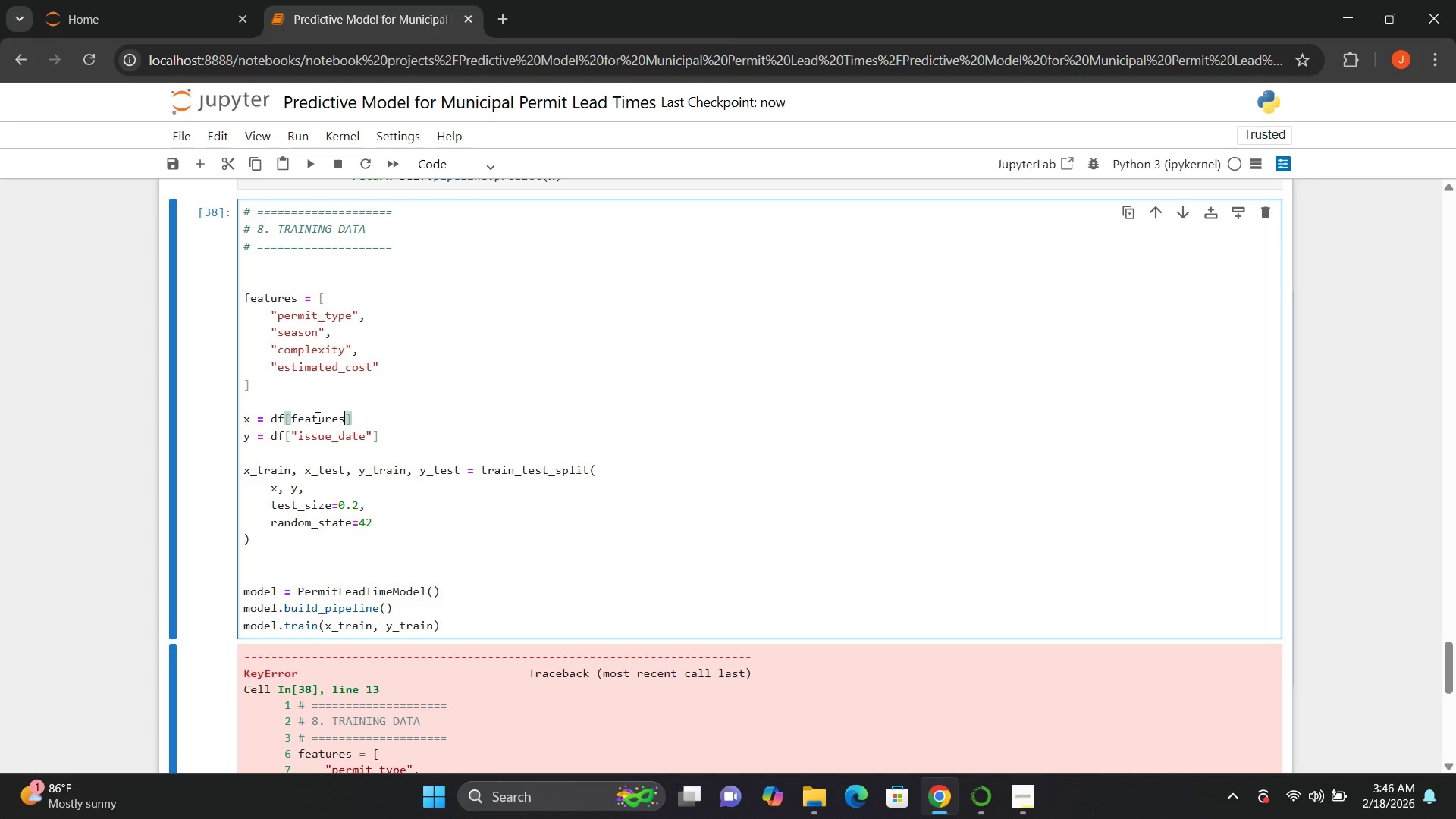 
key(Shift+Enter)
 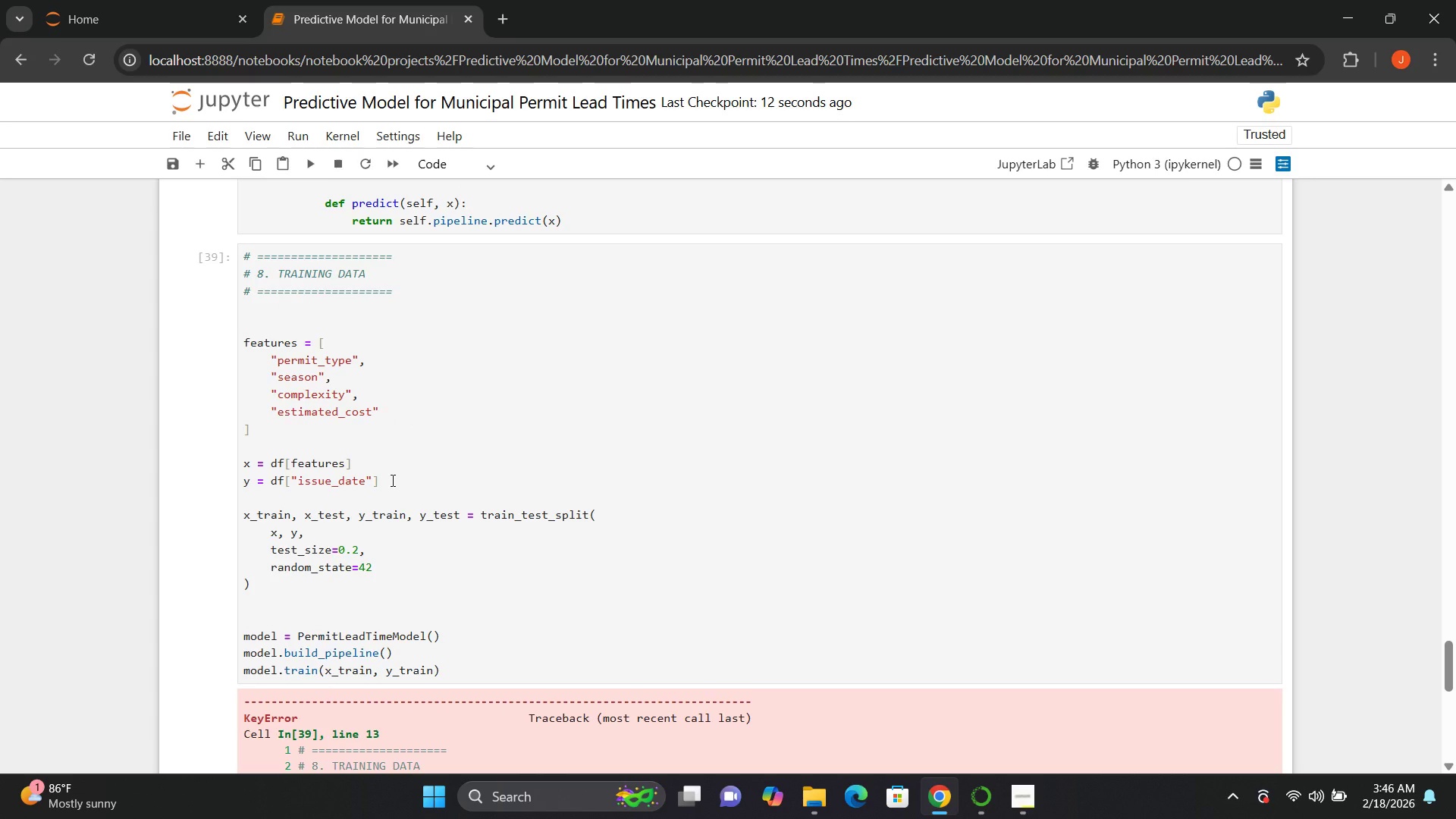 
wait(16.94)
 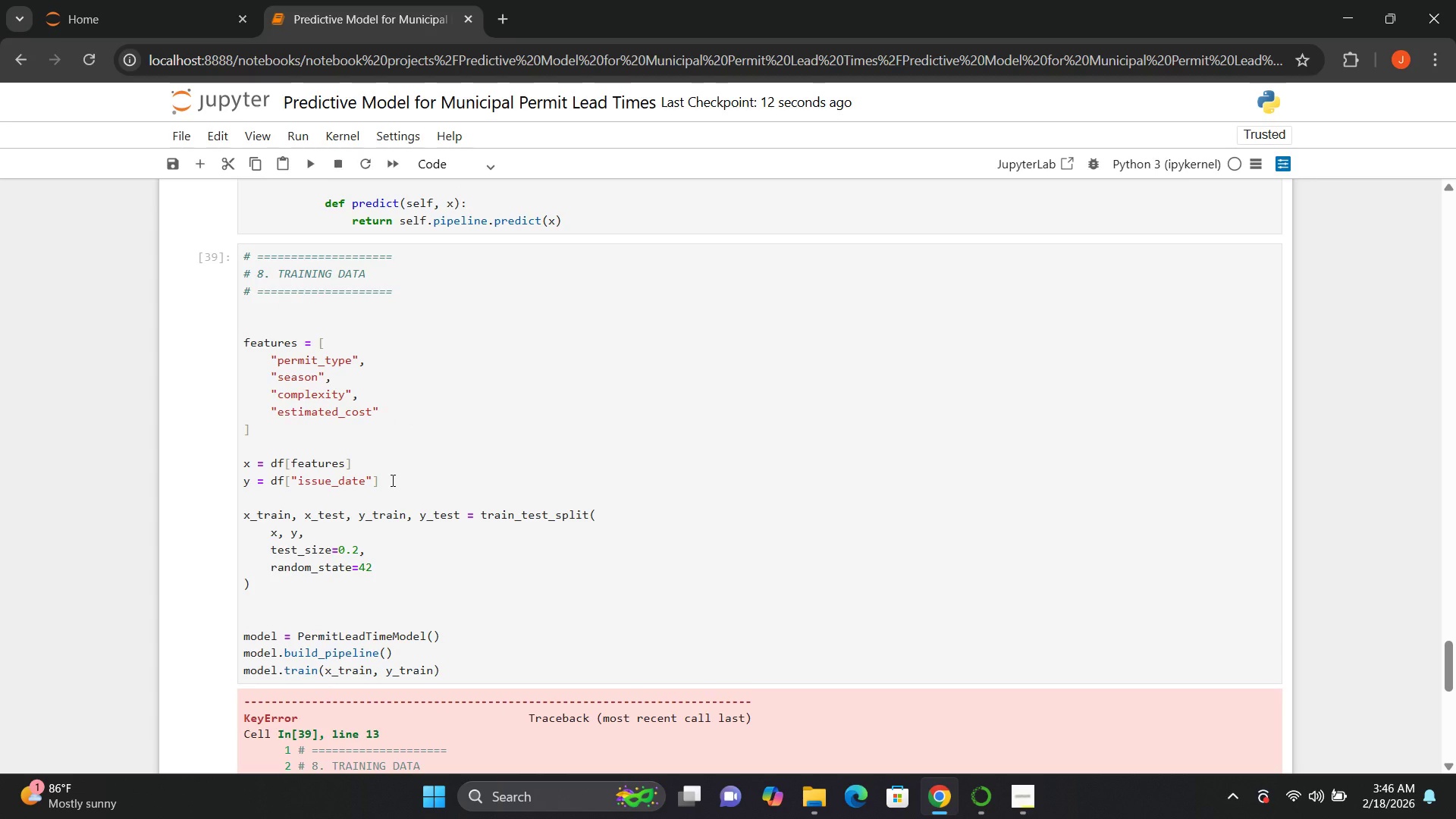 
left_click([243, 345])
 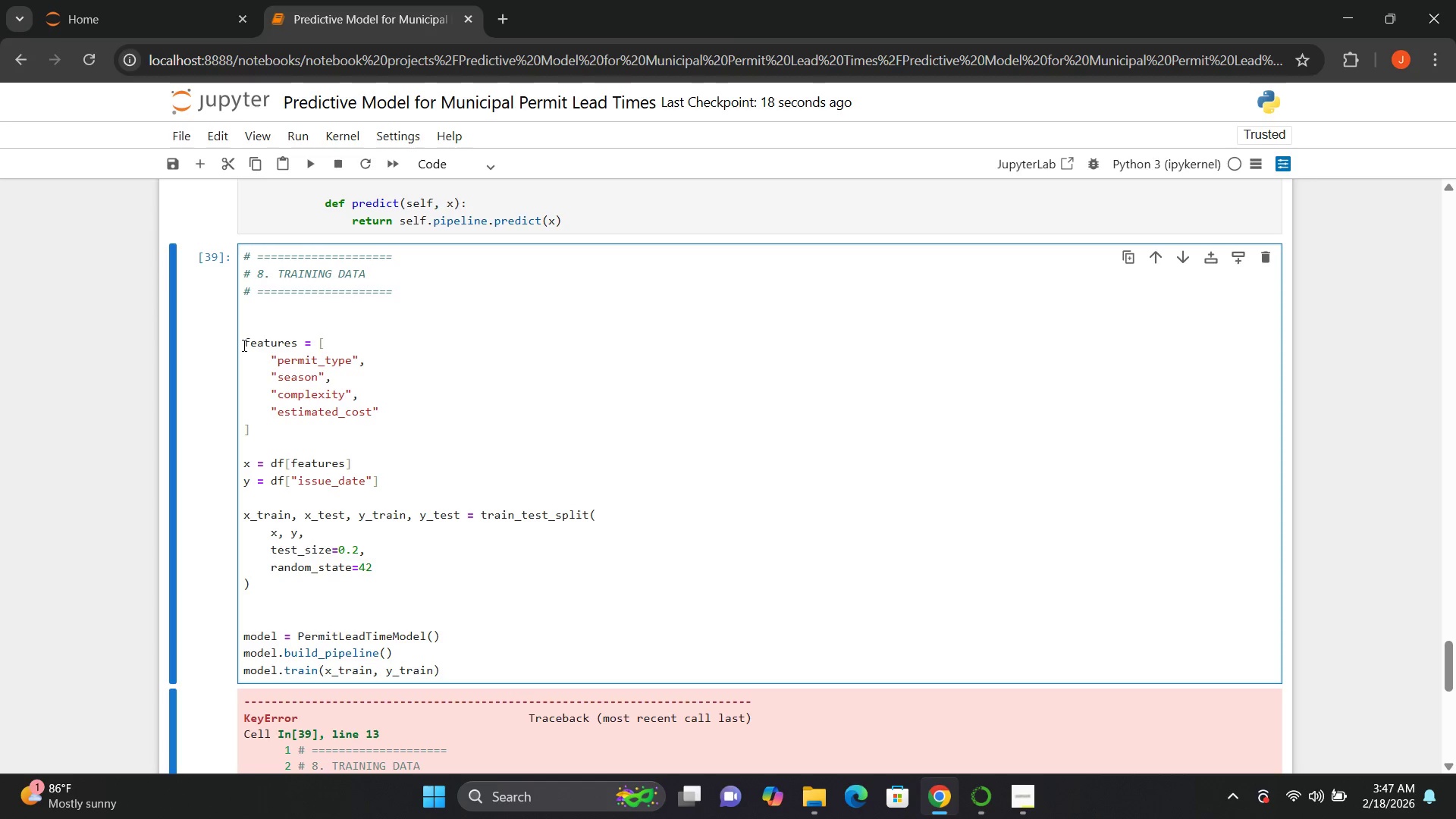 
key(Space)
 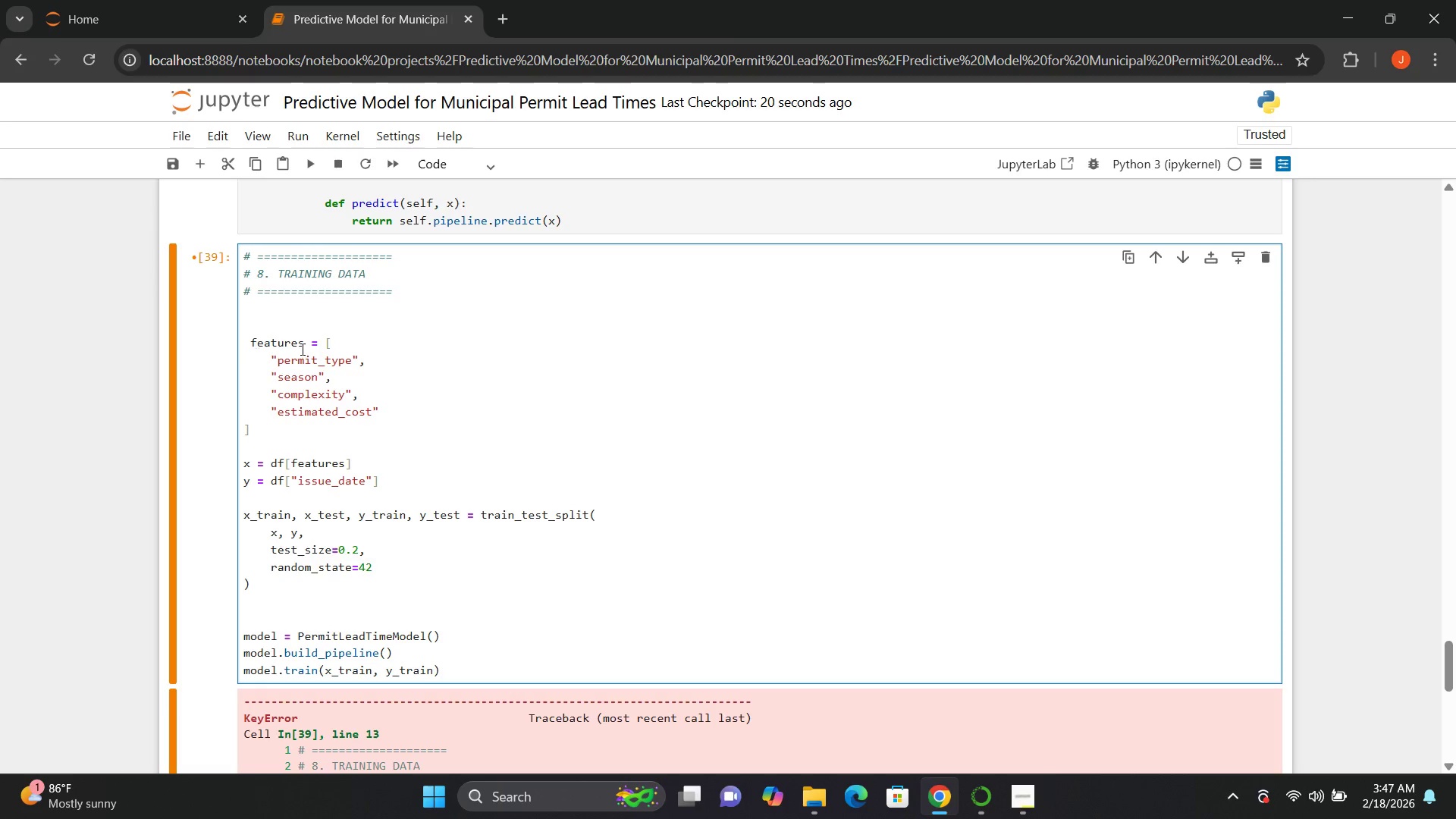 
key(Shift+Enter)
 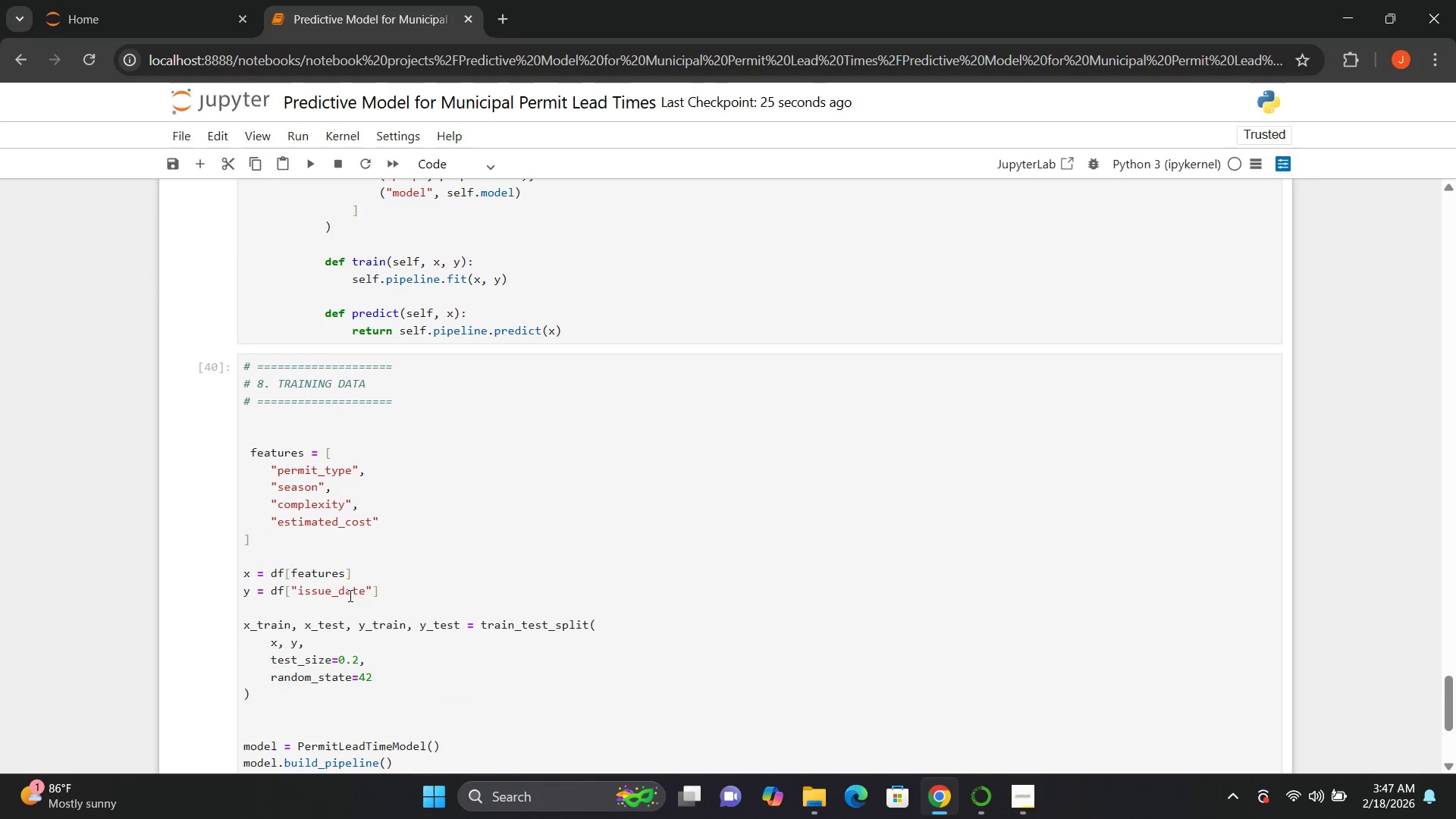 
left_click([249, 456])
 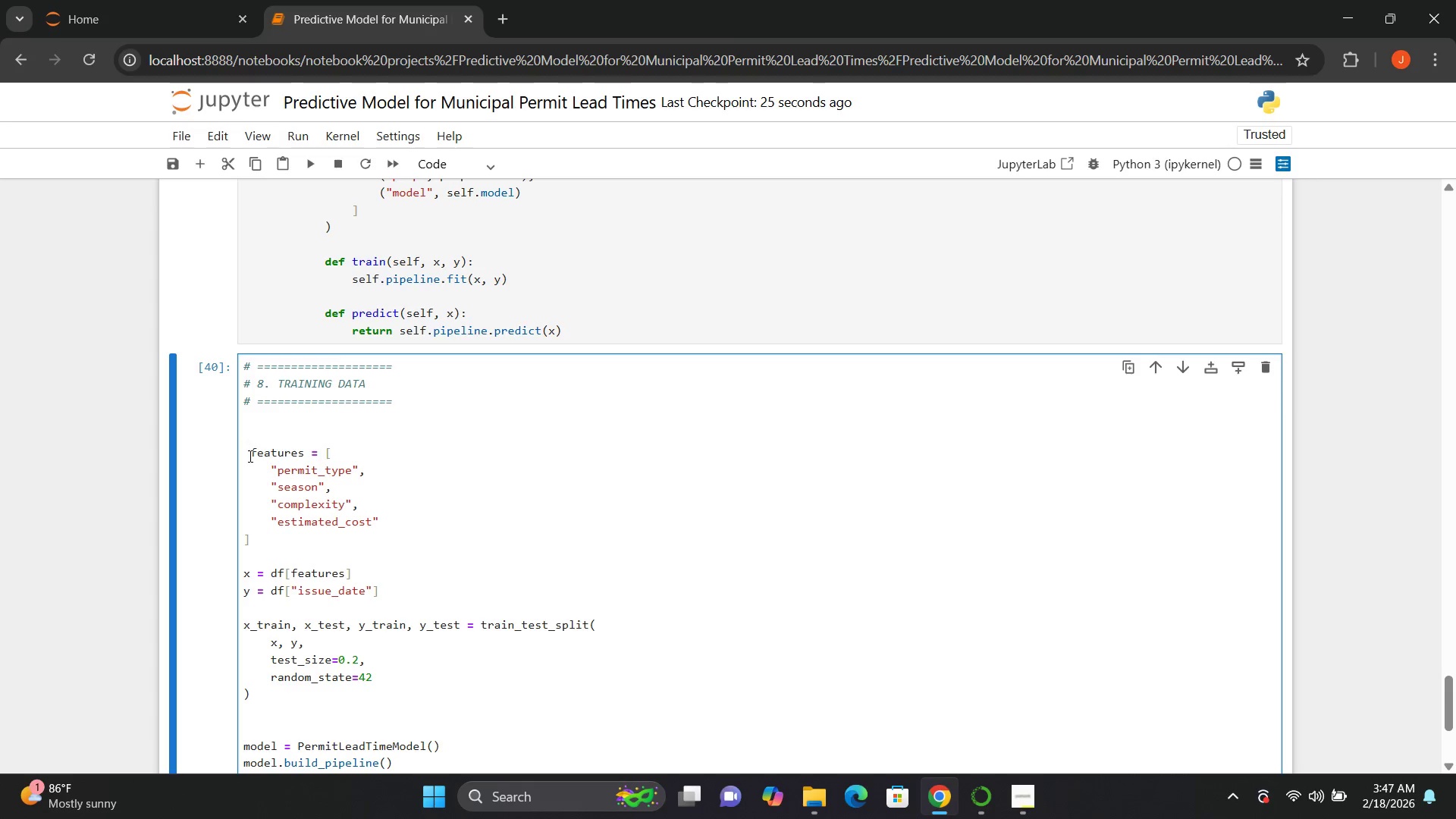 
key(Backspace)
 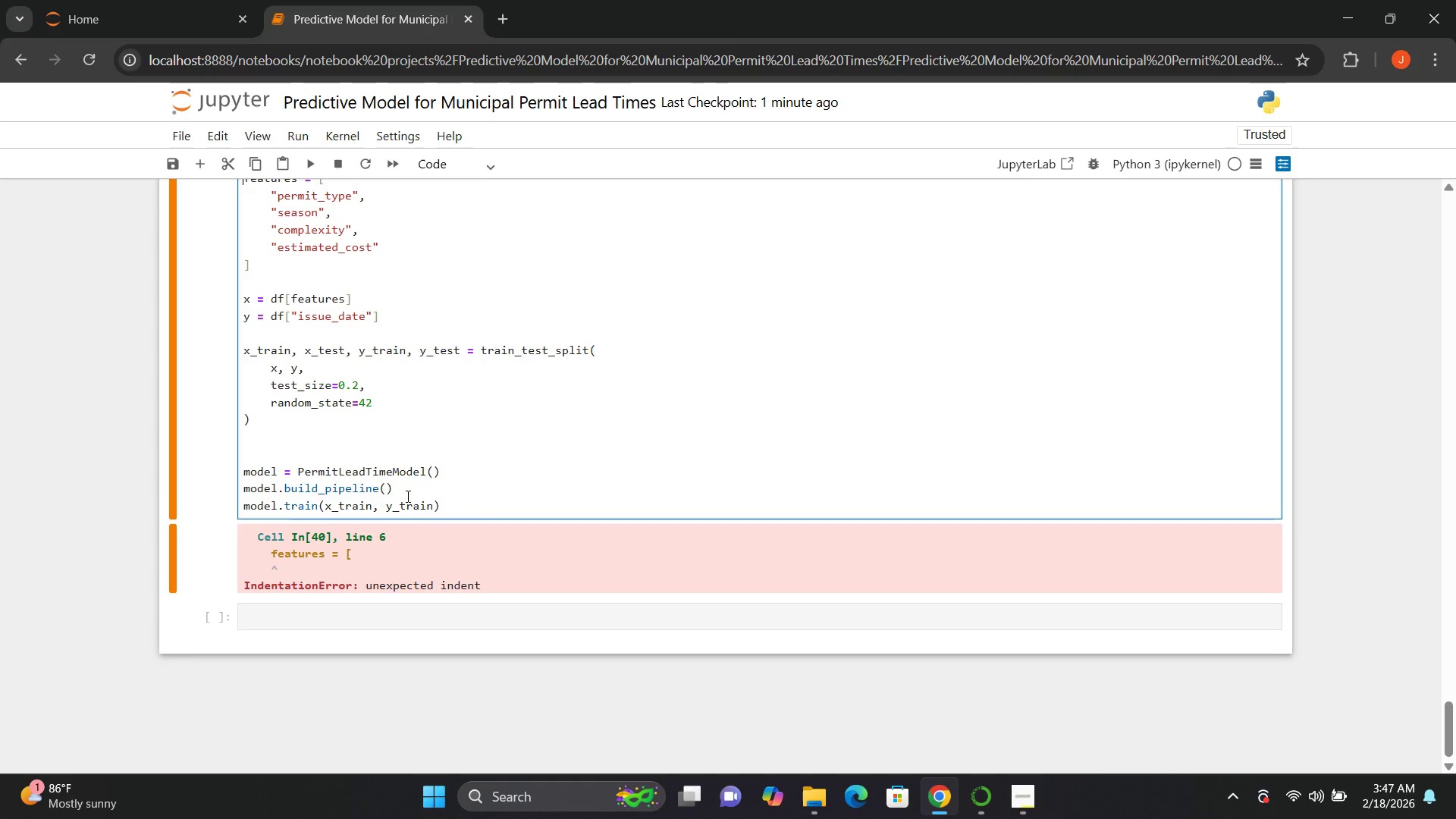 
wait(46.92)
 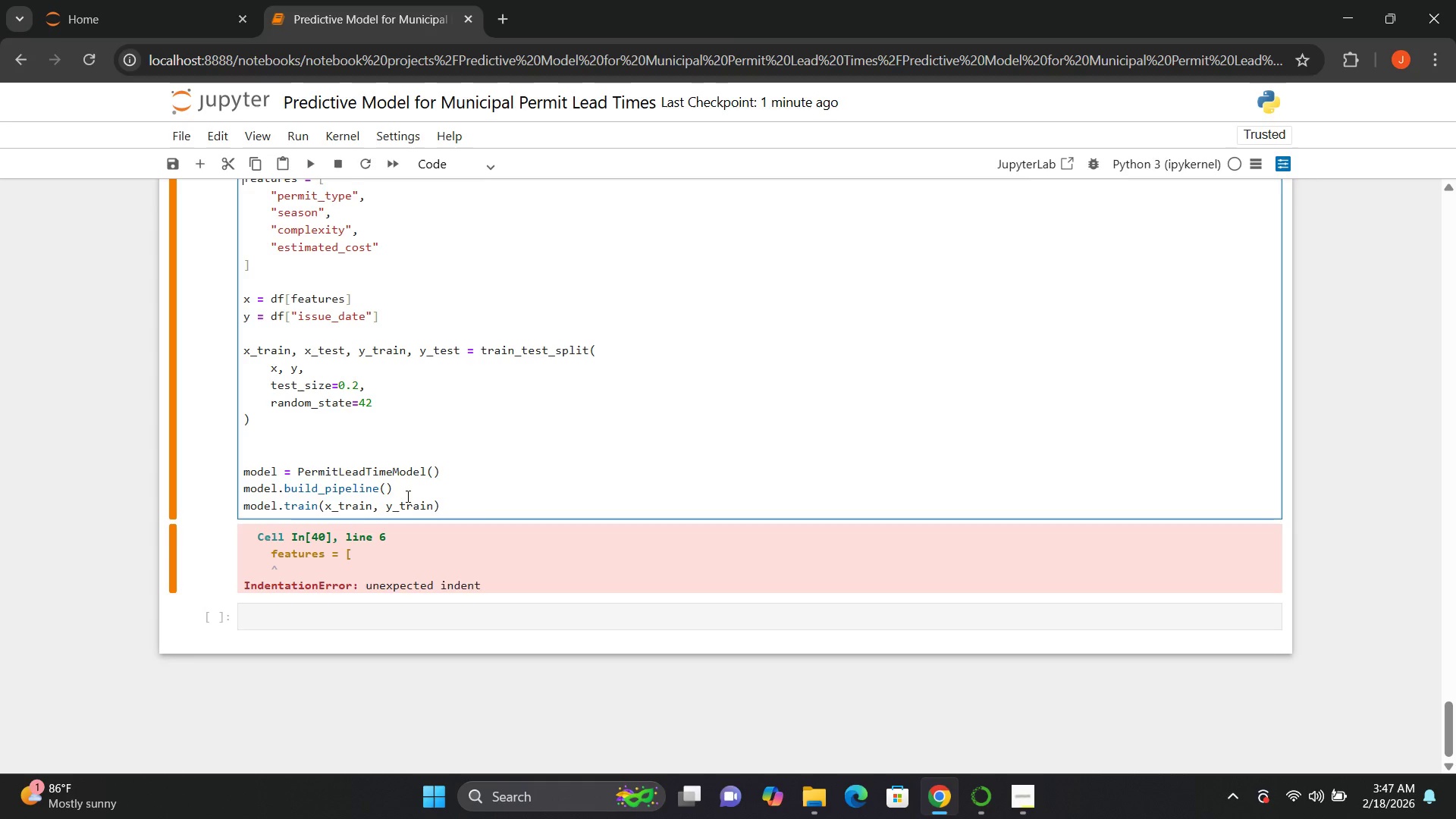 
double_click([344, 601])
 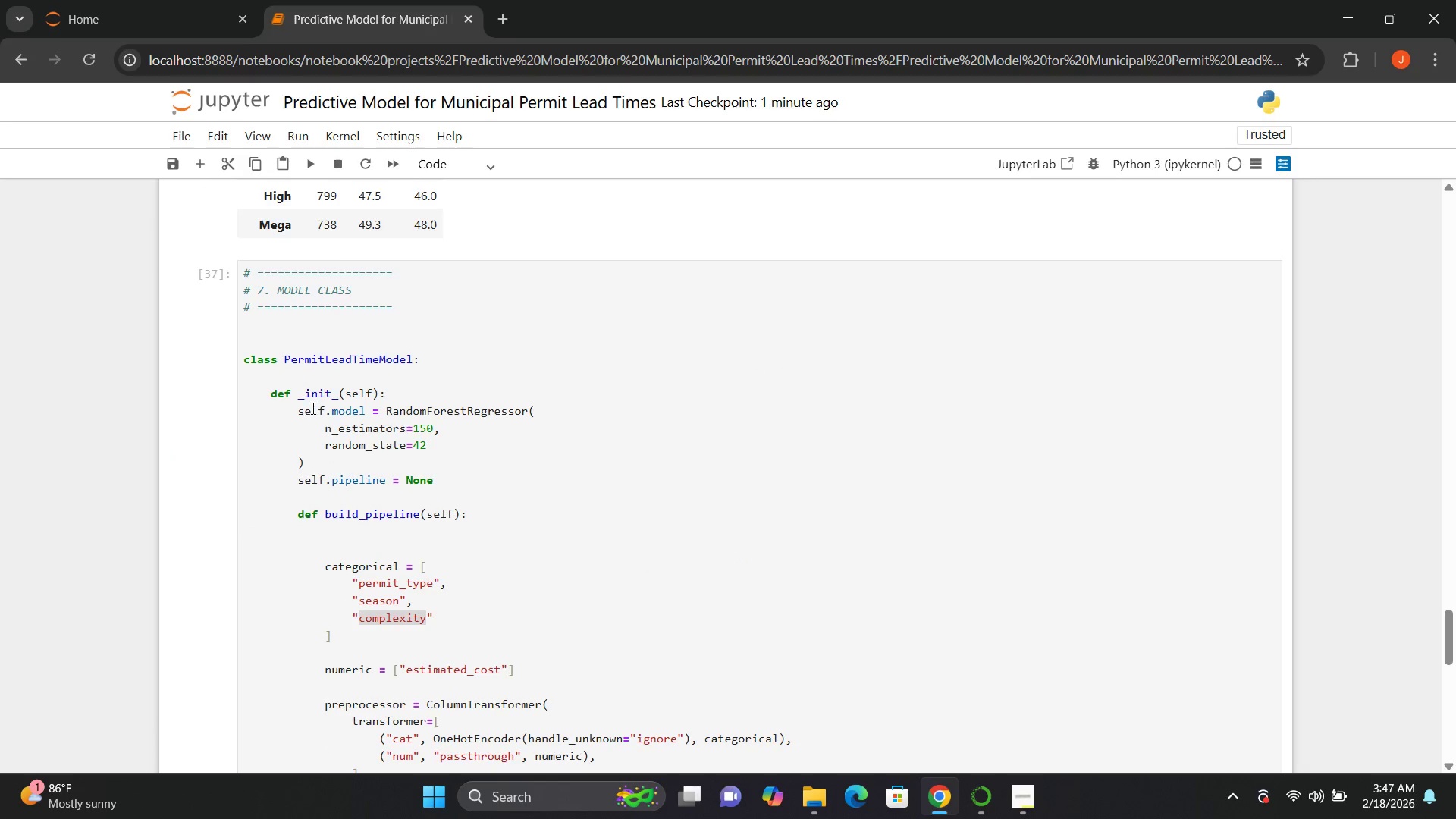 
double_click([331, 356])
 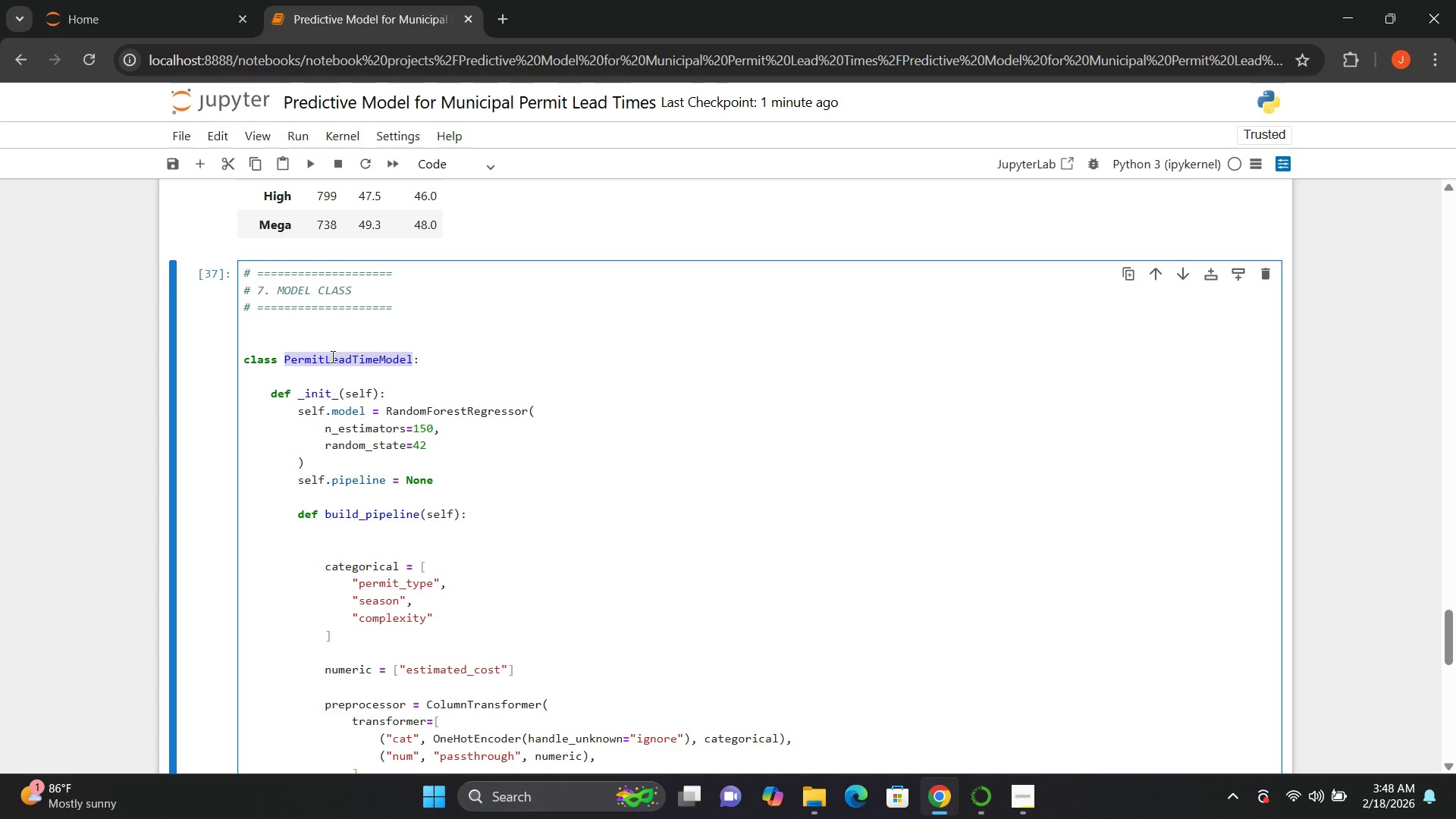 
hold_key(key=C, duration=0.33)
 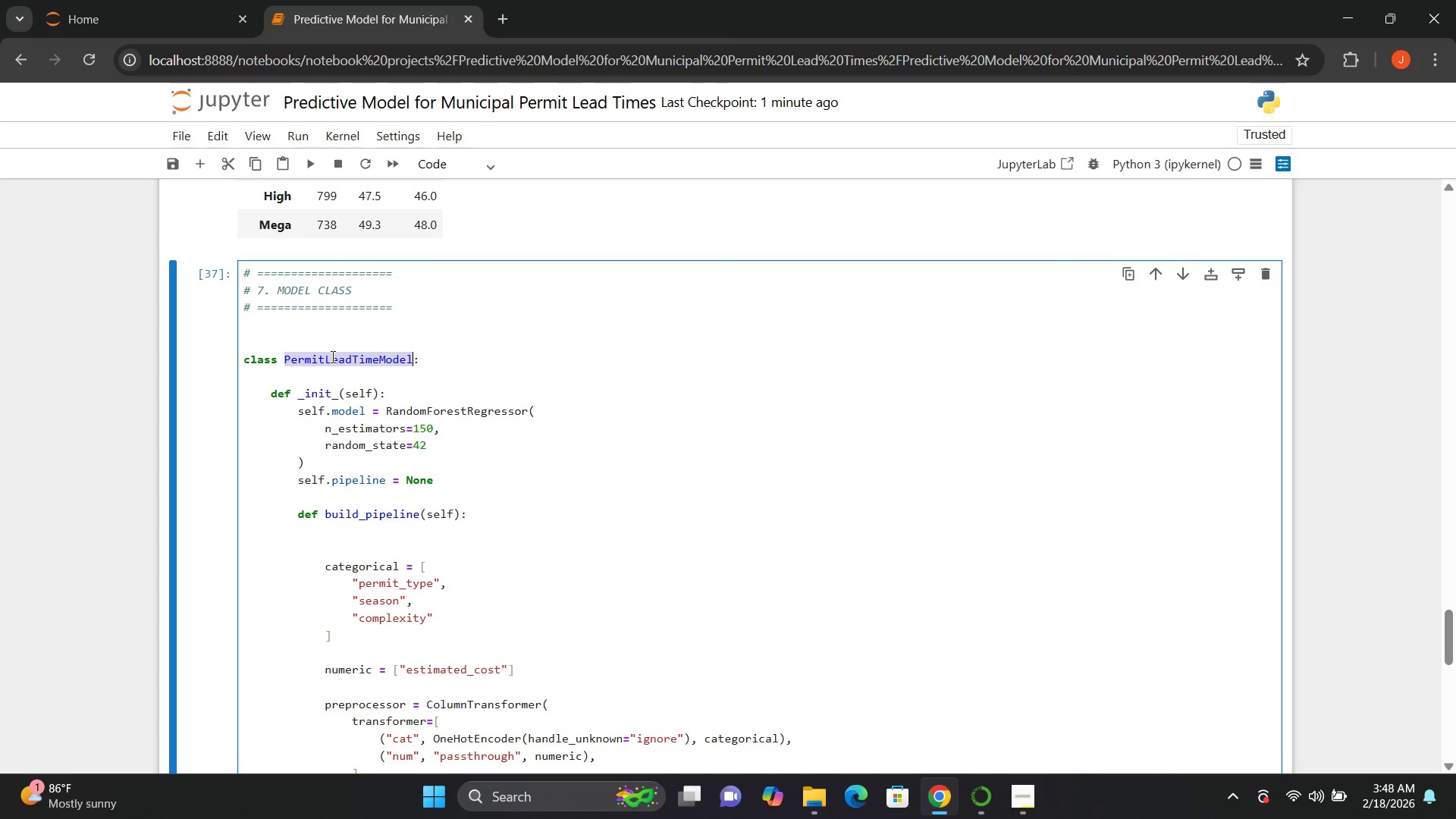 
key(Control+C)
 